 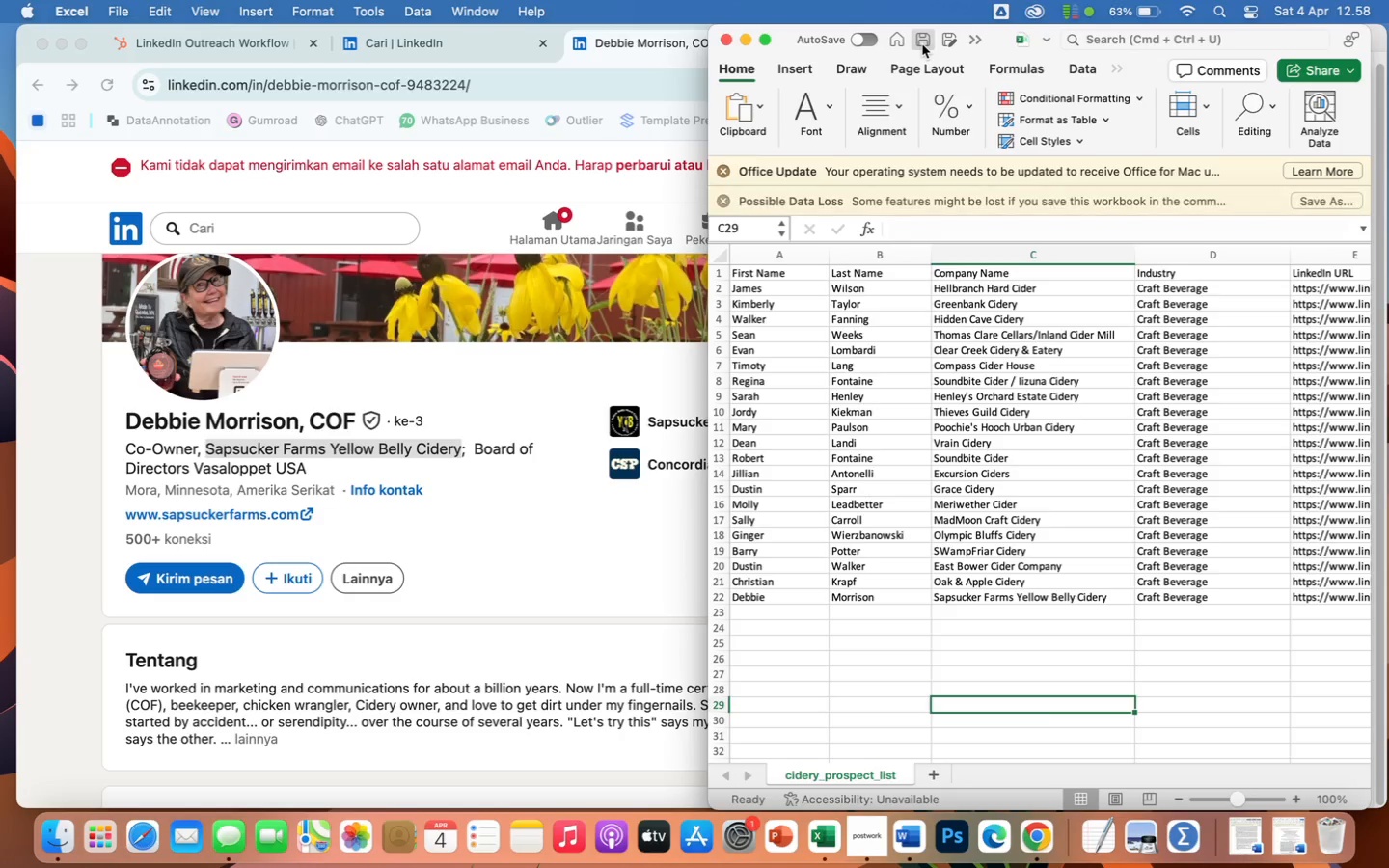 
double_click([922, 44])
 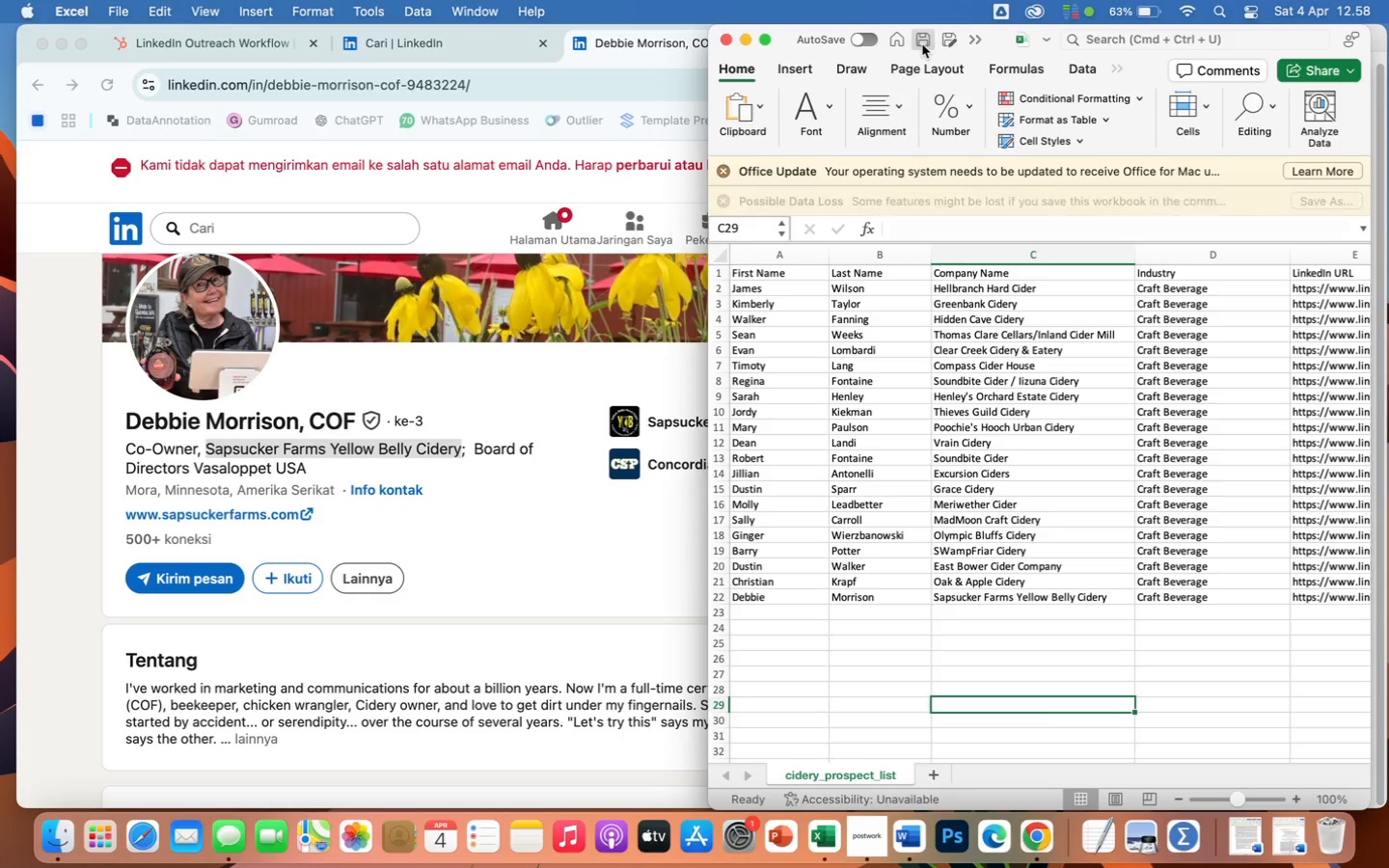 
triple_click([922, 44])
 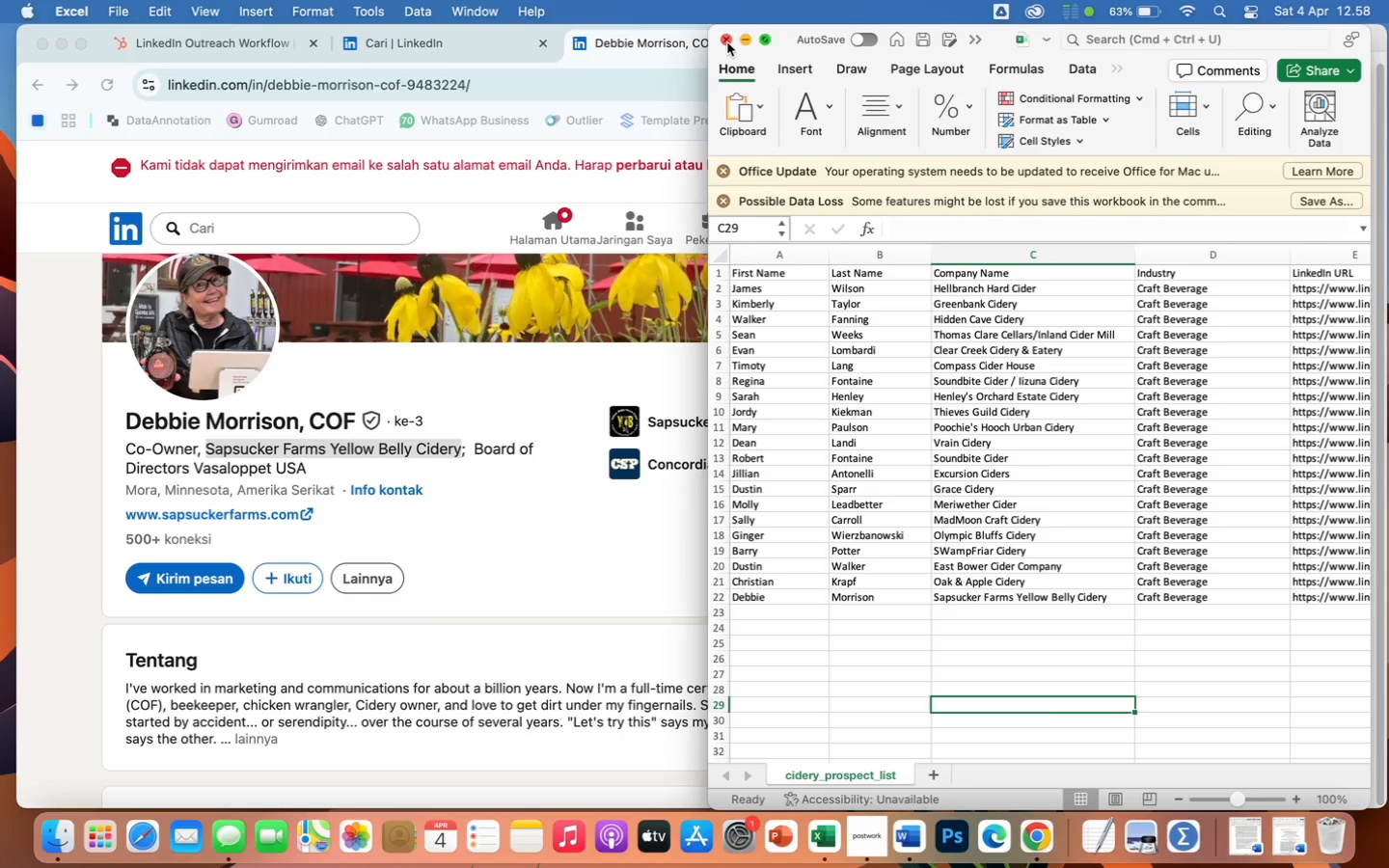 
left_click([725, 43])
 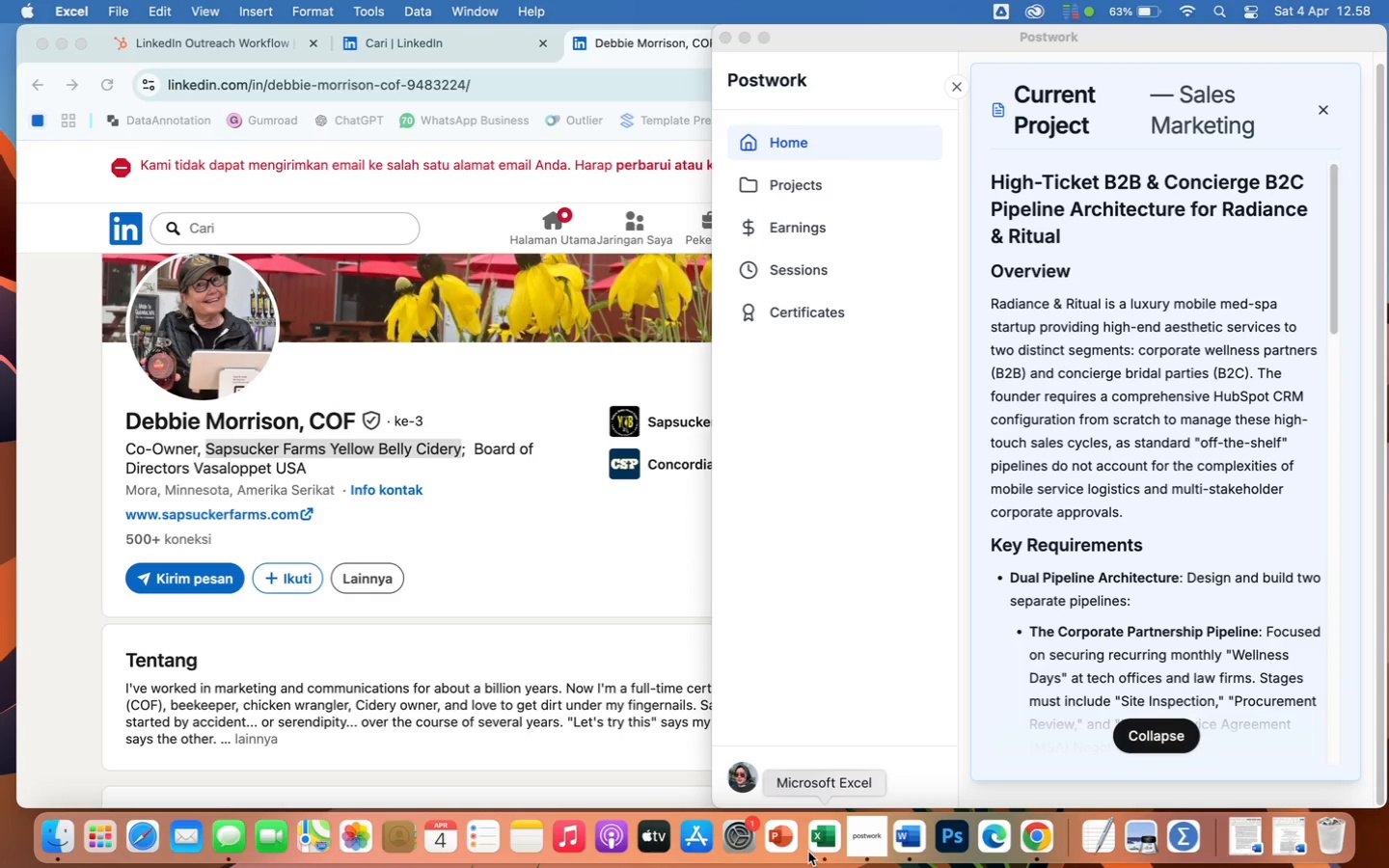 
left_click([827, 840])
 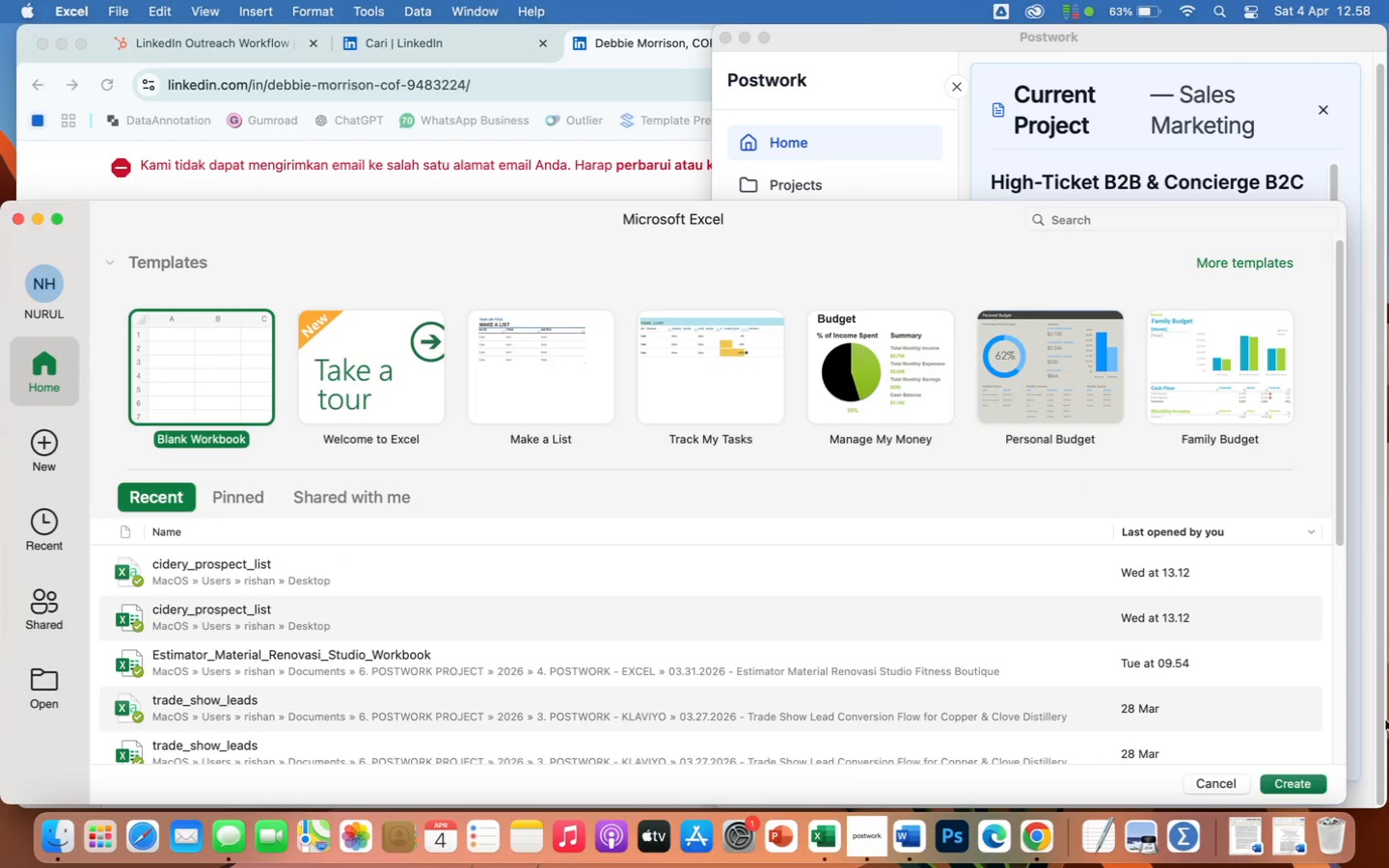 
left_click([1284, 784])
 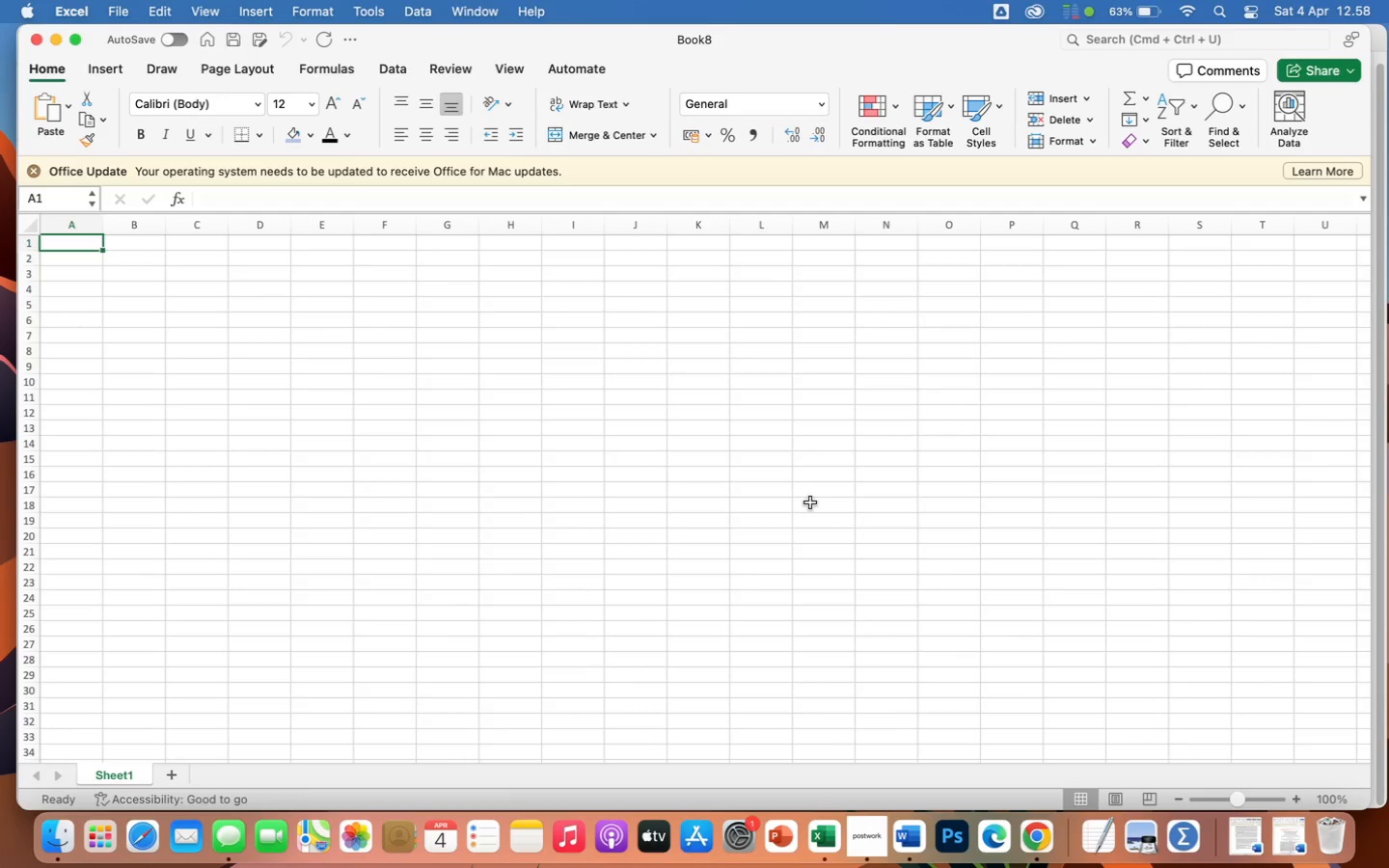 
wait(34.49)
 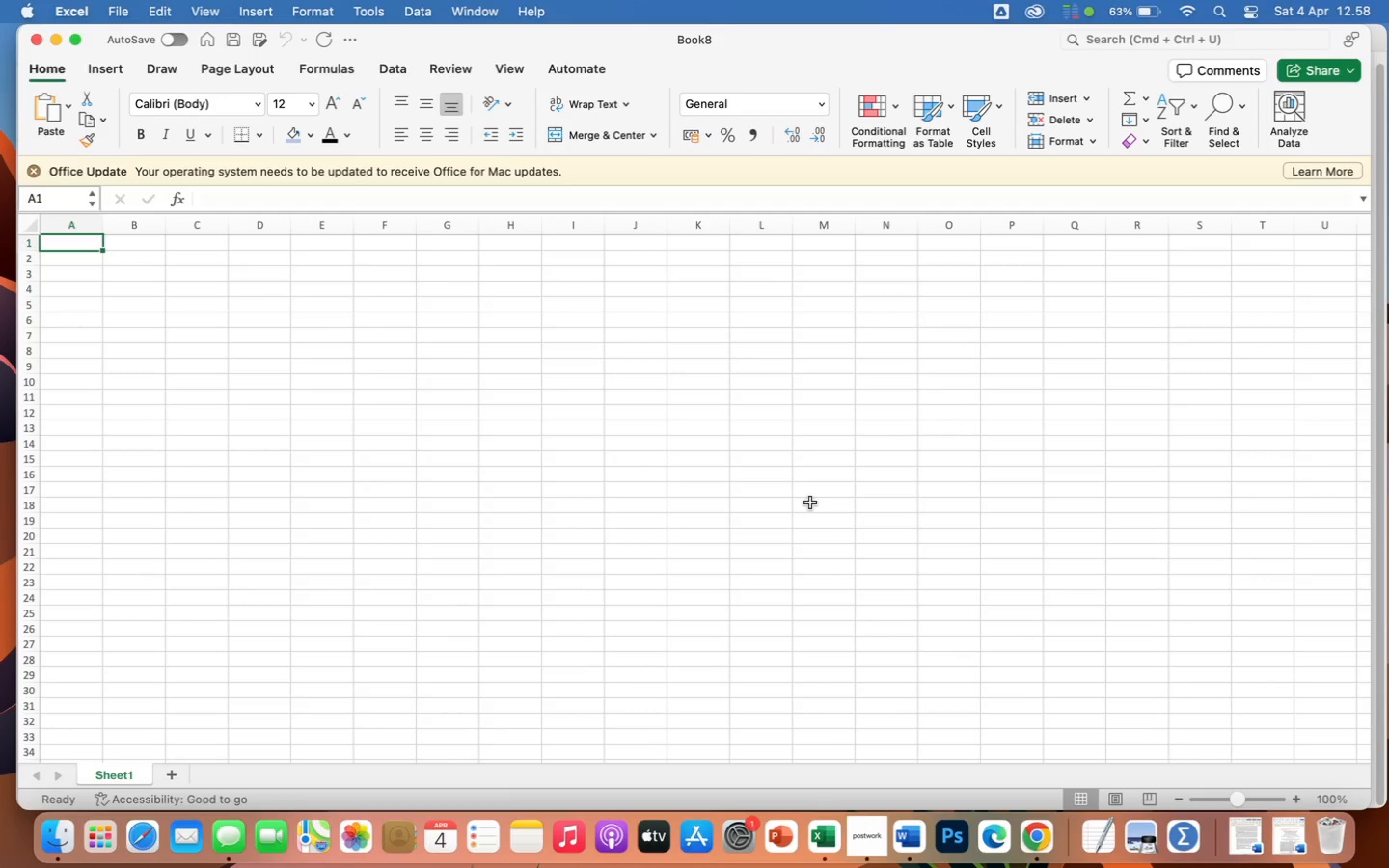 
mouse_move([148, 753])
 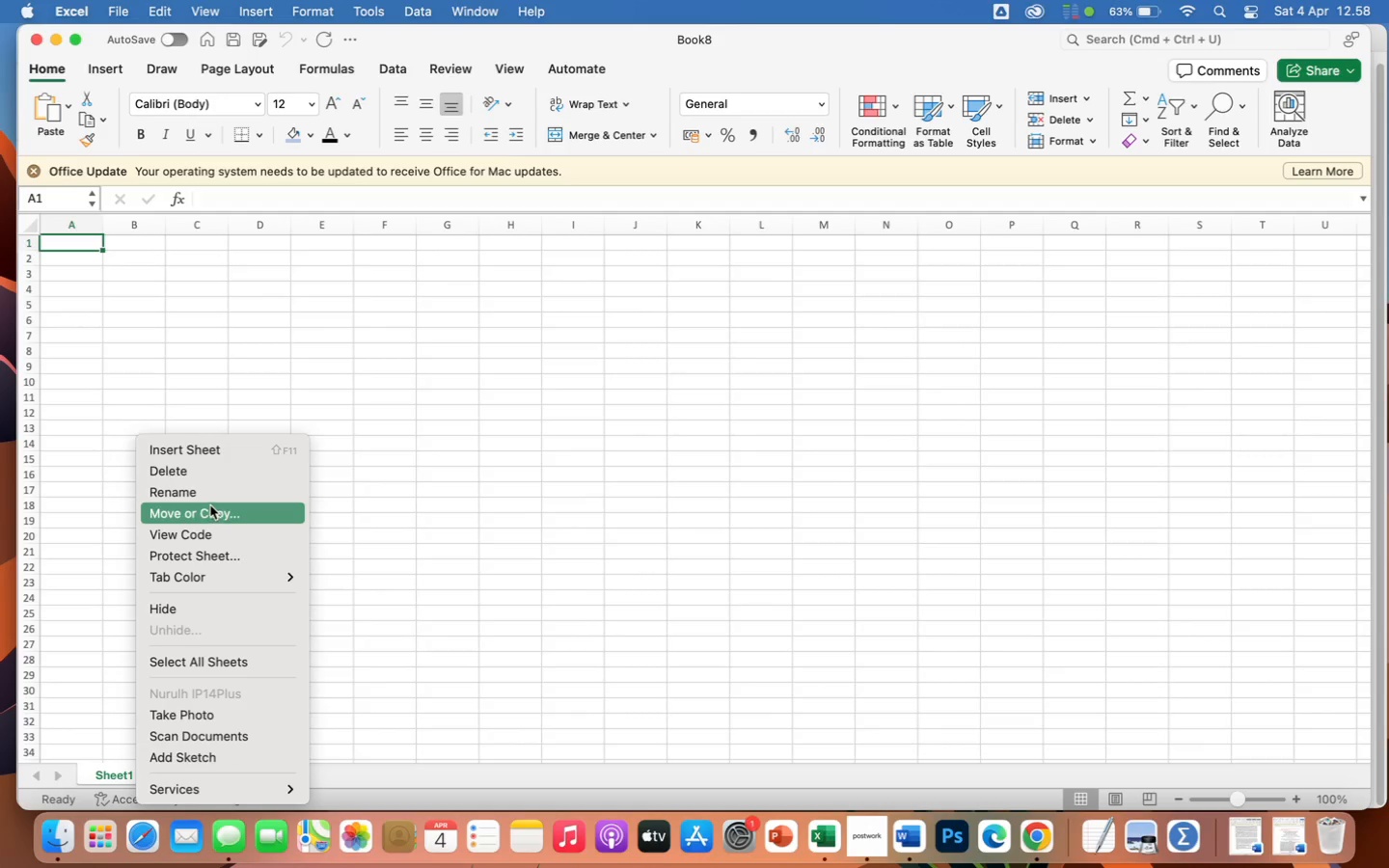 
left_click([208, 496])
 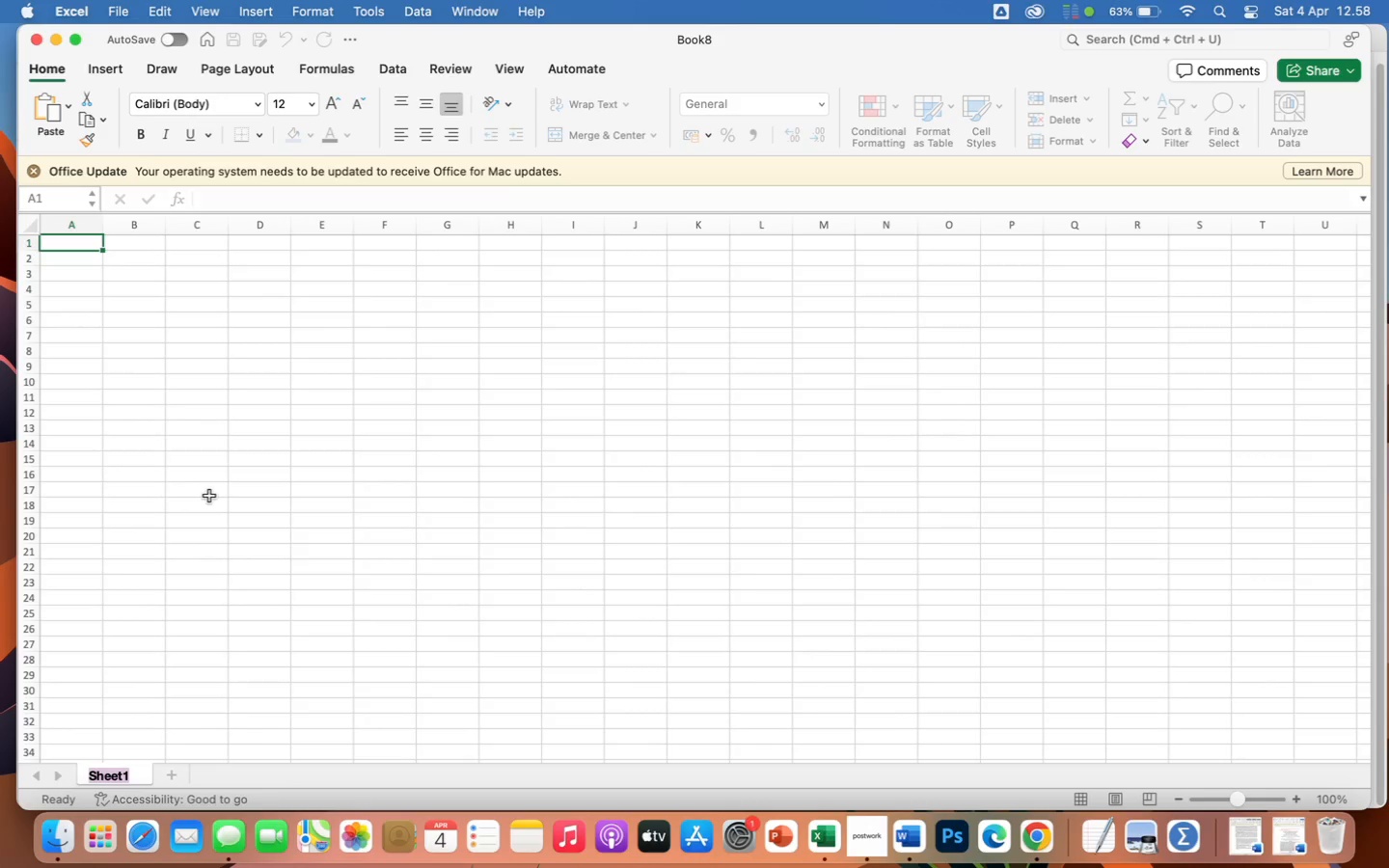 
type(B2B)
 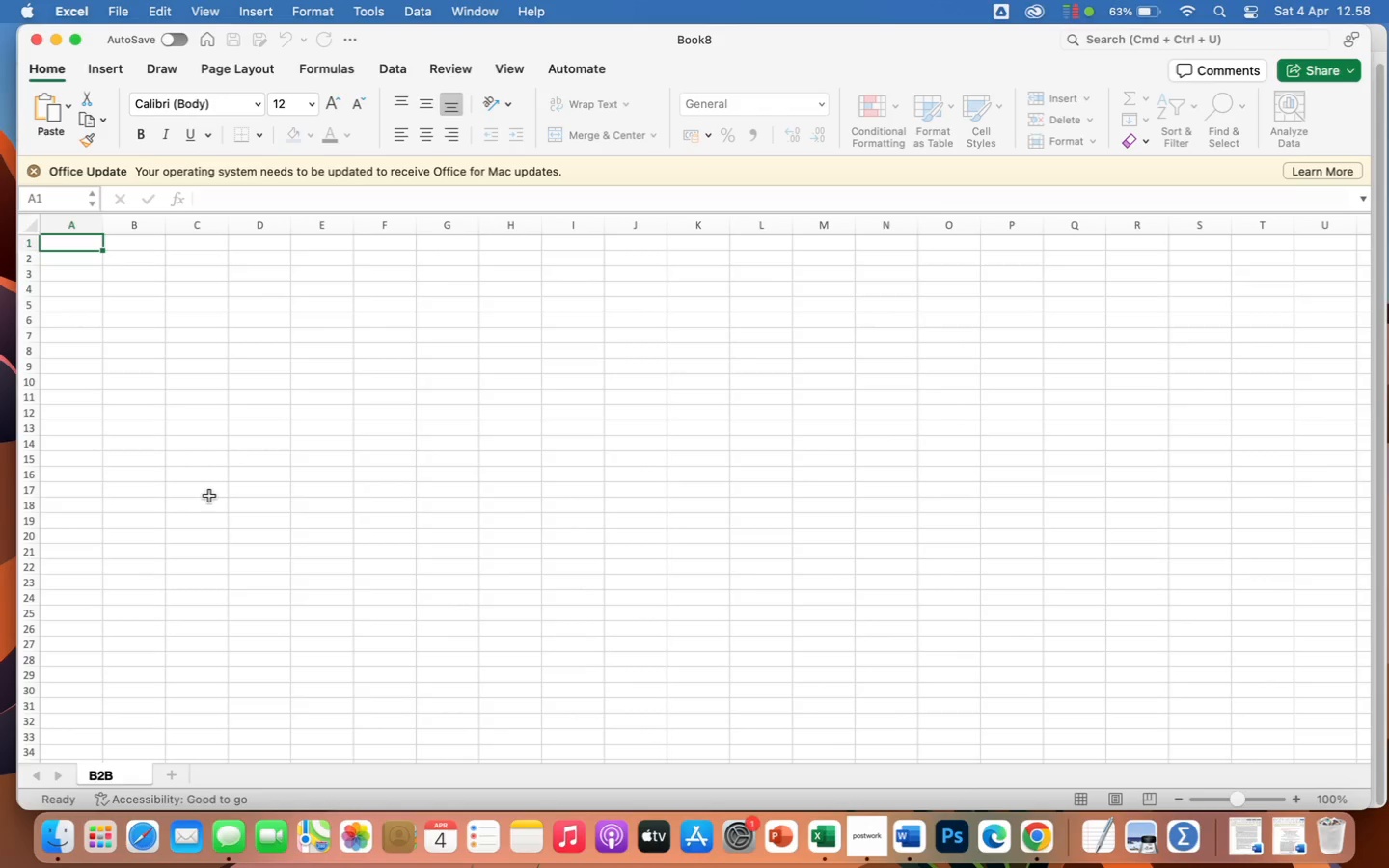 
key(Enter)
 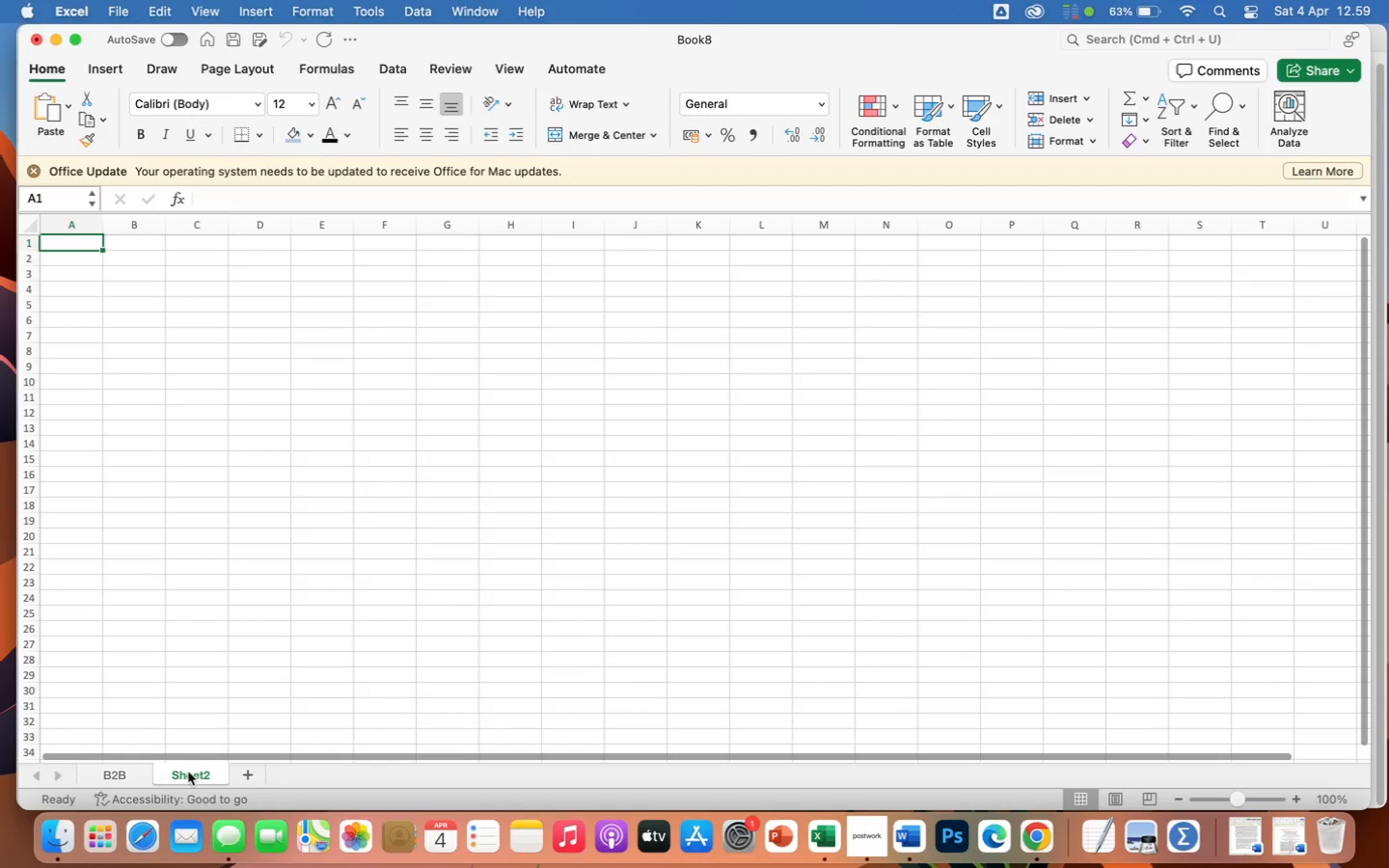 
wait(5.29)
 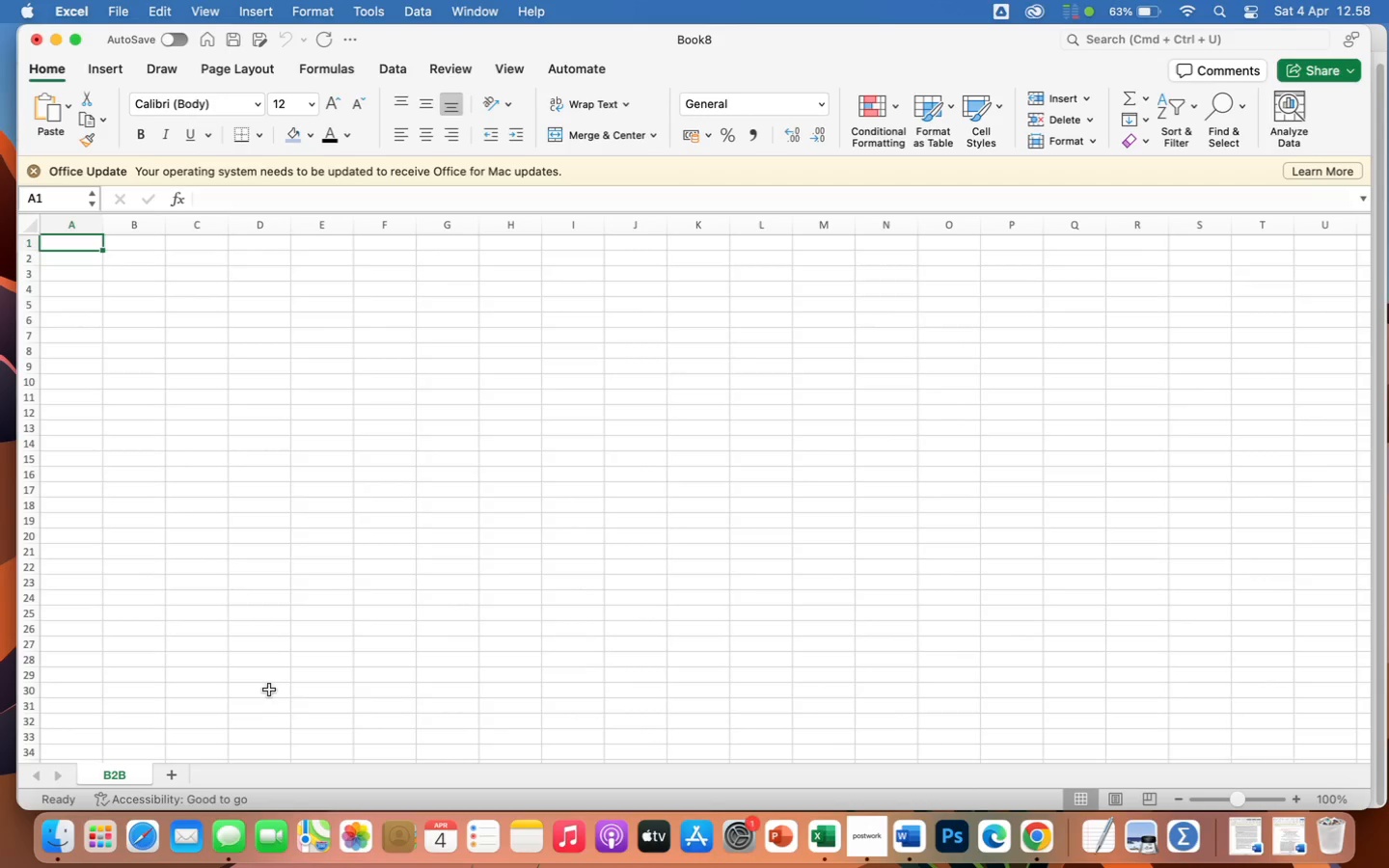 
left_click([223, 498])
 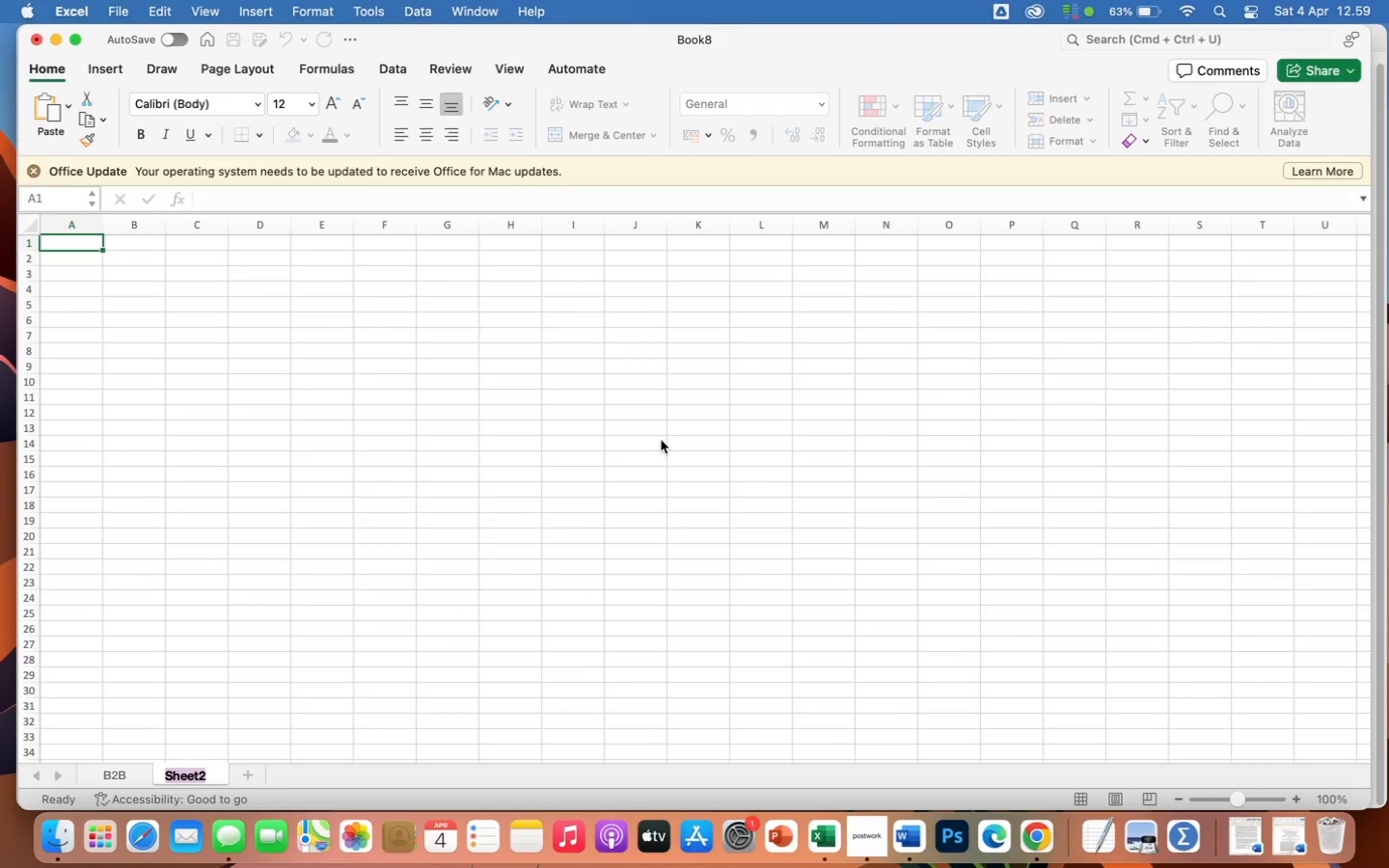 
wait(5.5)
 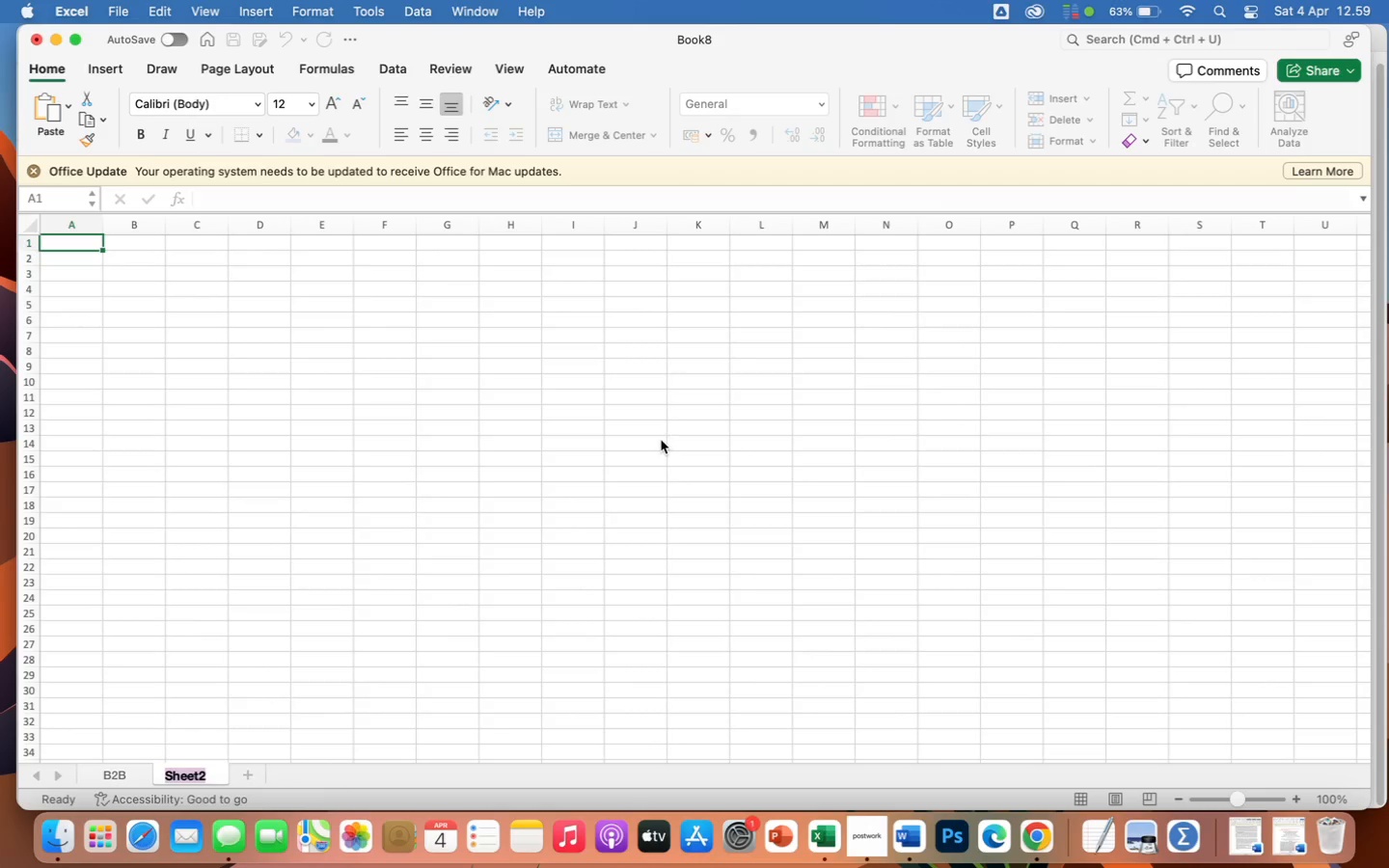 
type(B2C)
 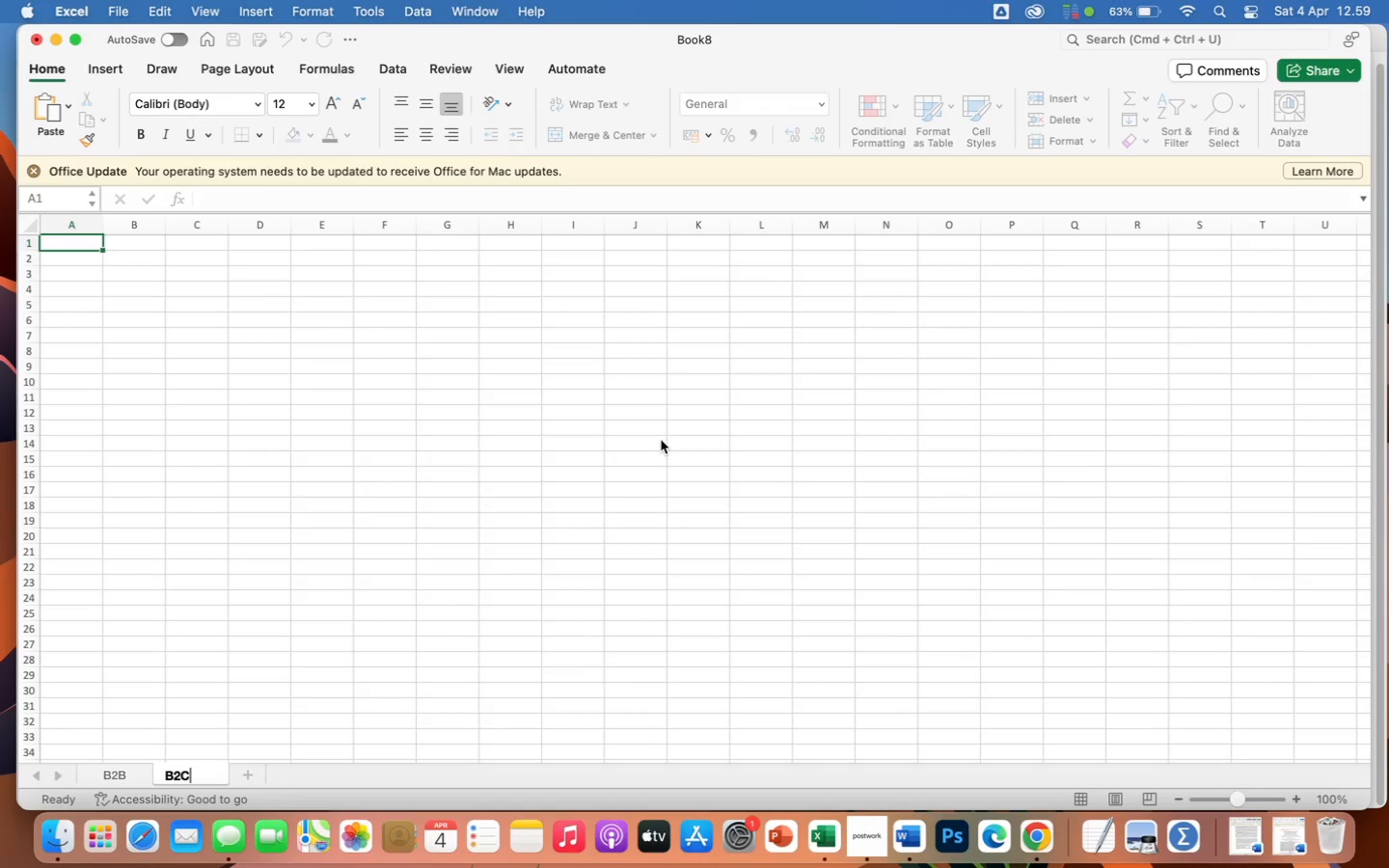 
key(Enter)
 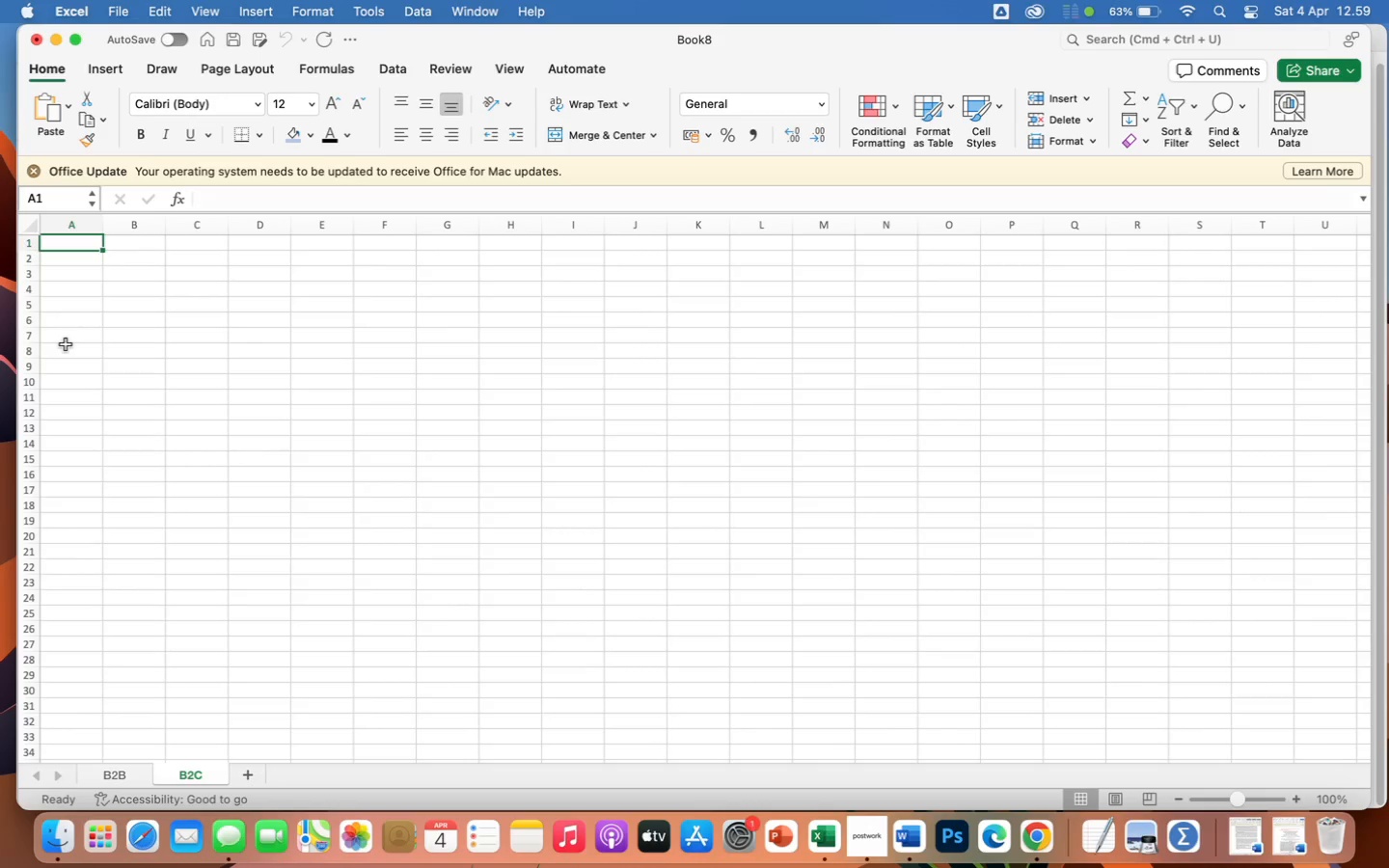 
wait(6.71)
 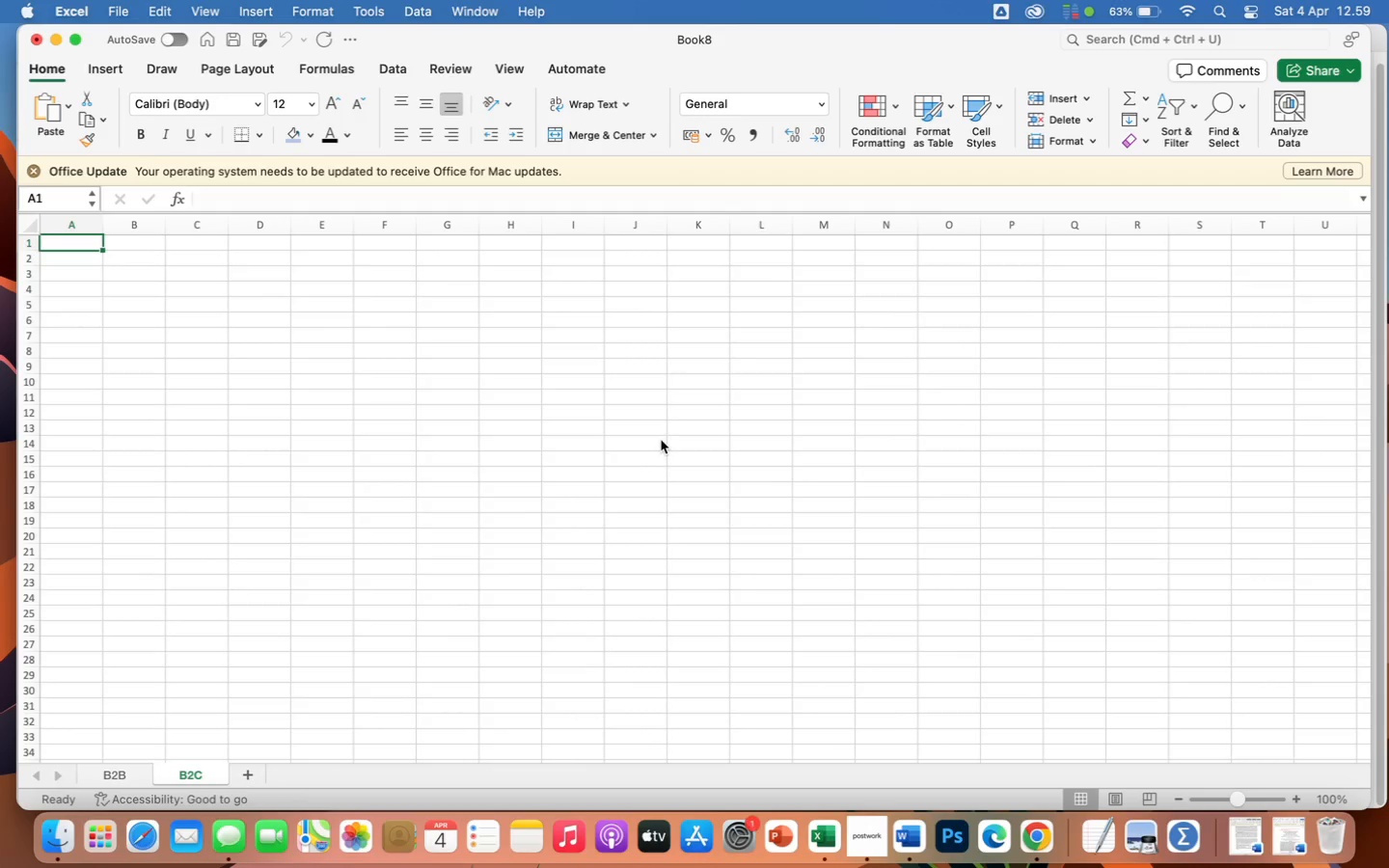 
left_click_drag(start_coordinate=[105, 222], to_coordinate=[204, 252])
 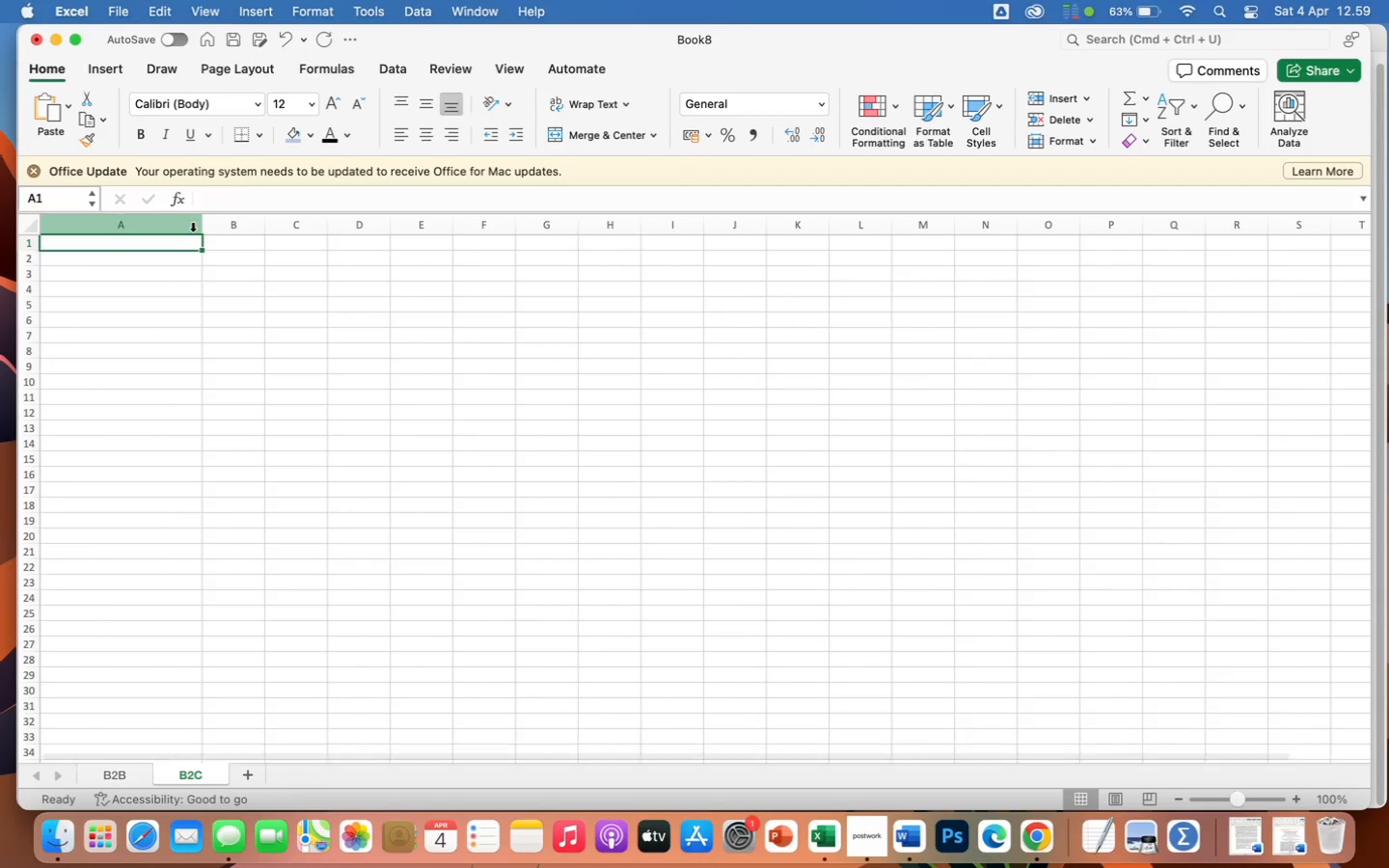 
type(De)
key(Backspace)
 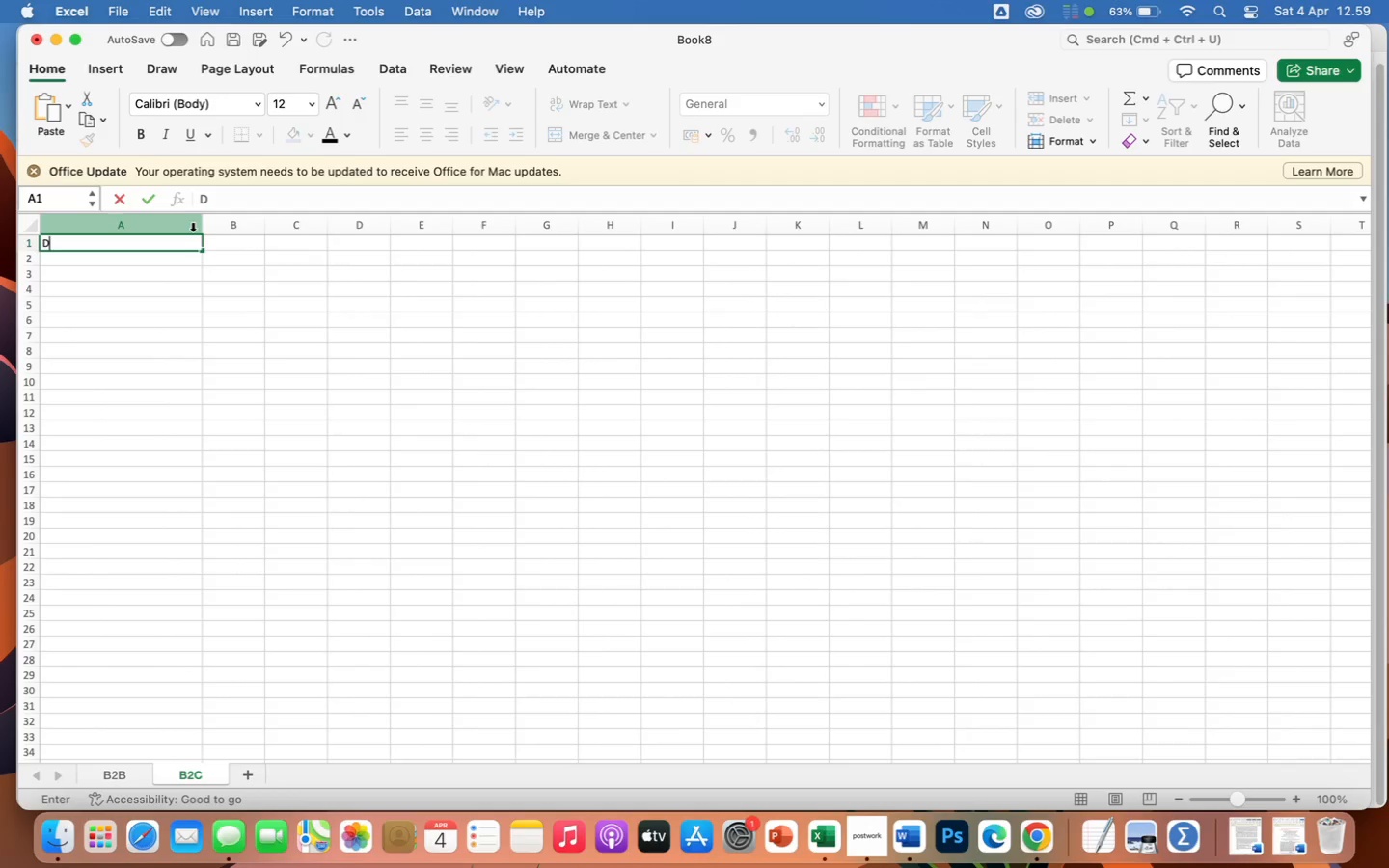 
type(eal Name)
 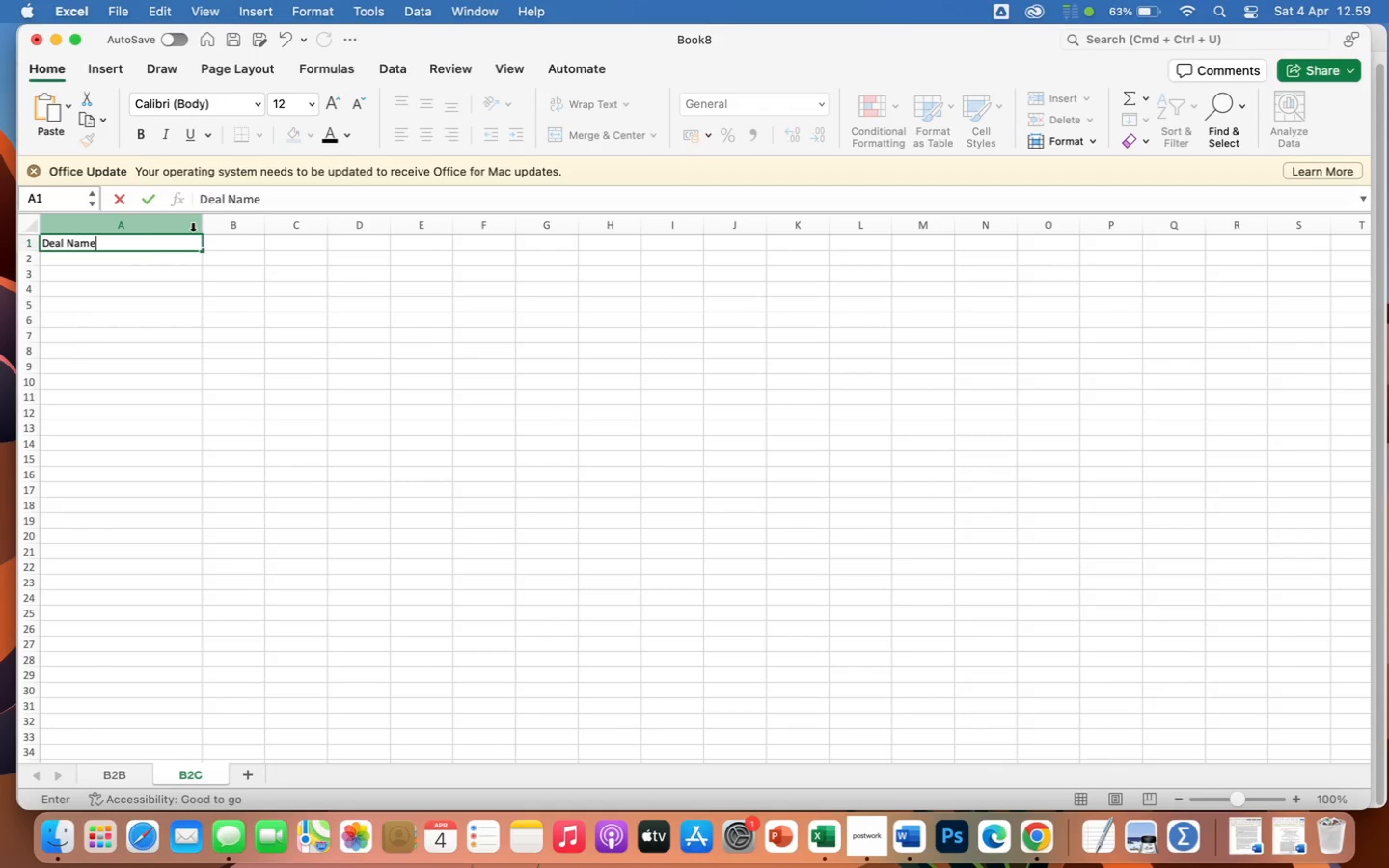 
key(ArrowRight)
 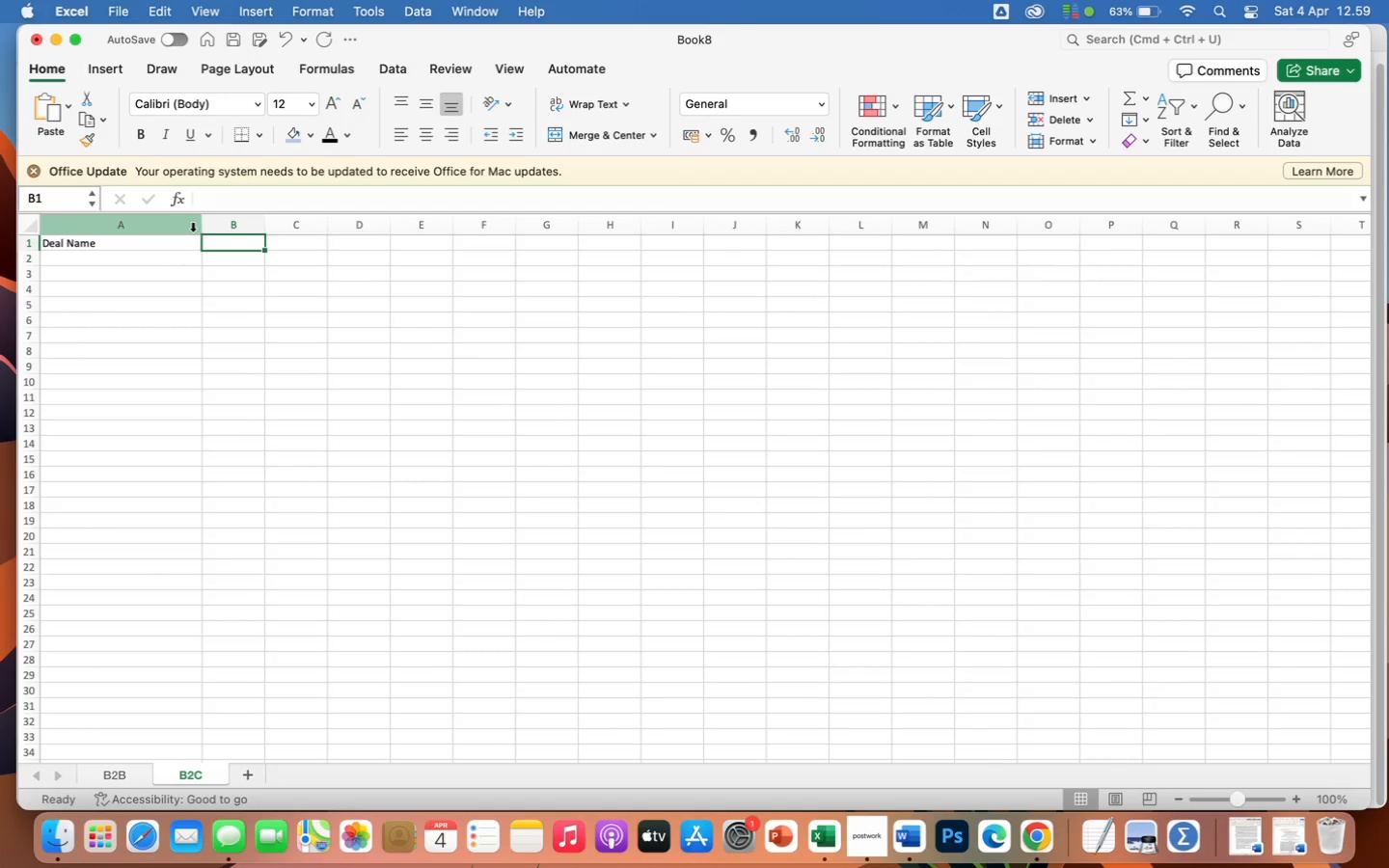 
type(Company)
 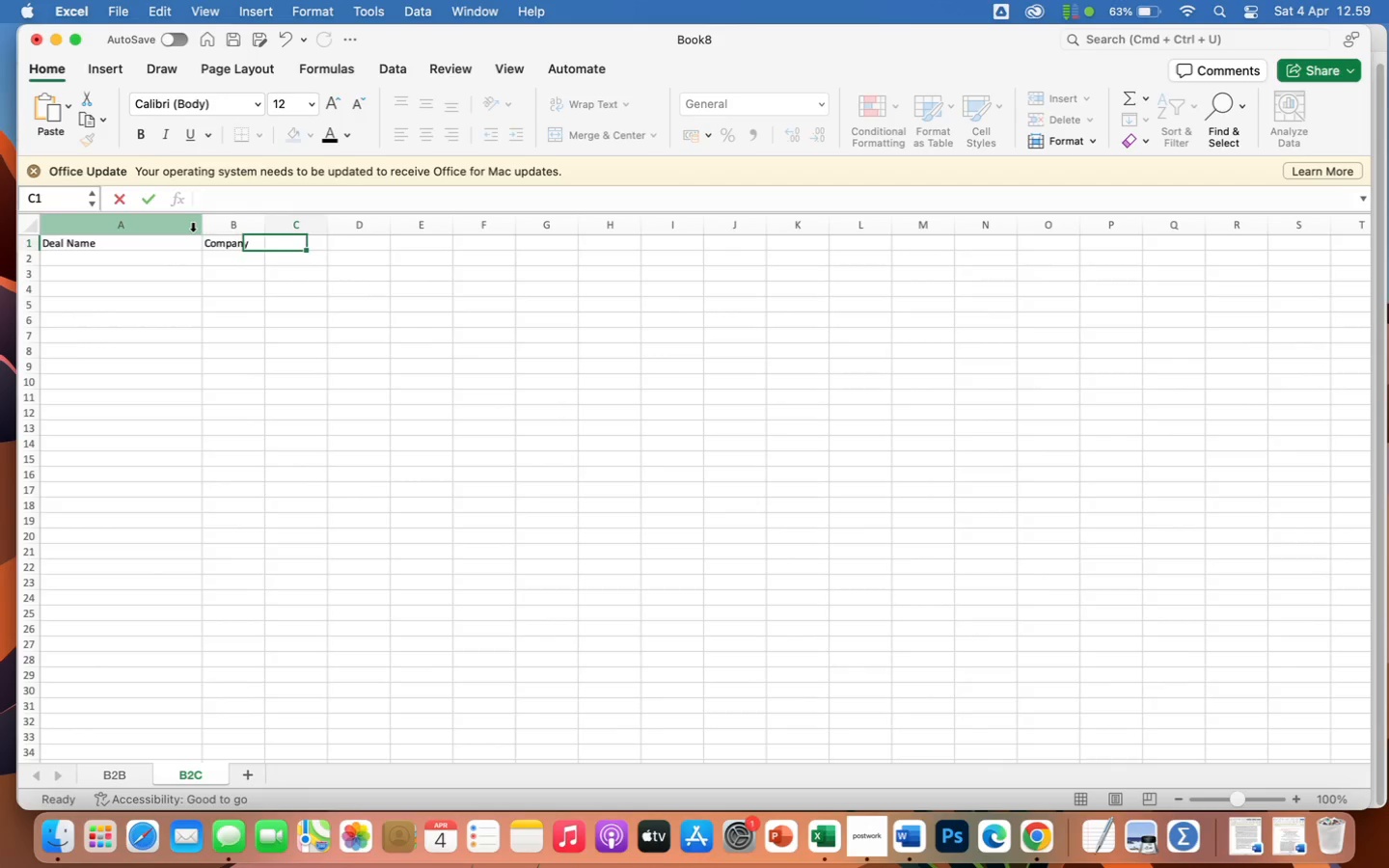 
key(ArrowRight)
 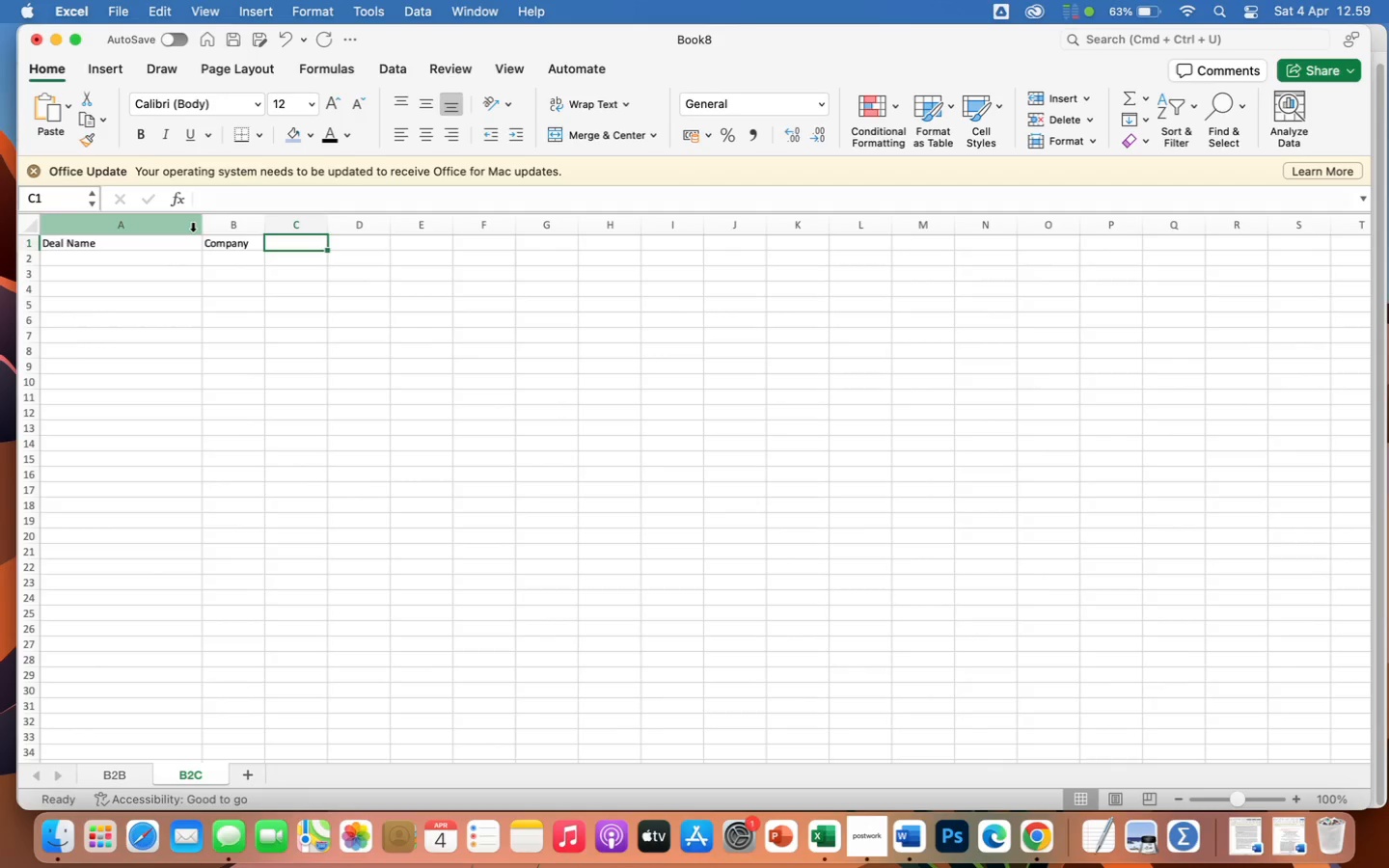 
type(Industry)
 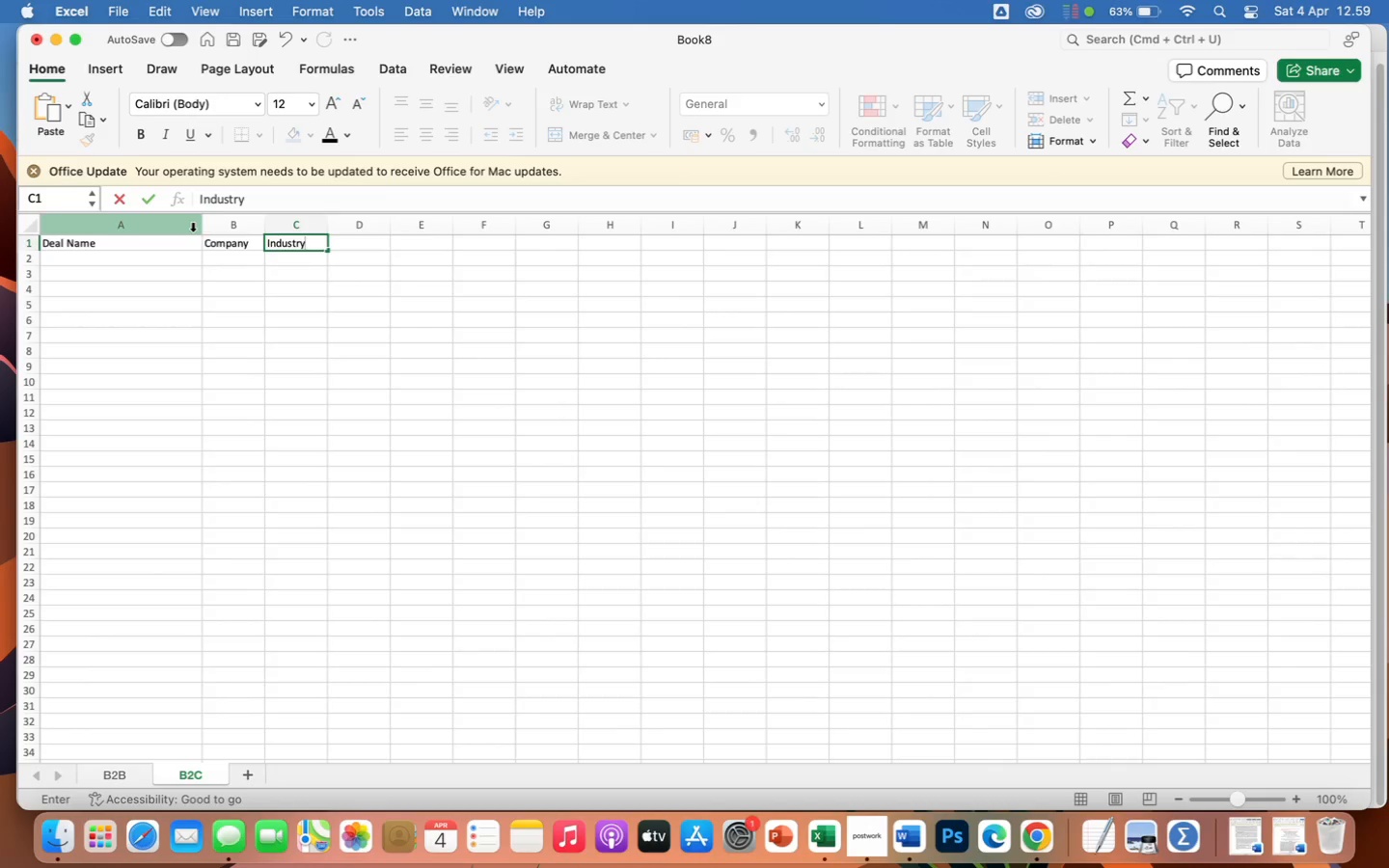 
key(ArrowRight)
 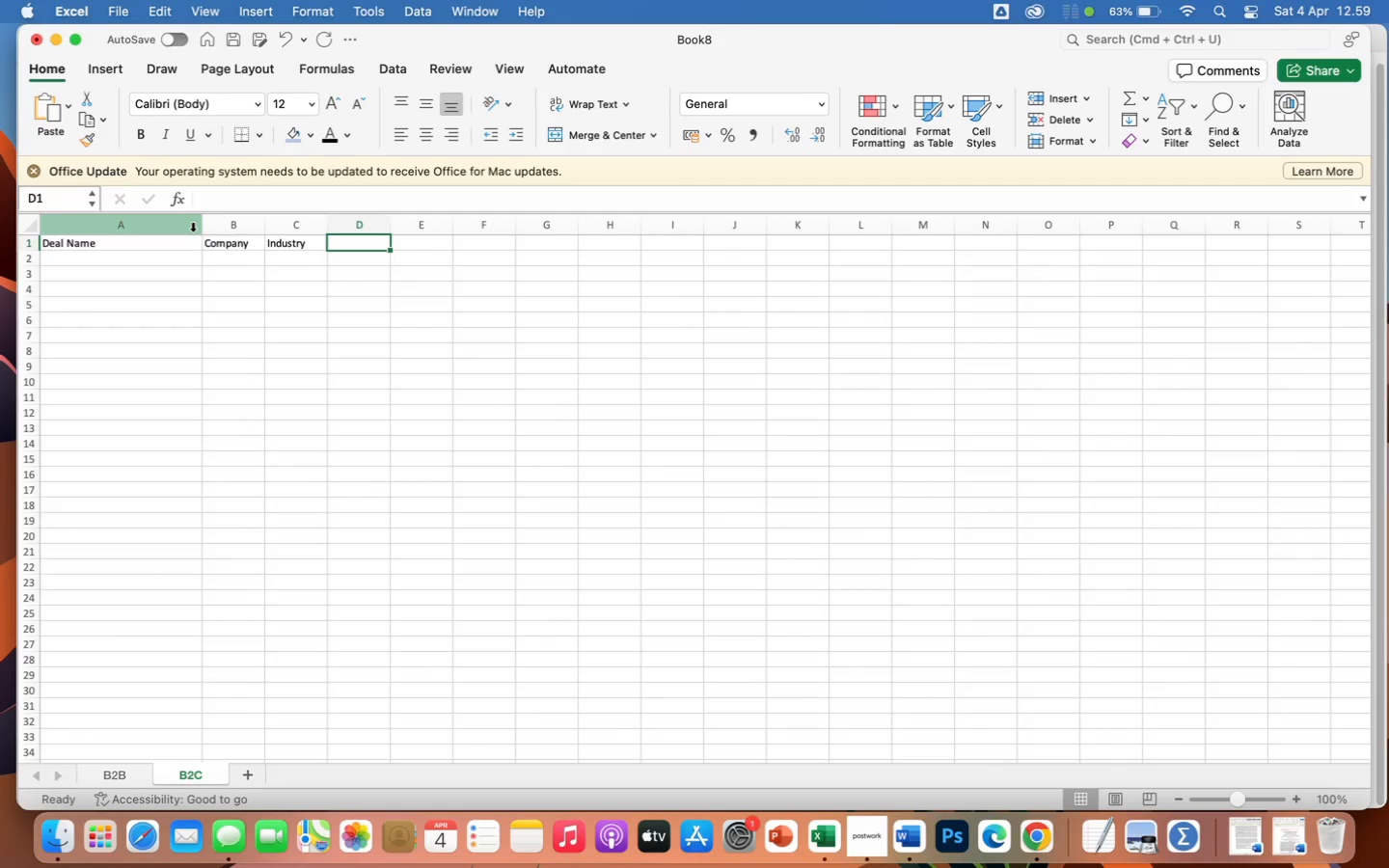 
type(Emplo)
 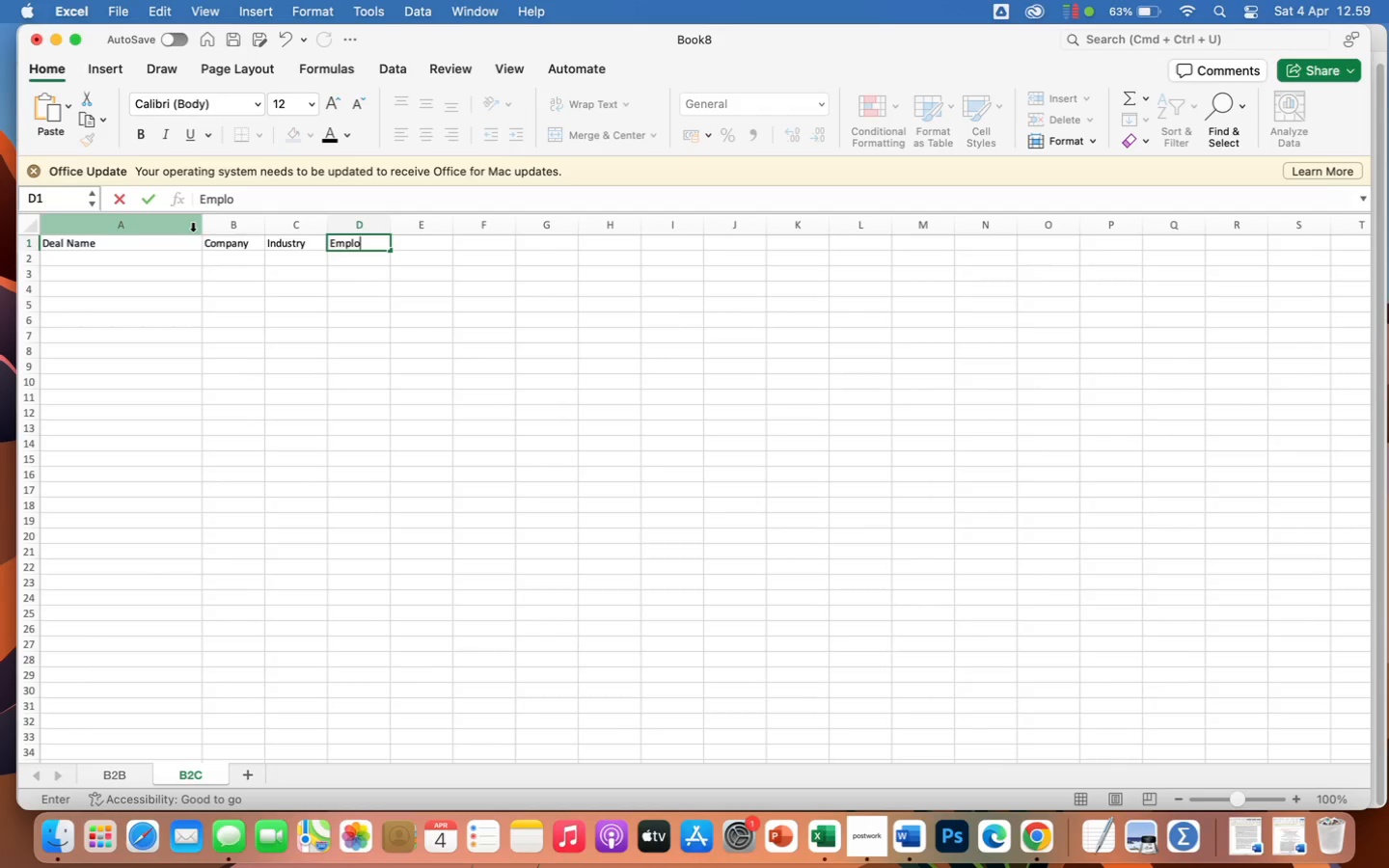 
wait(5.75)
 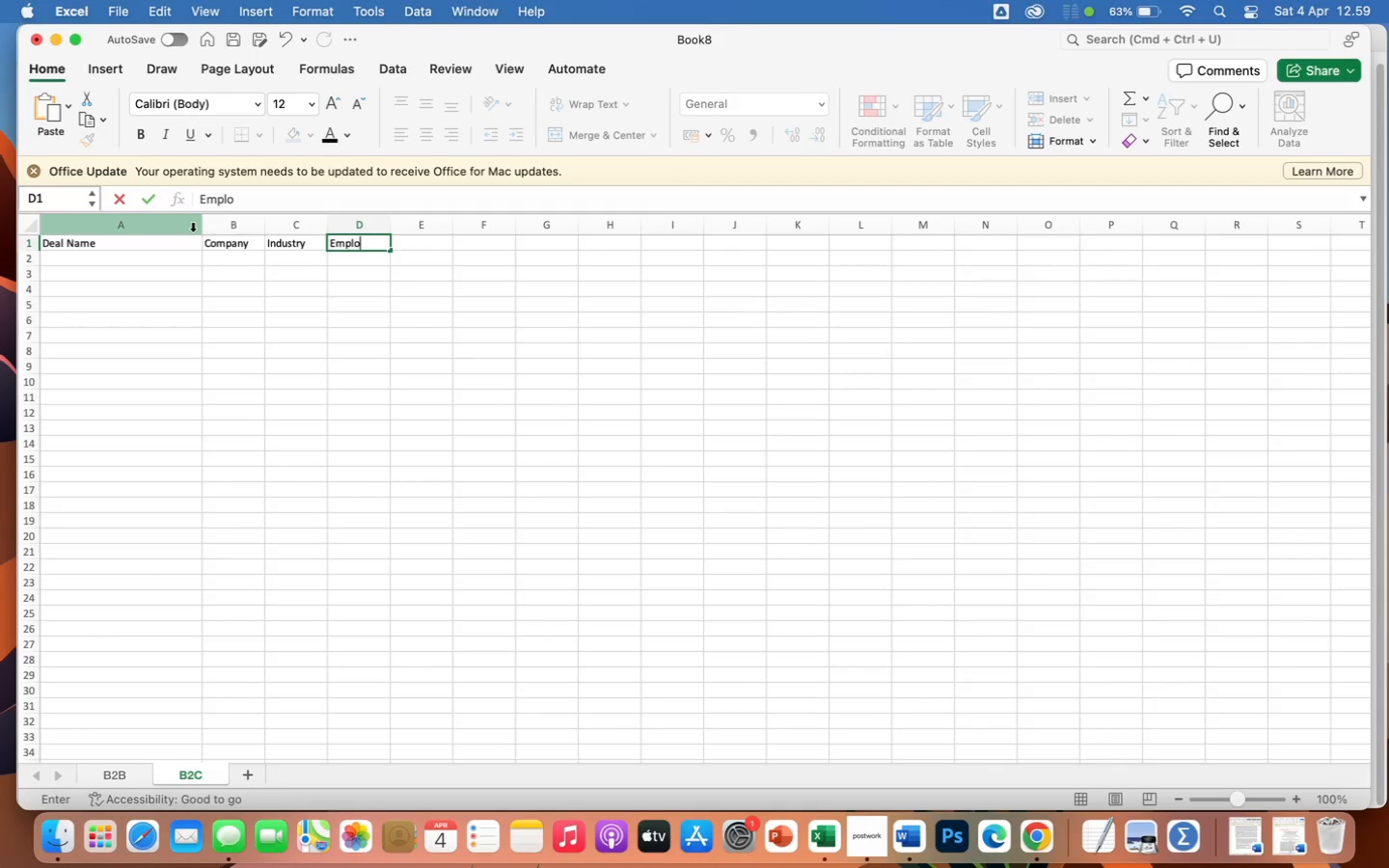 
type(yees)
 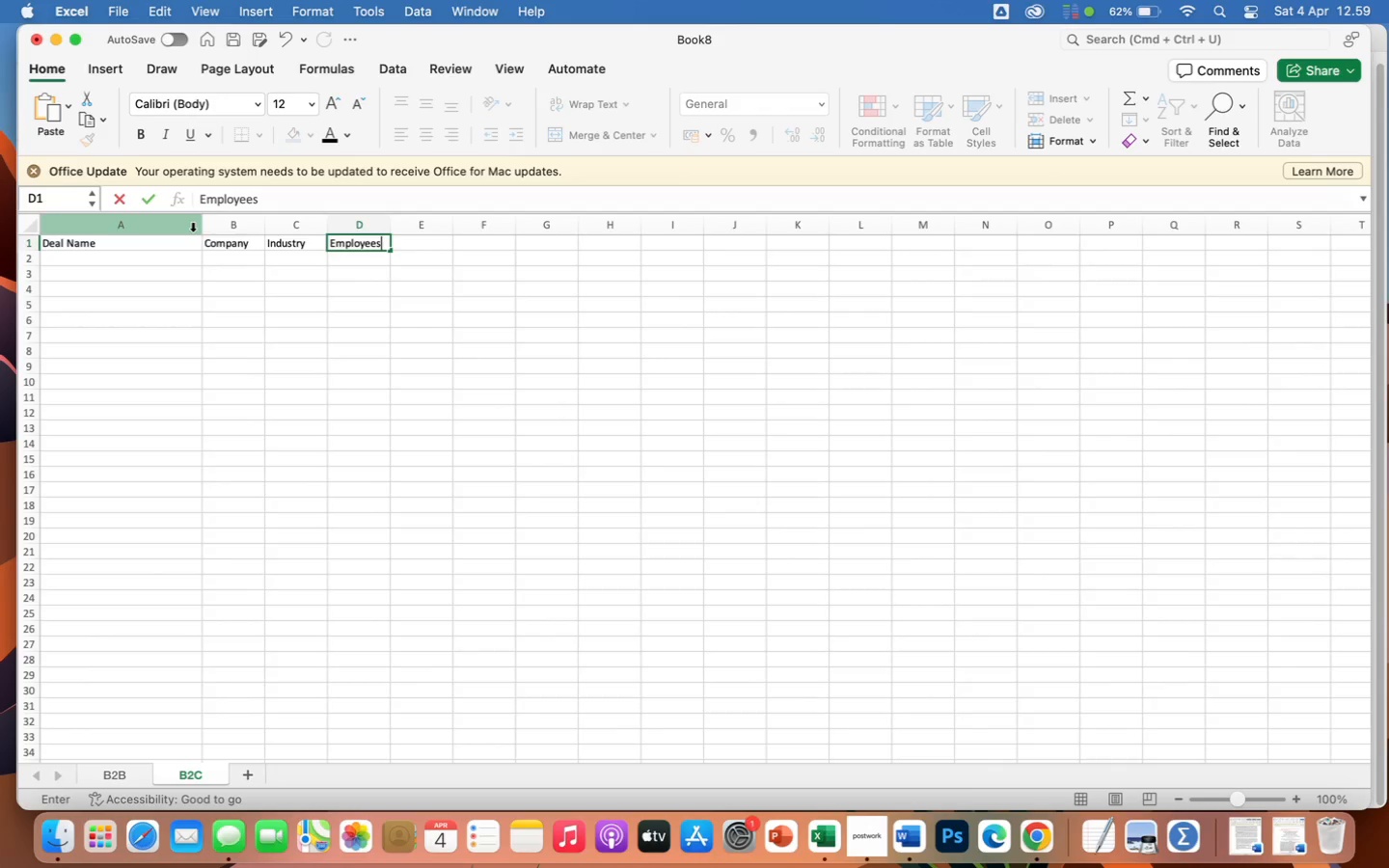 
key(ArrowRight)
 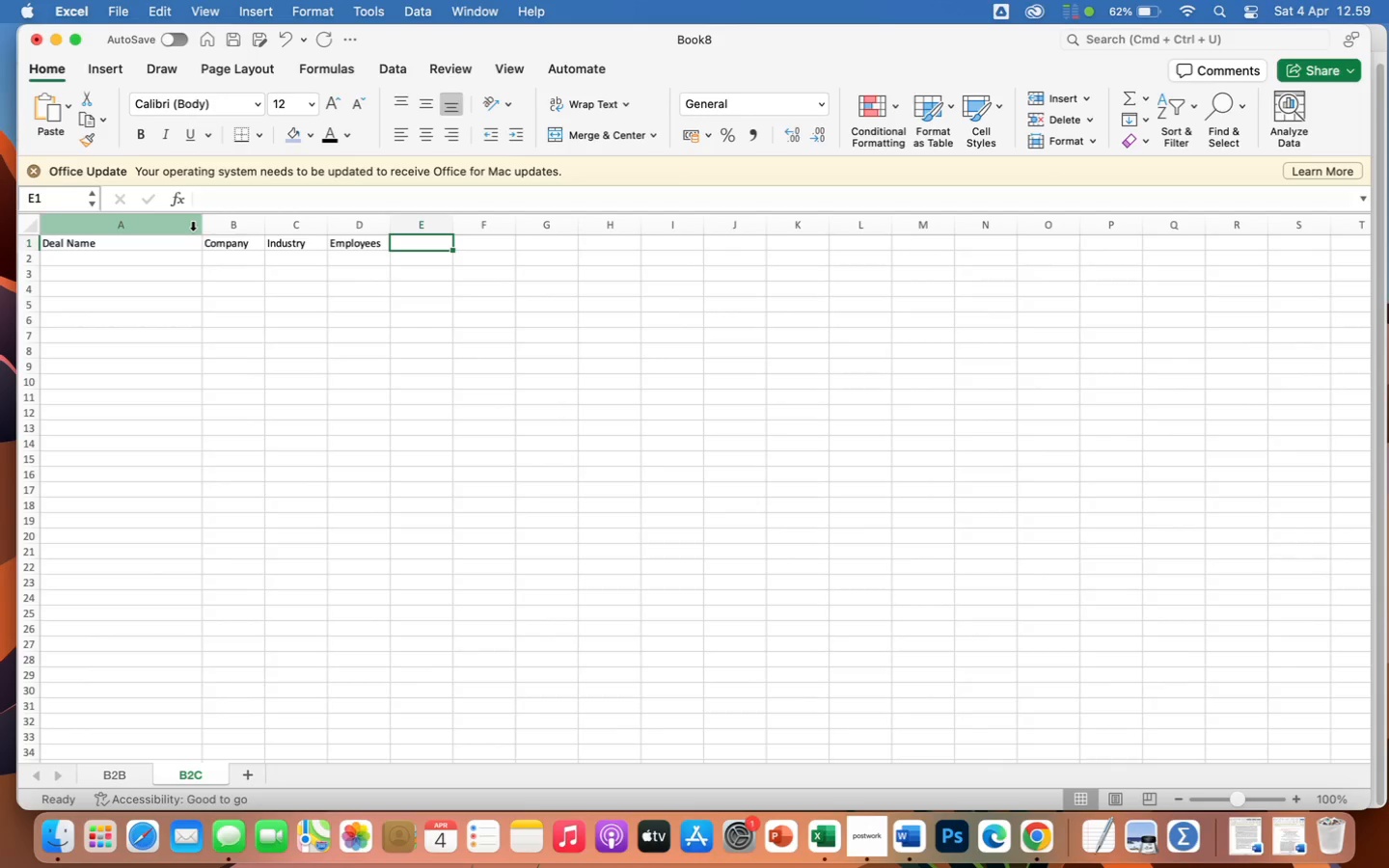 
type(Stage)
 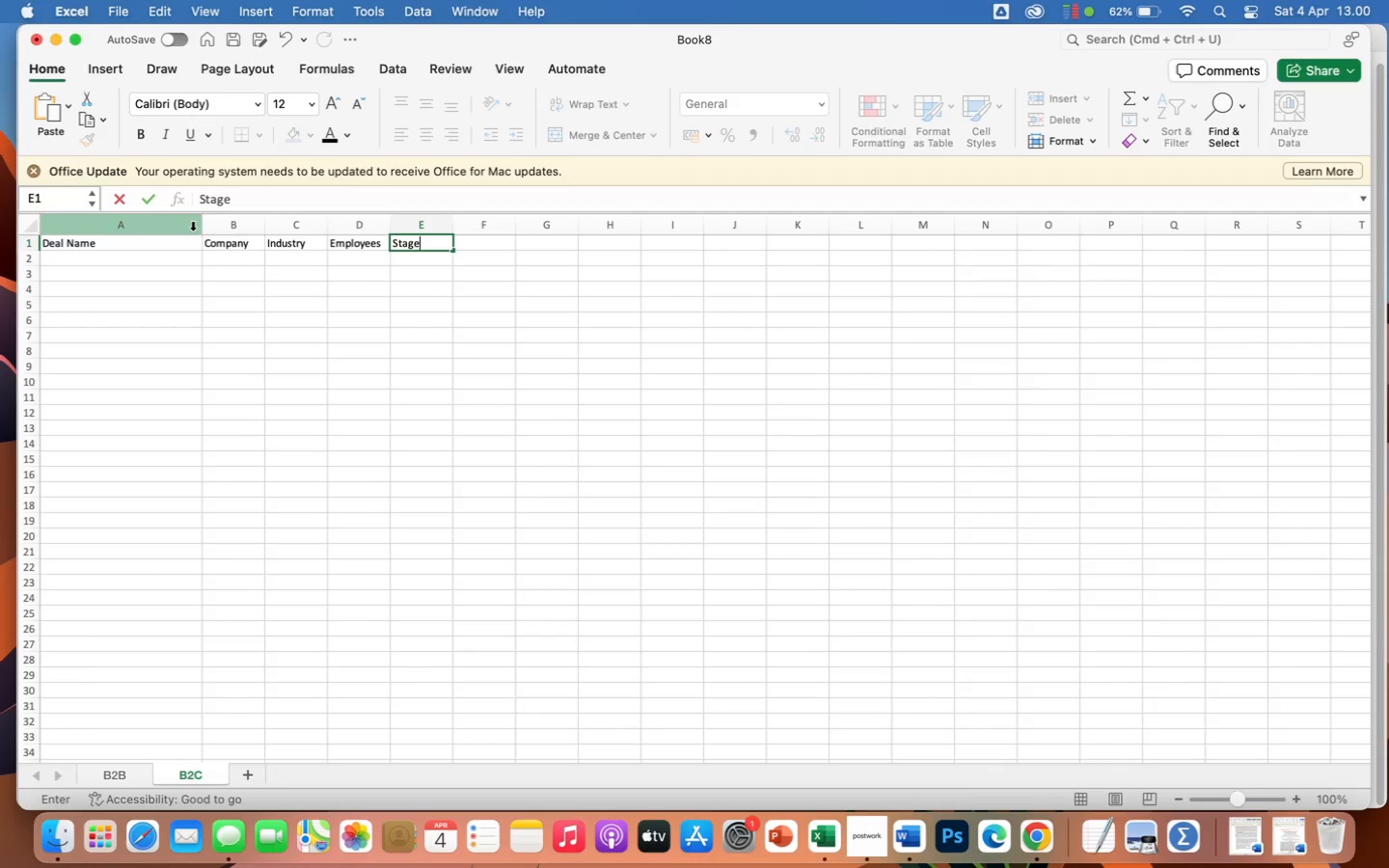 
key(ArrowRight)
 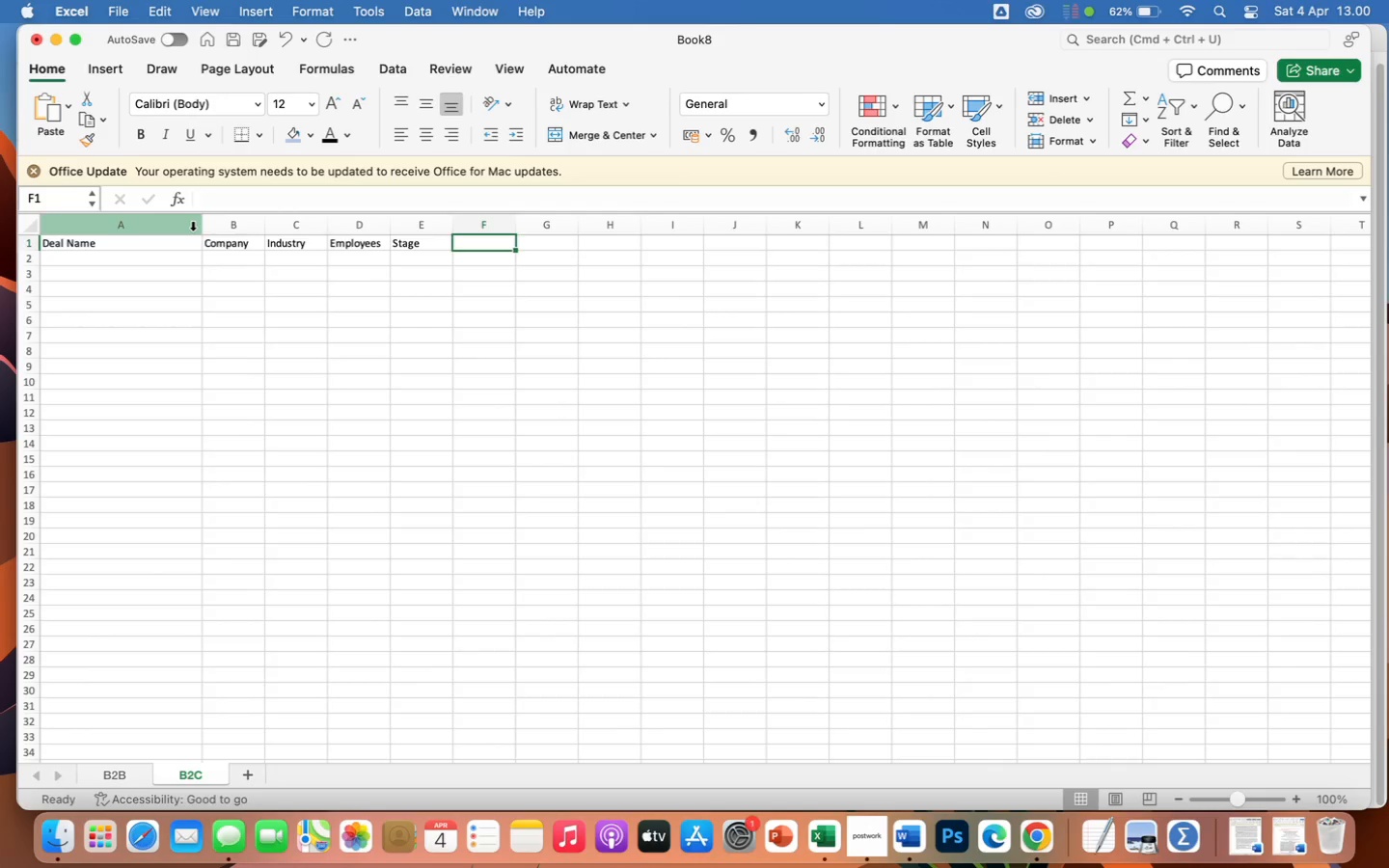 
type(Deal Value)
 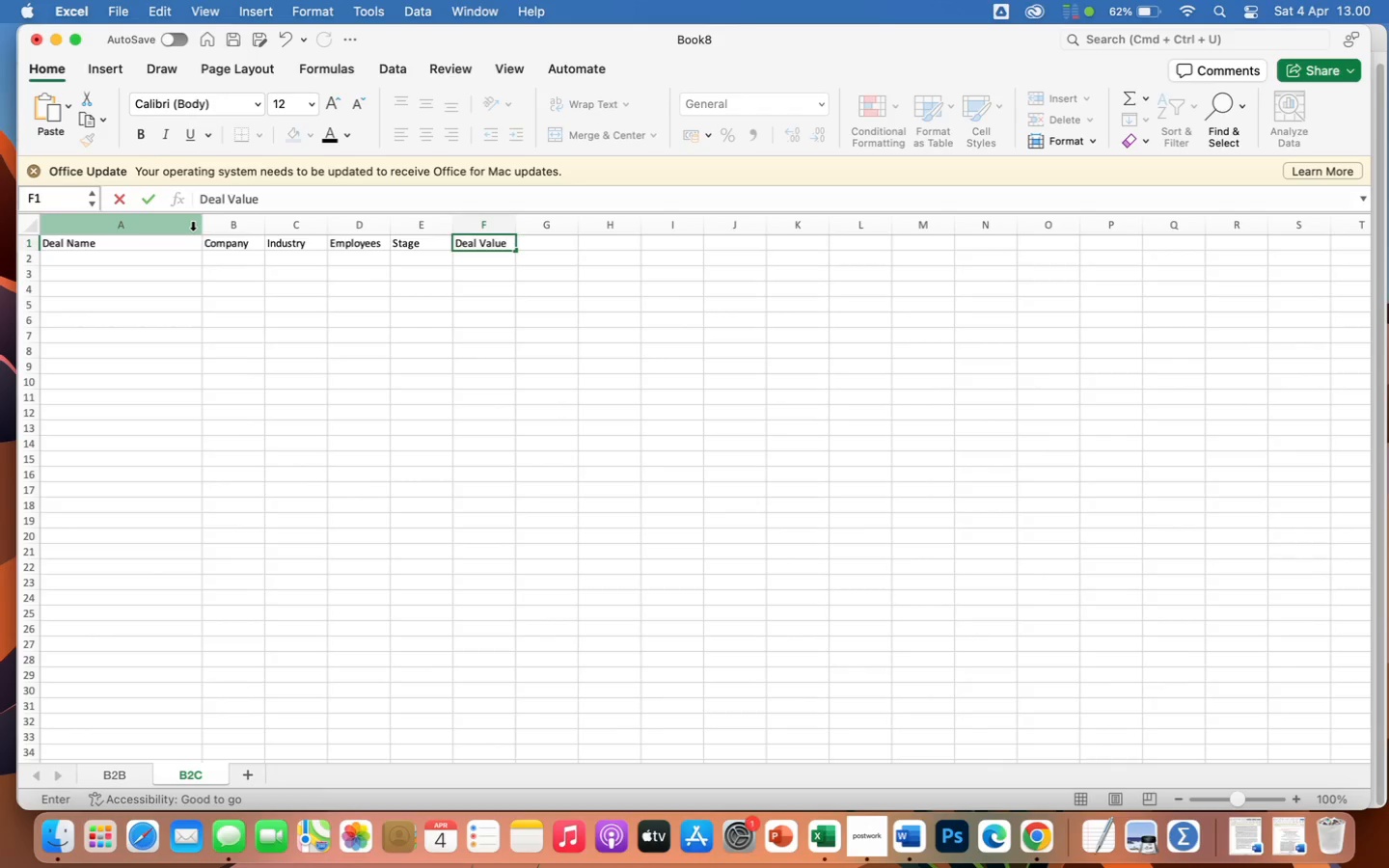 
wait(5.18)
 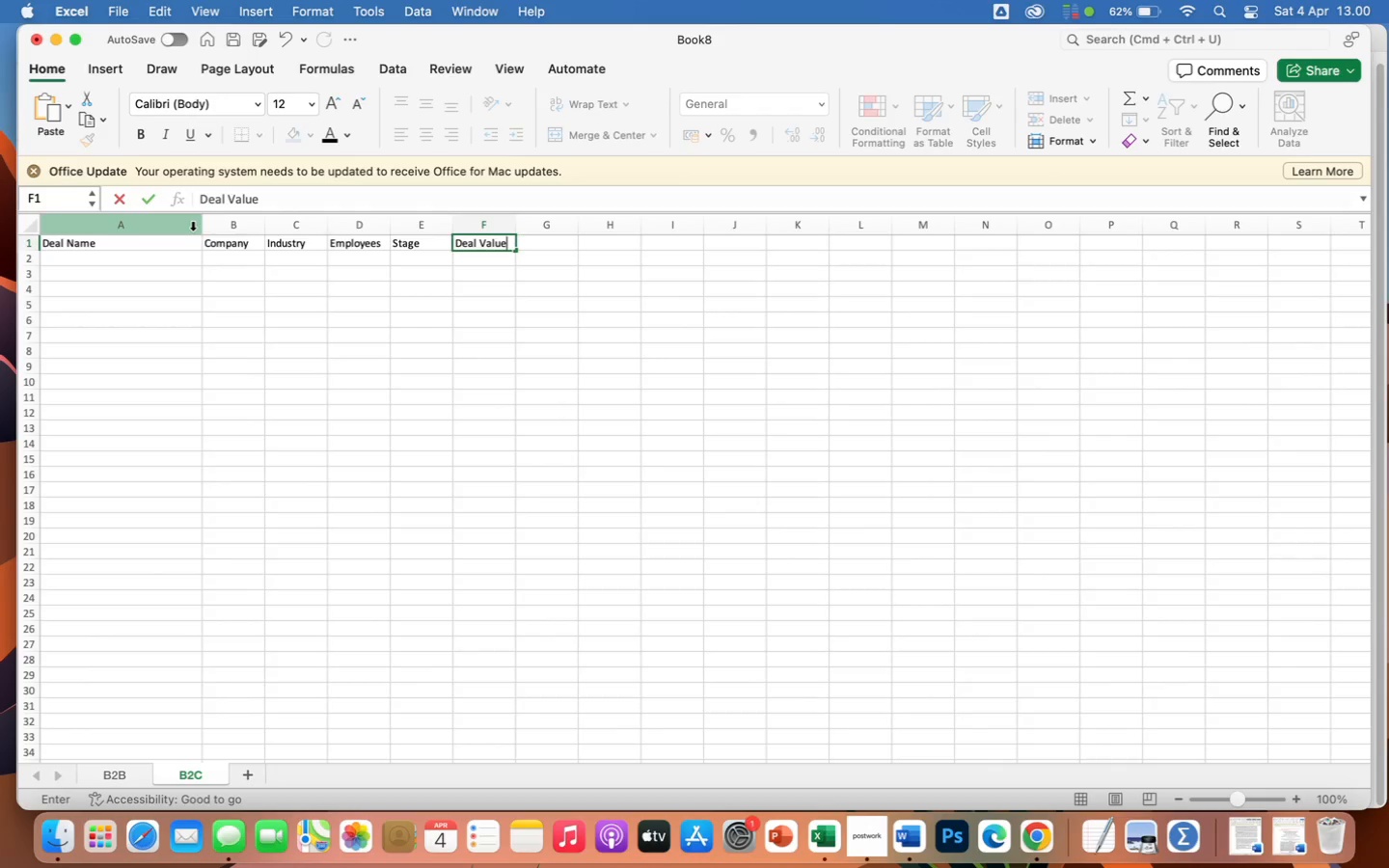 
key(Space)
 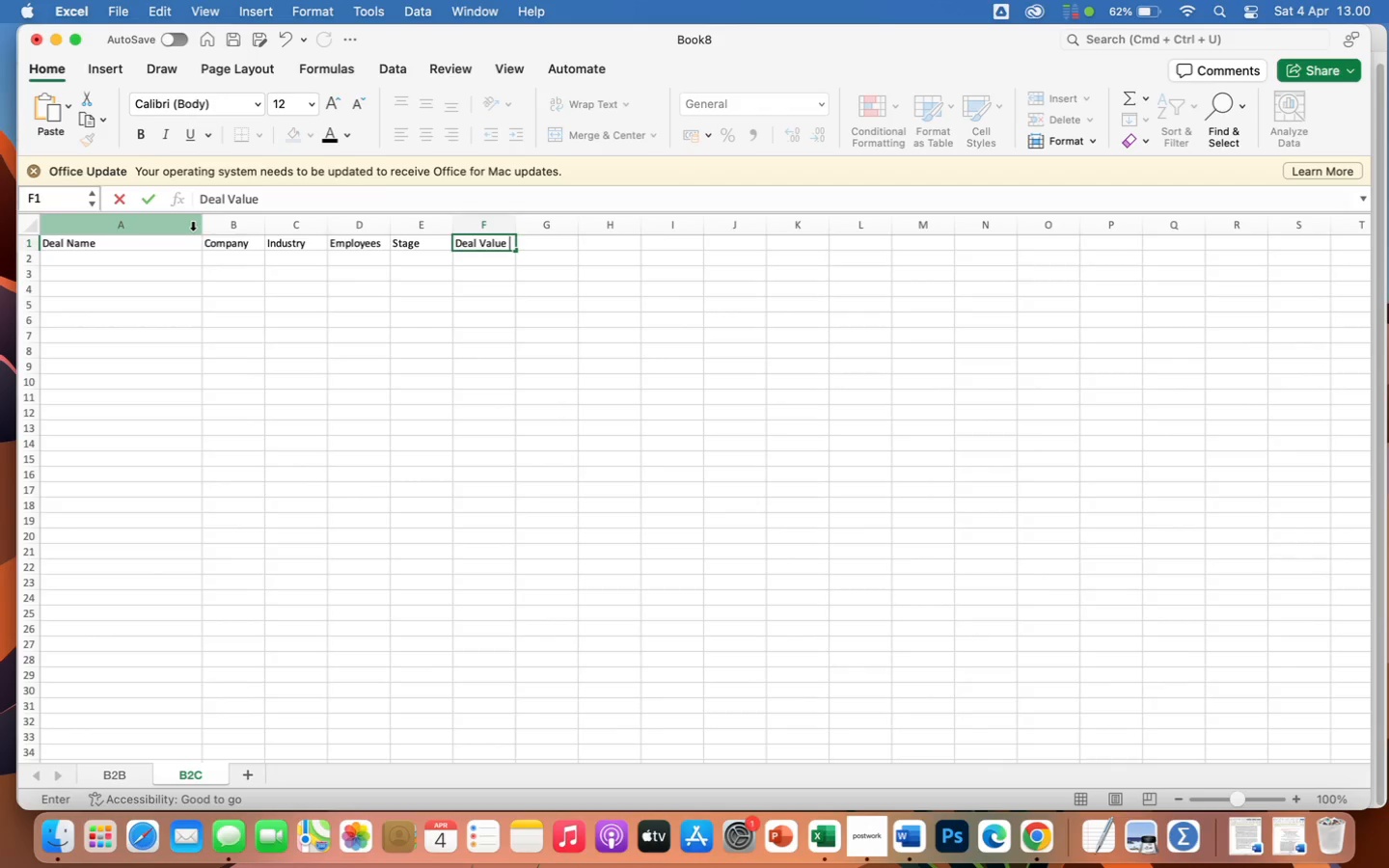 
wait(5.81)
 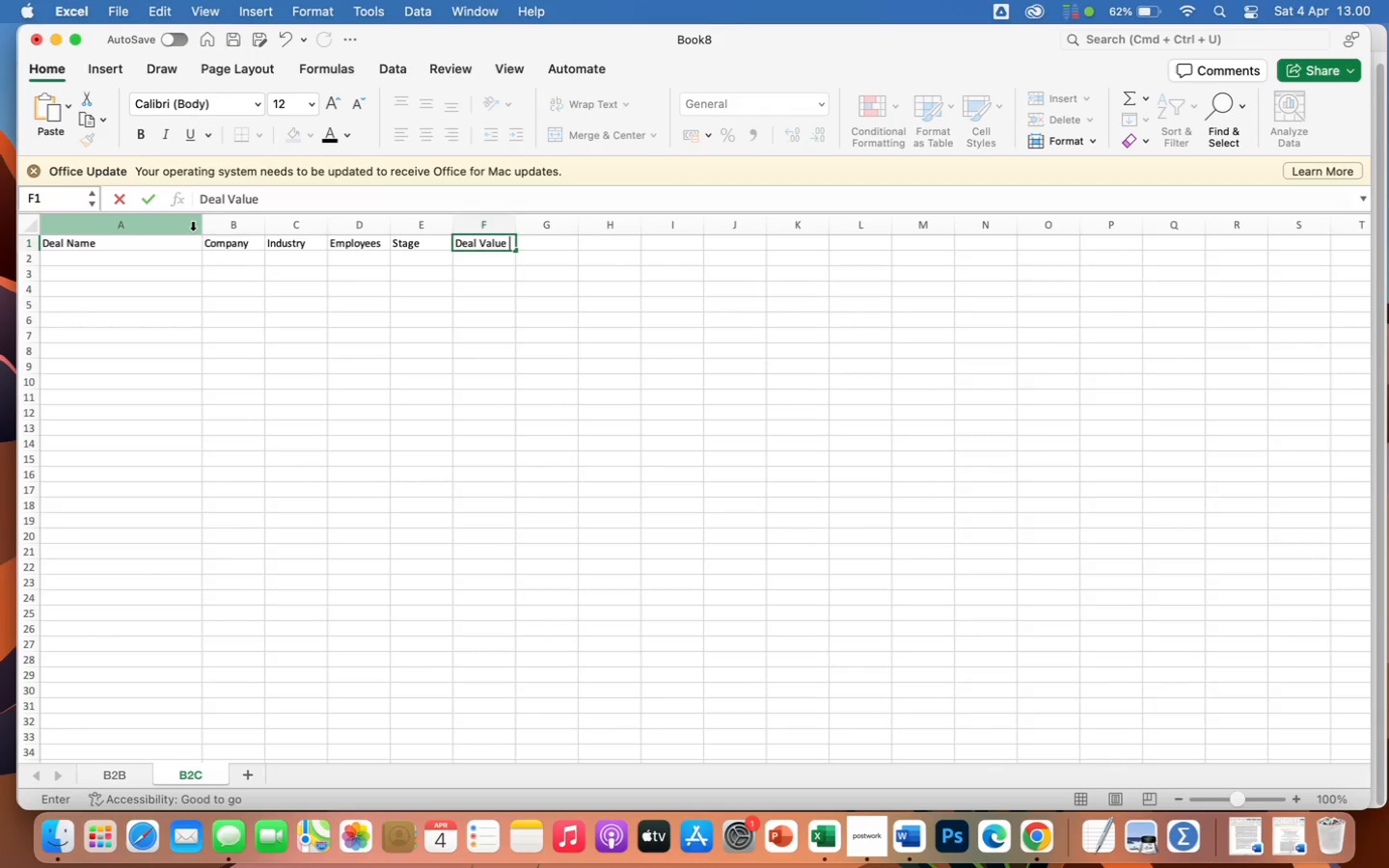 
hold_key(key=ShiftLeft, duration=0.66)
 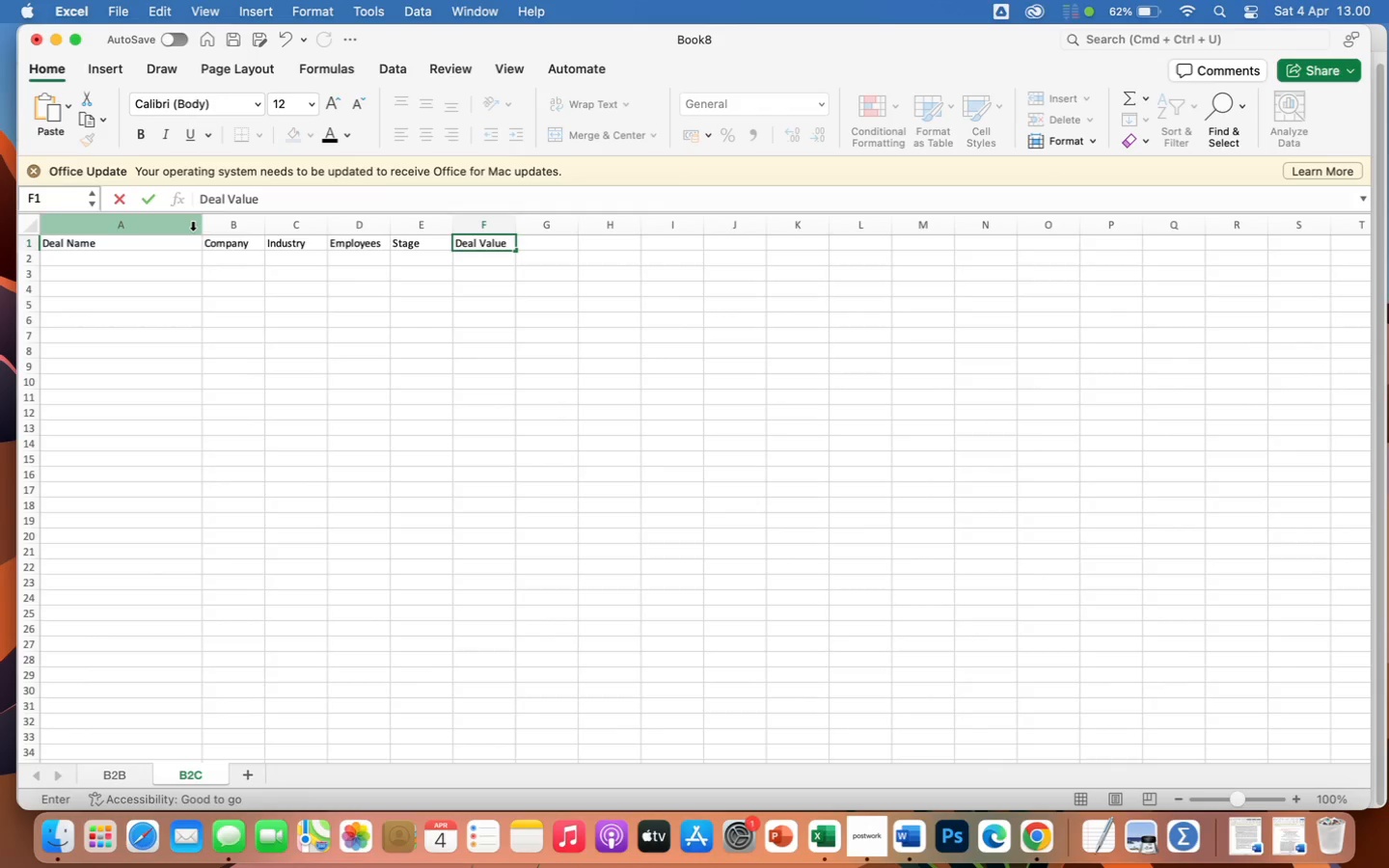 
type(($))
 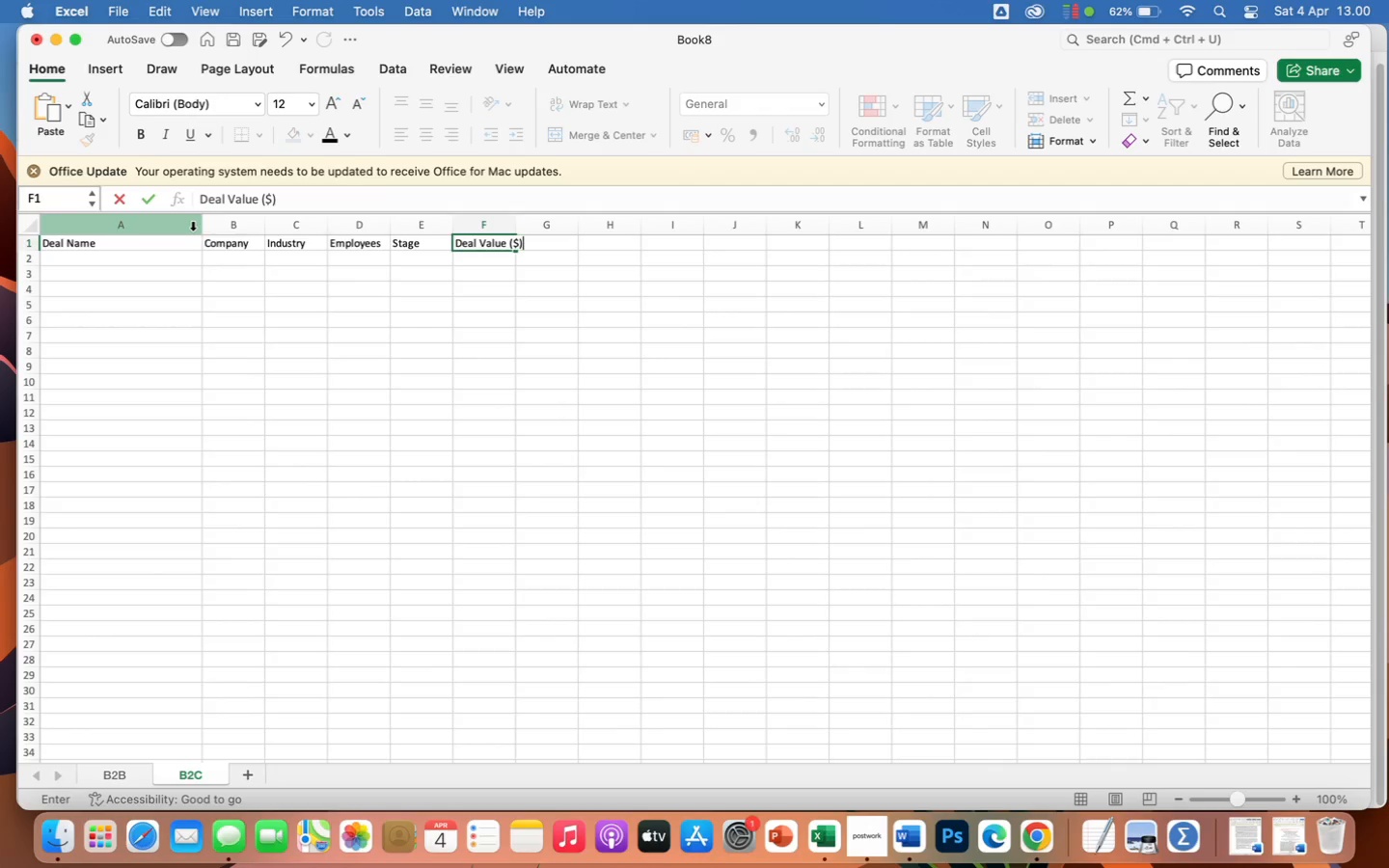 
key(ArrowRight)
 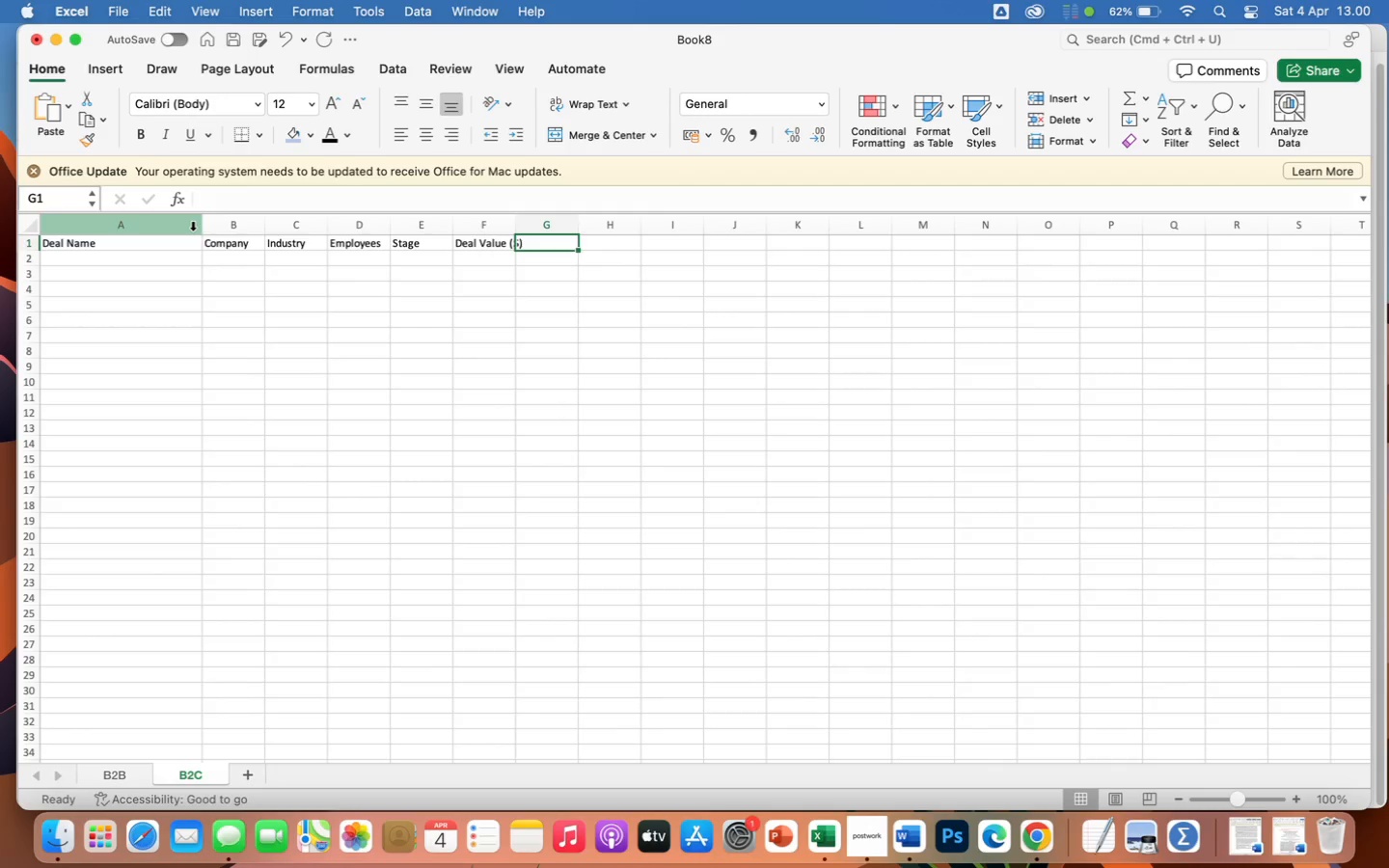 
type(Wee)
key(Backspace)
type(llness Type)
 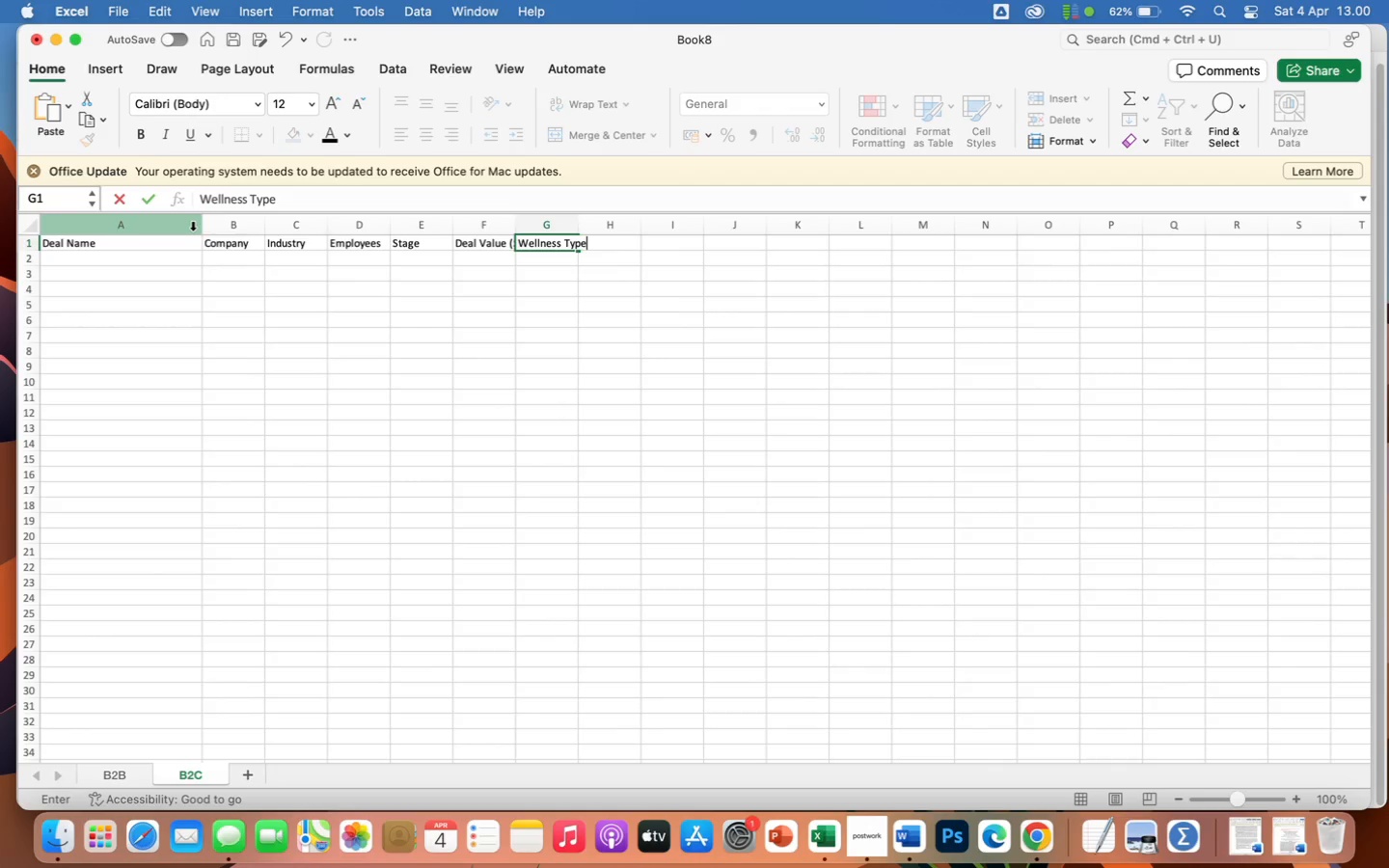 
key(ArrowRight)
 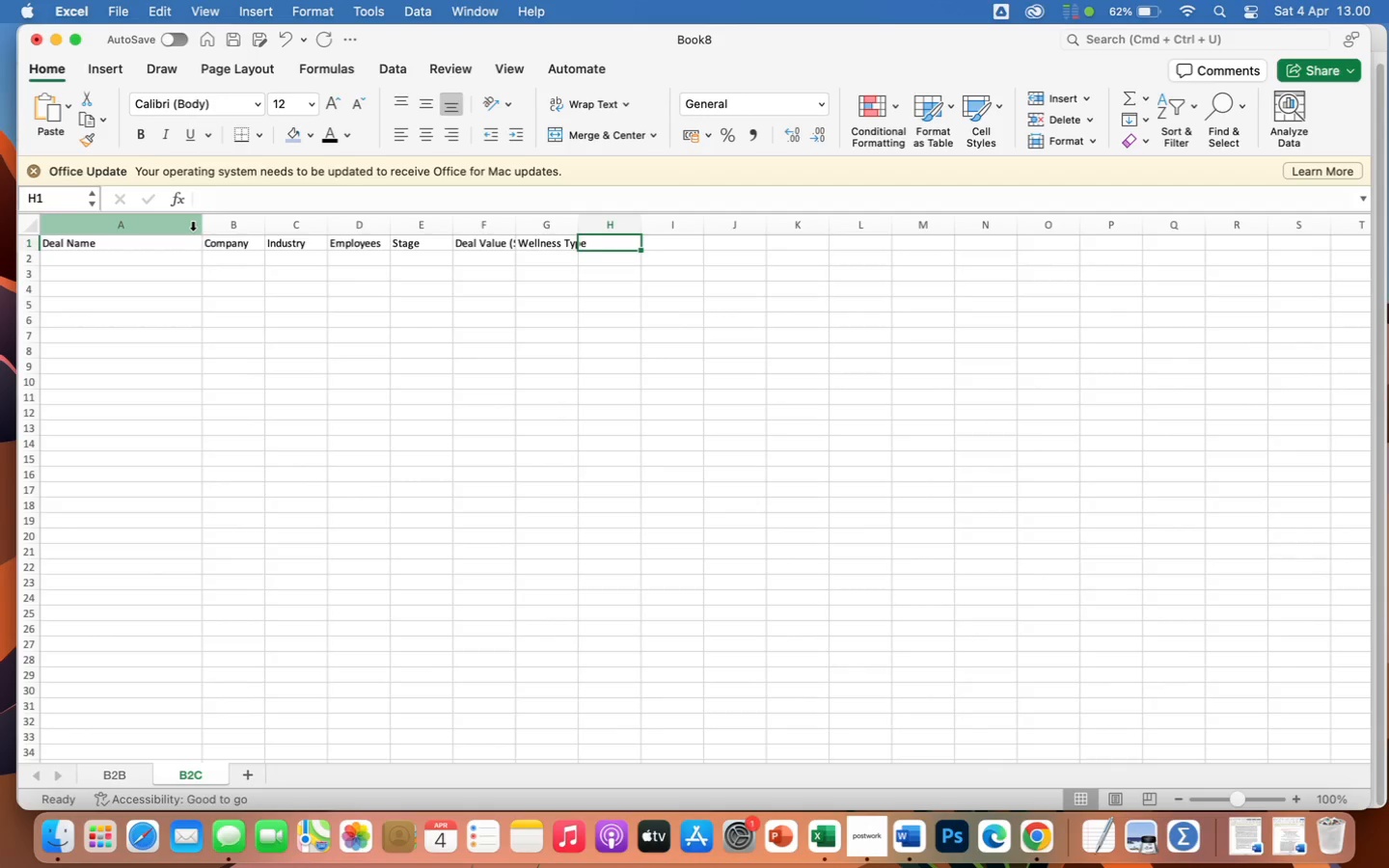 
type(Location)
 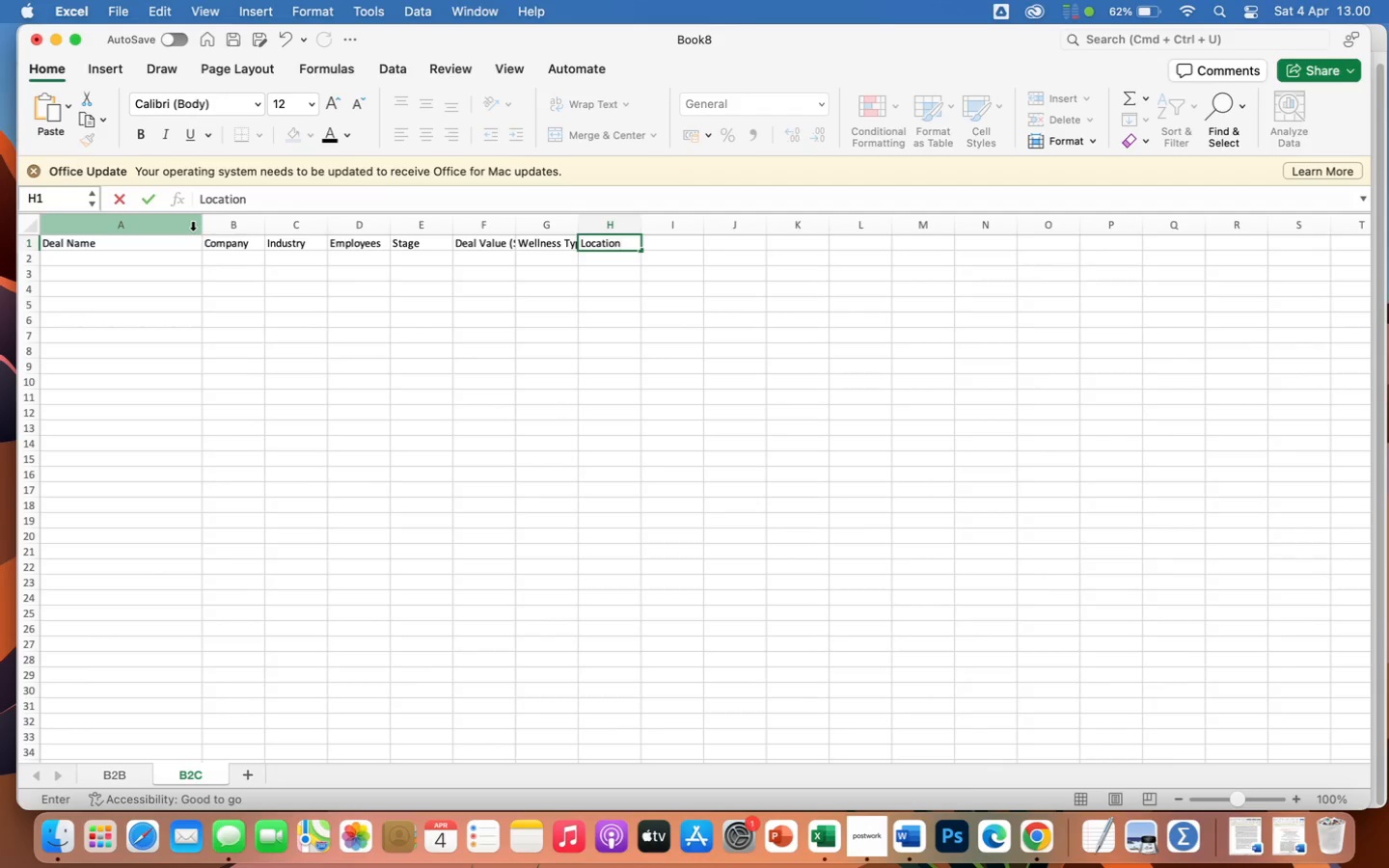 
key(ArrowRight)
 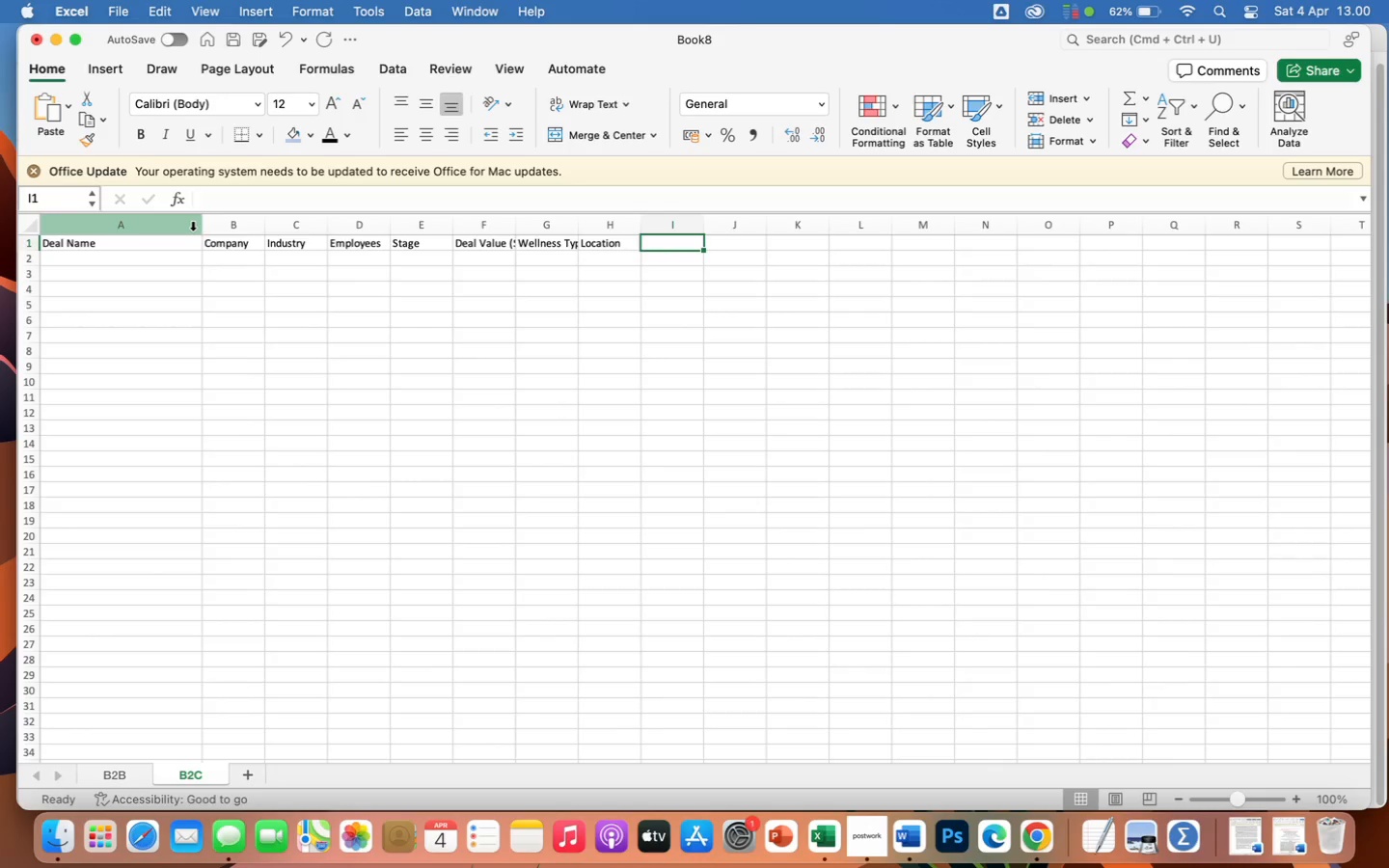 
type(Decision)
 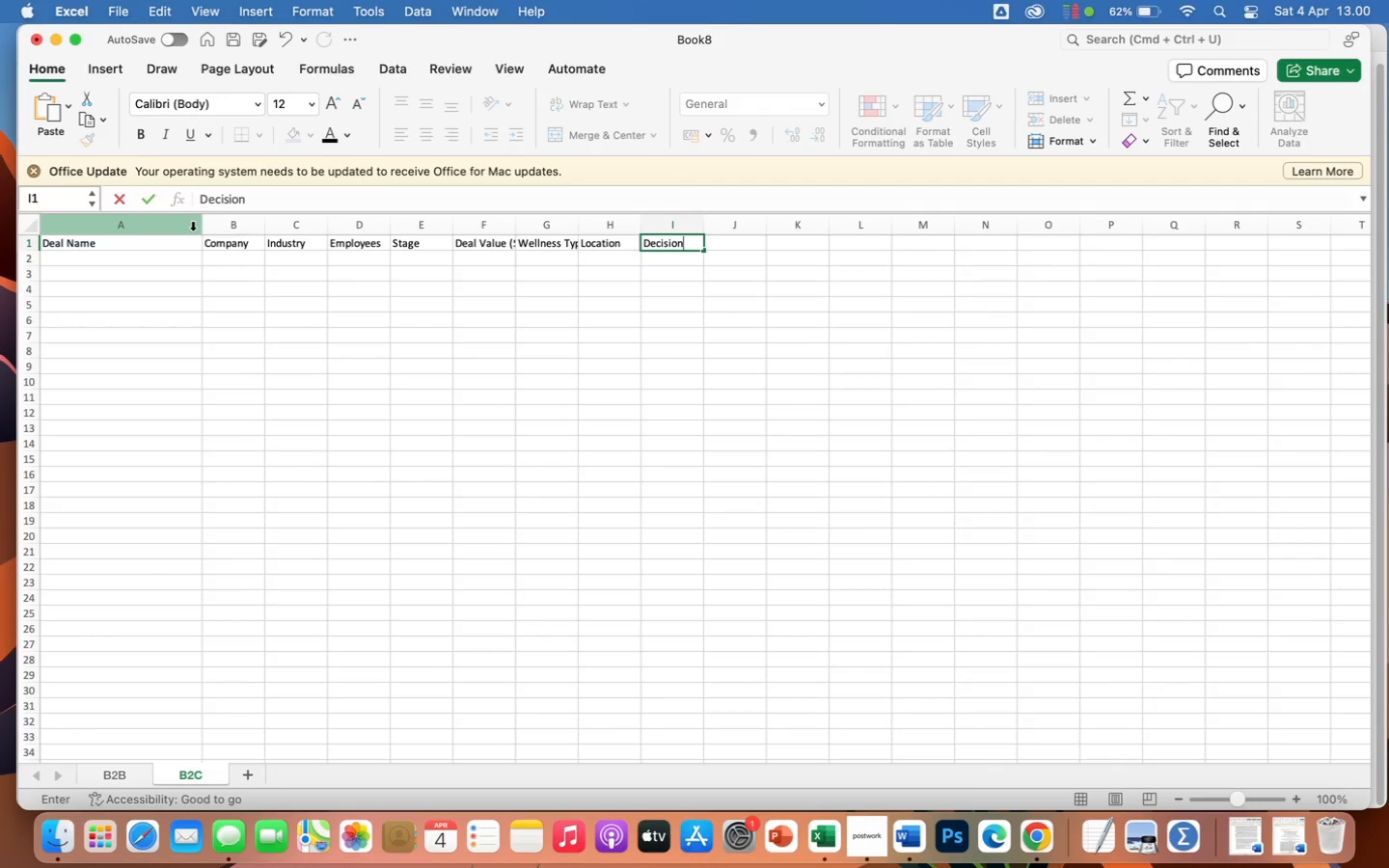 
type( Maker)
 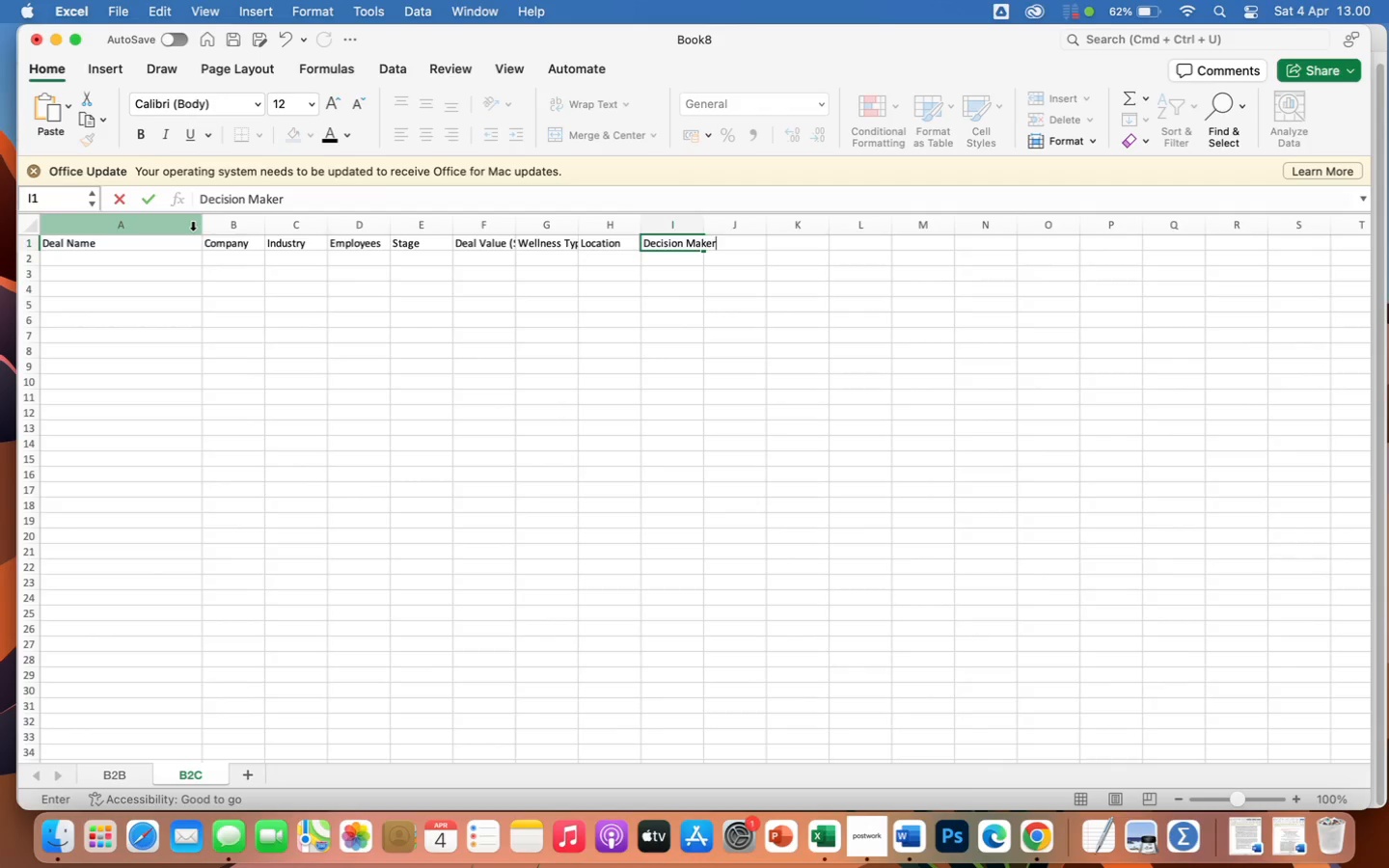 
key(ArrowRight)
 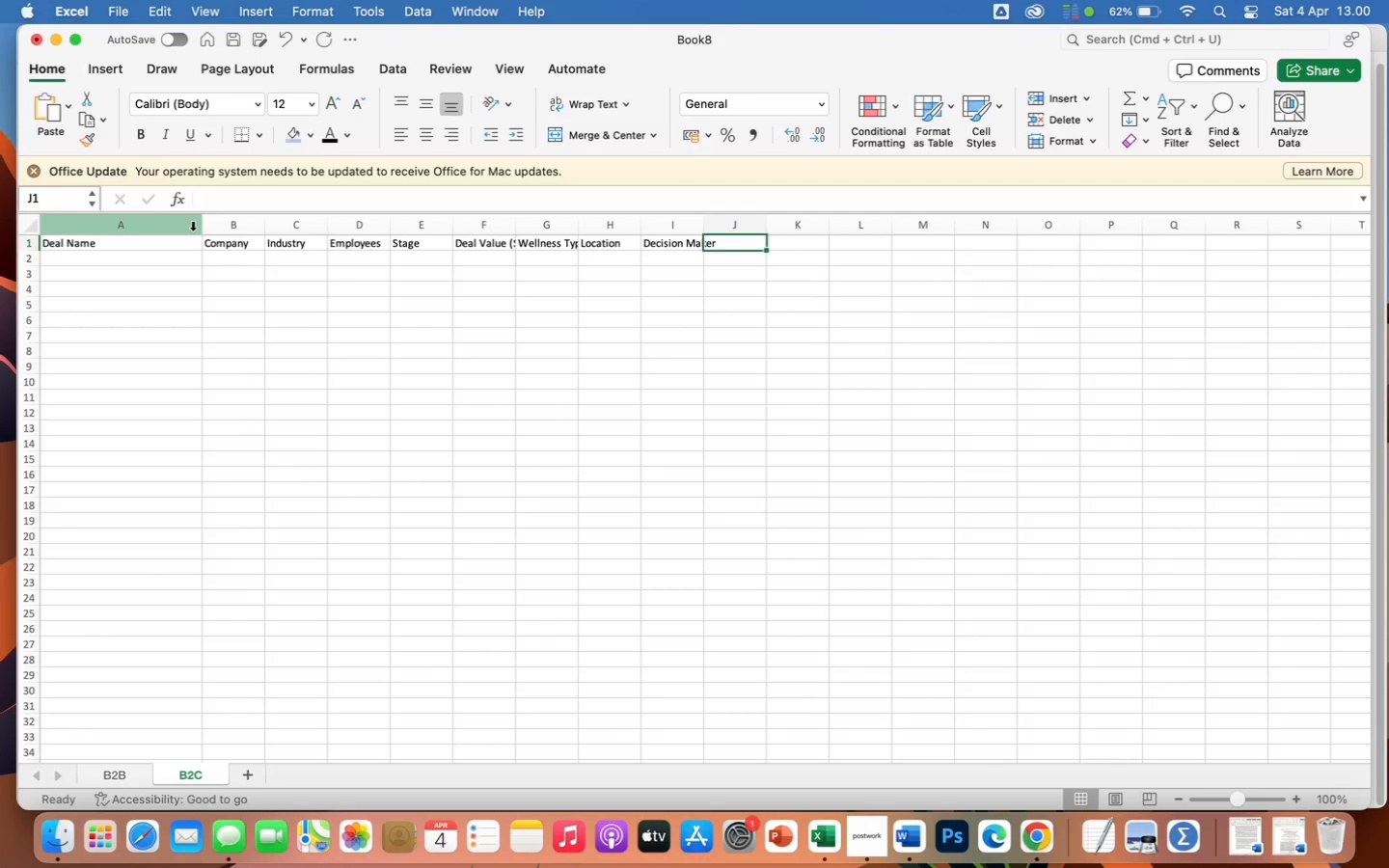 
type(Timeline (day)
key(Backspace)
key(Backspace)
key(Backspace)
type(Days))
 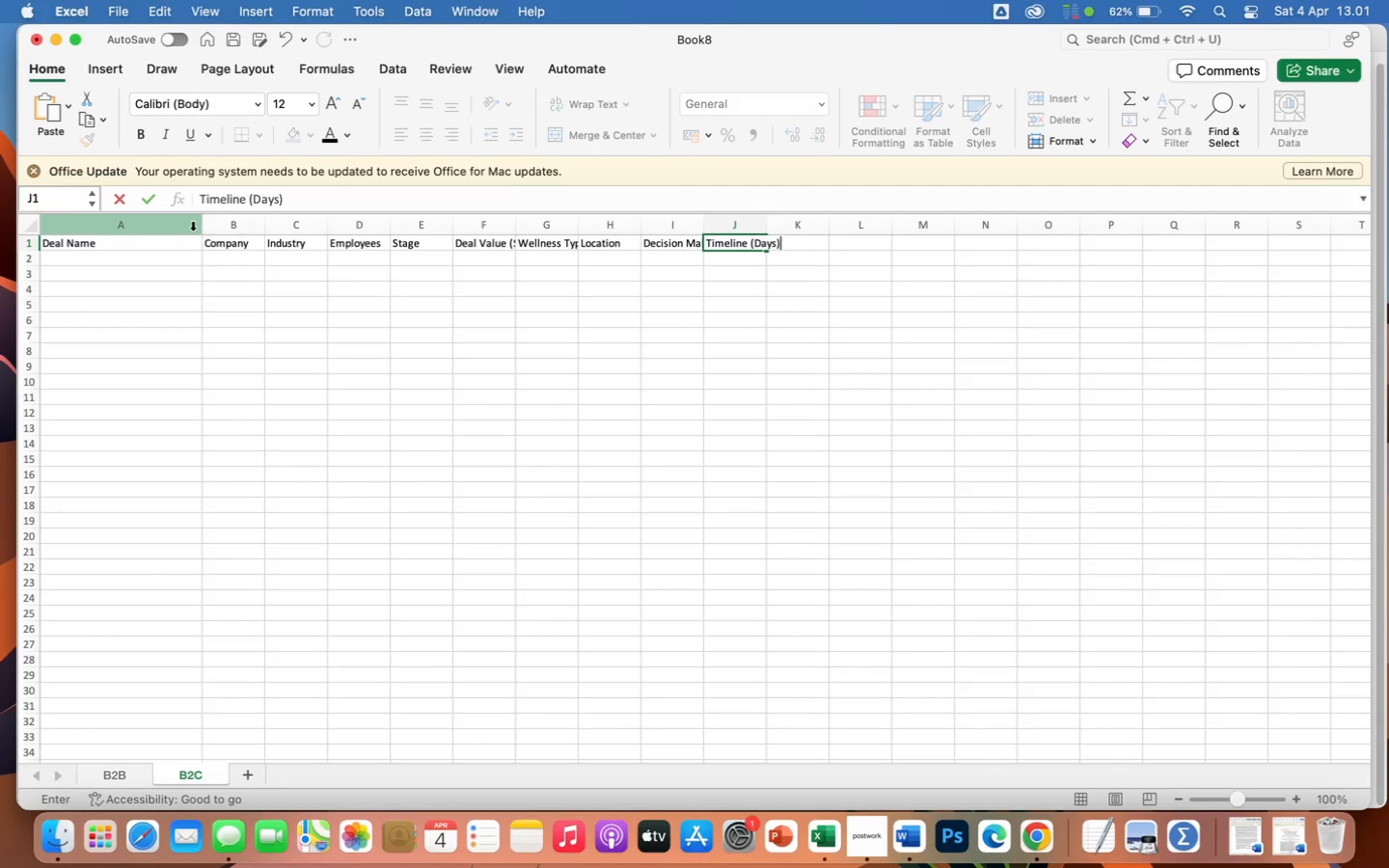 
wait(31.52)
 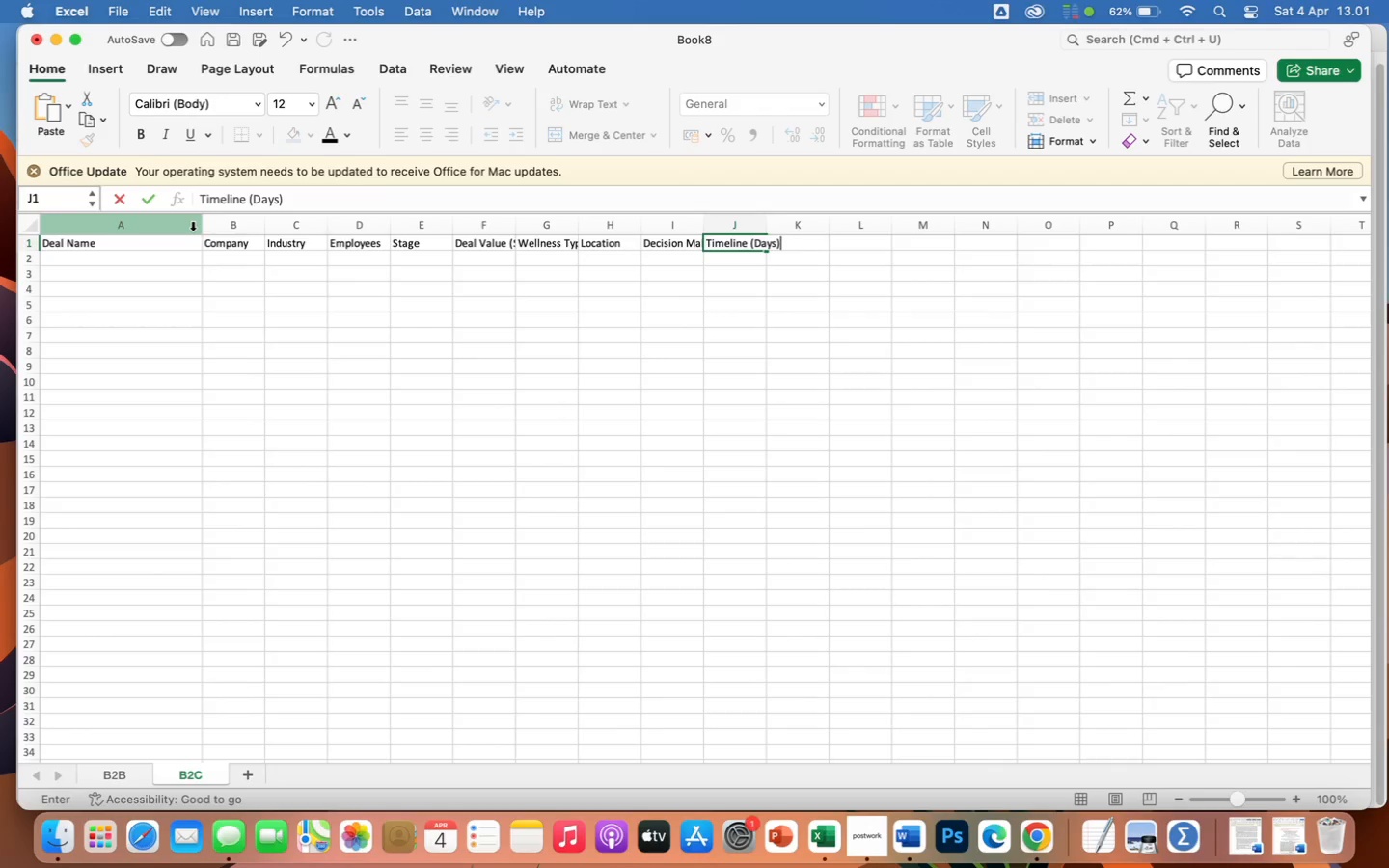 
left_click([151, 341])
 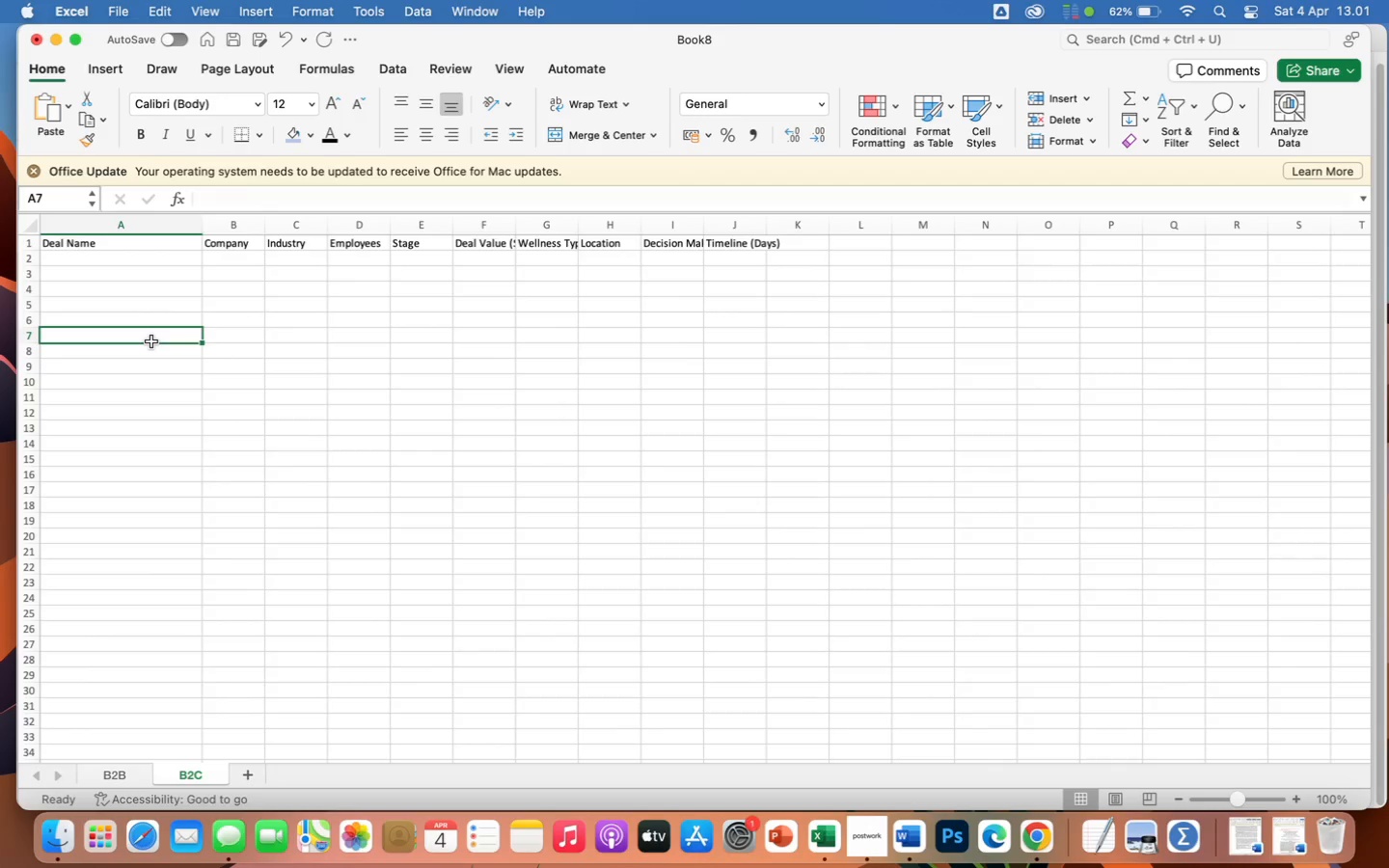 
key(Meta+A)
 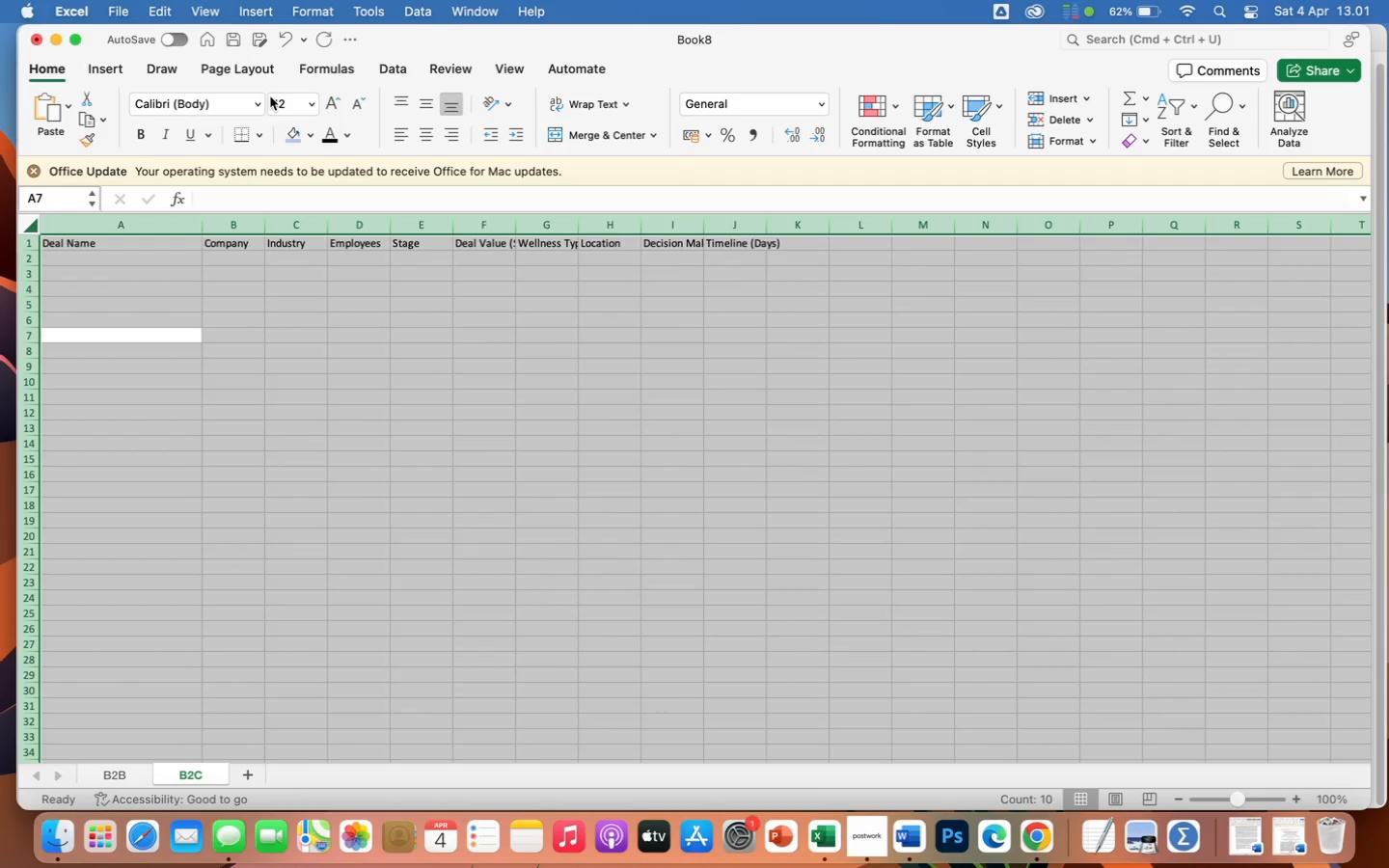 
left_click([260, 97])
 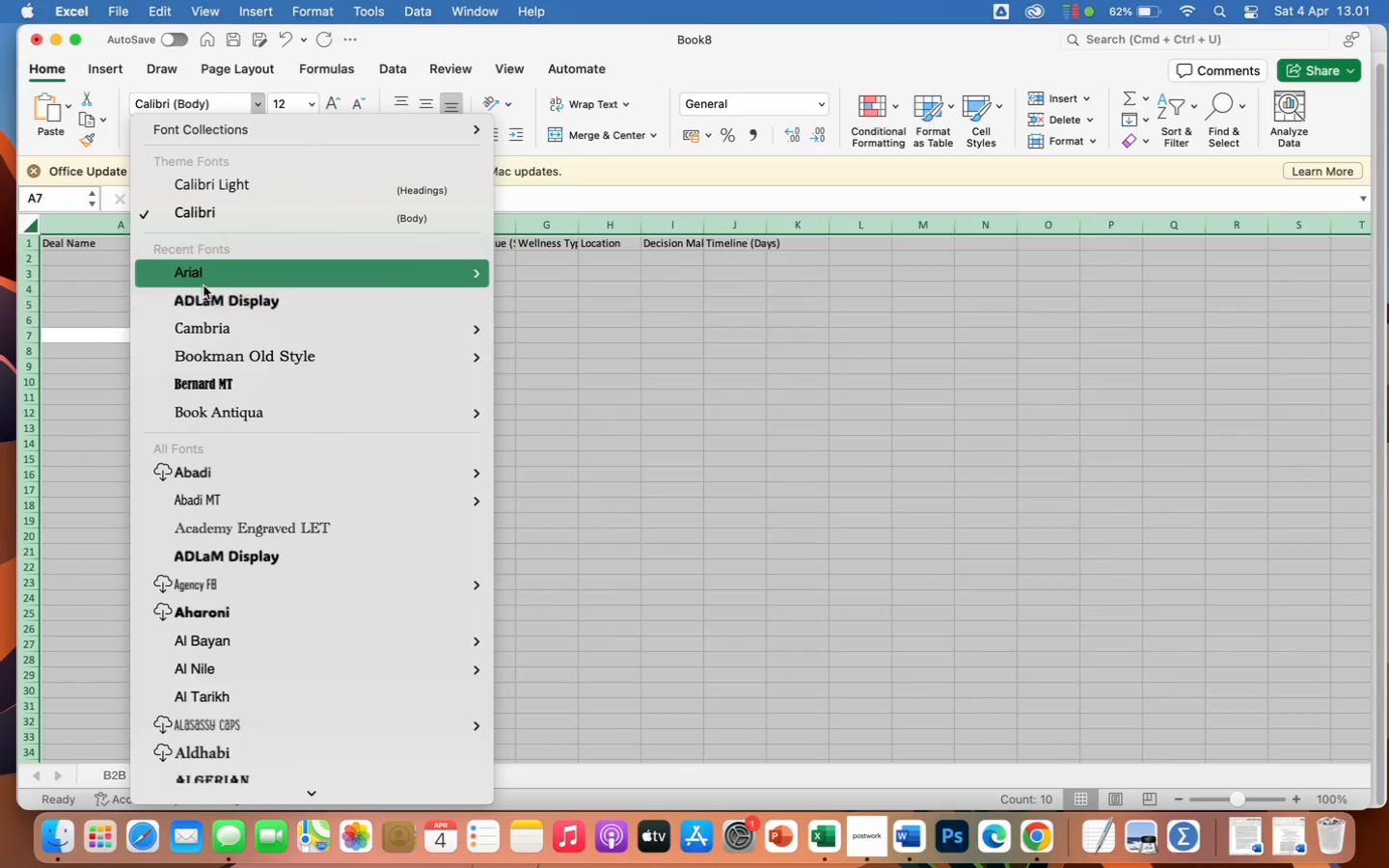 
left_click([204, 279])
 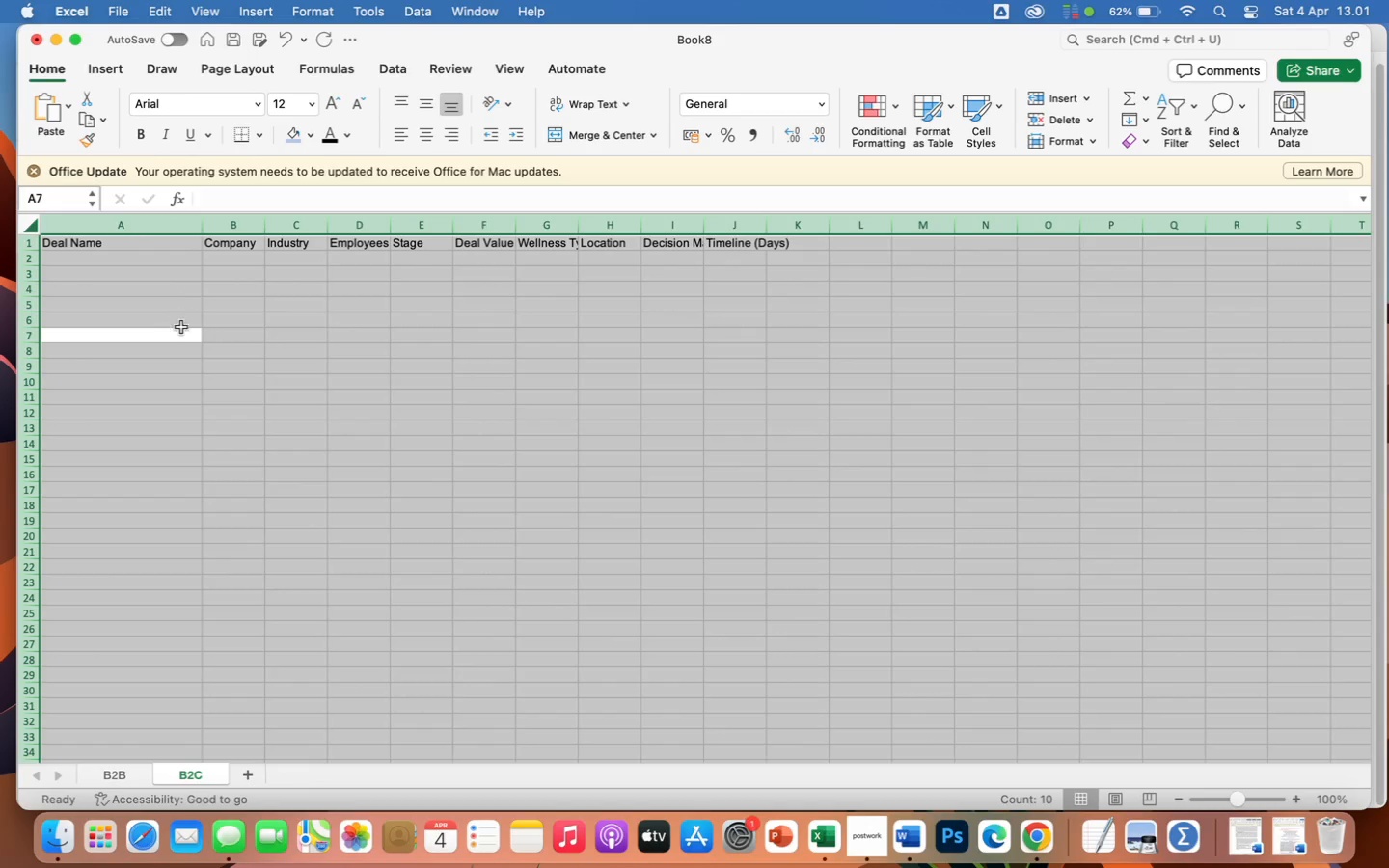 
left_click([186, 329])
 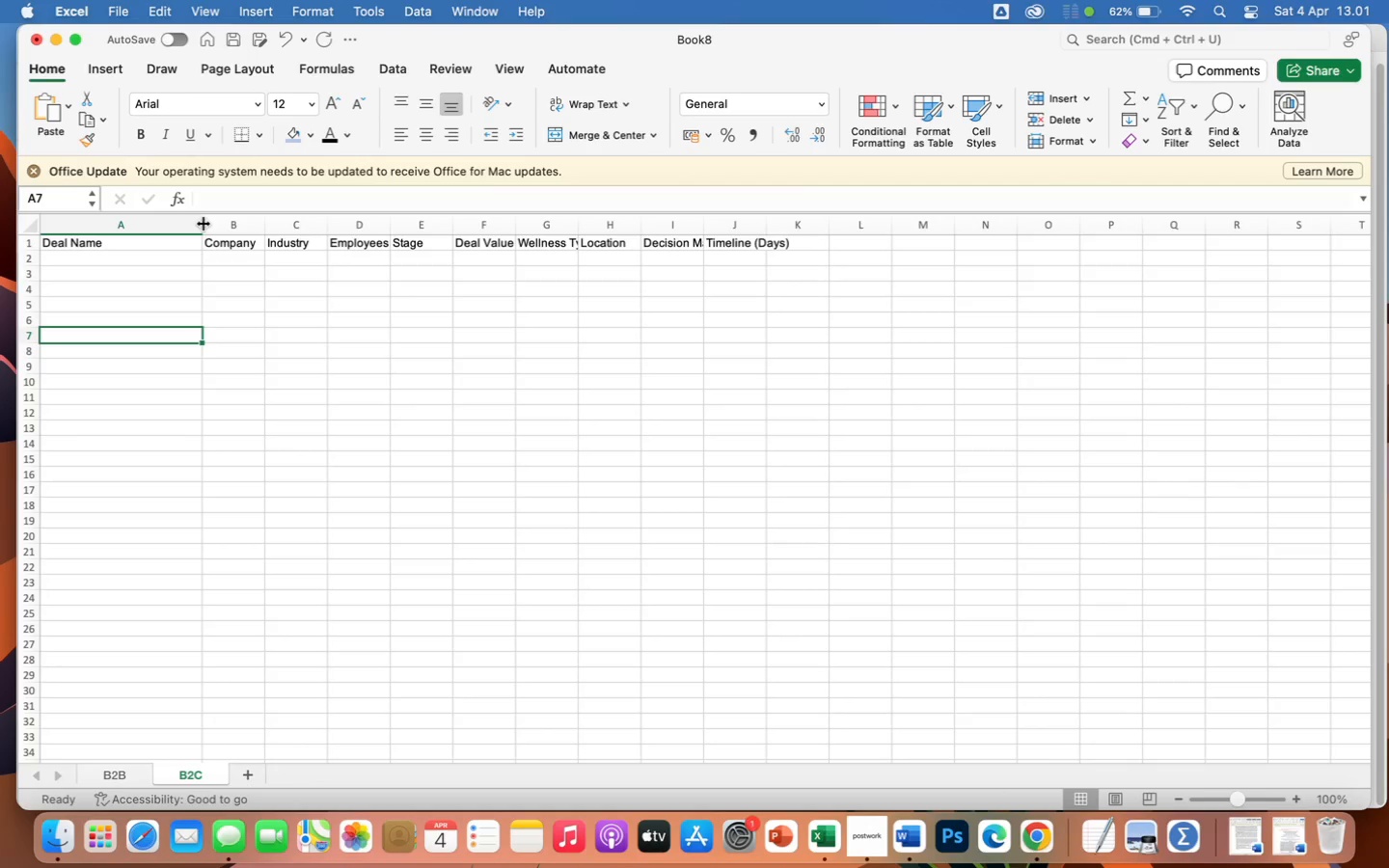 
left_click_drag(start_coordinate=[204, 224], to_coordinate=[166, 231])
 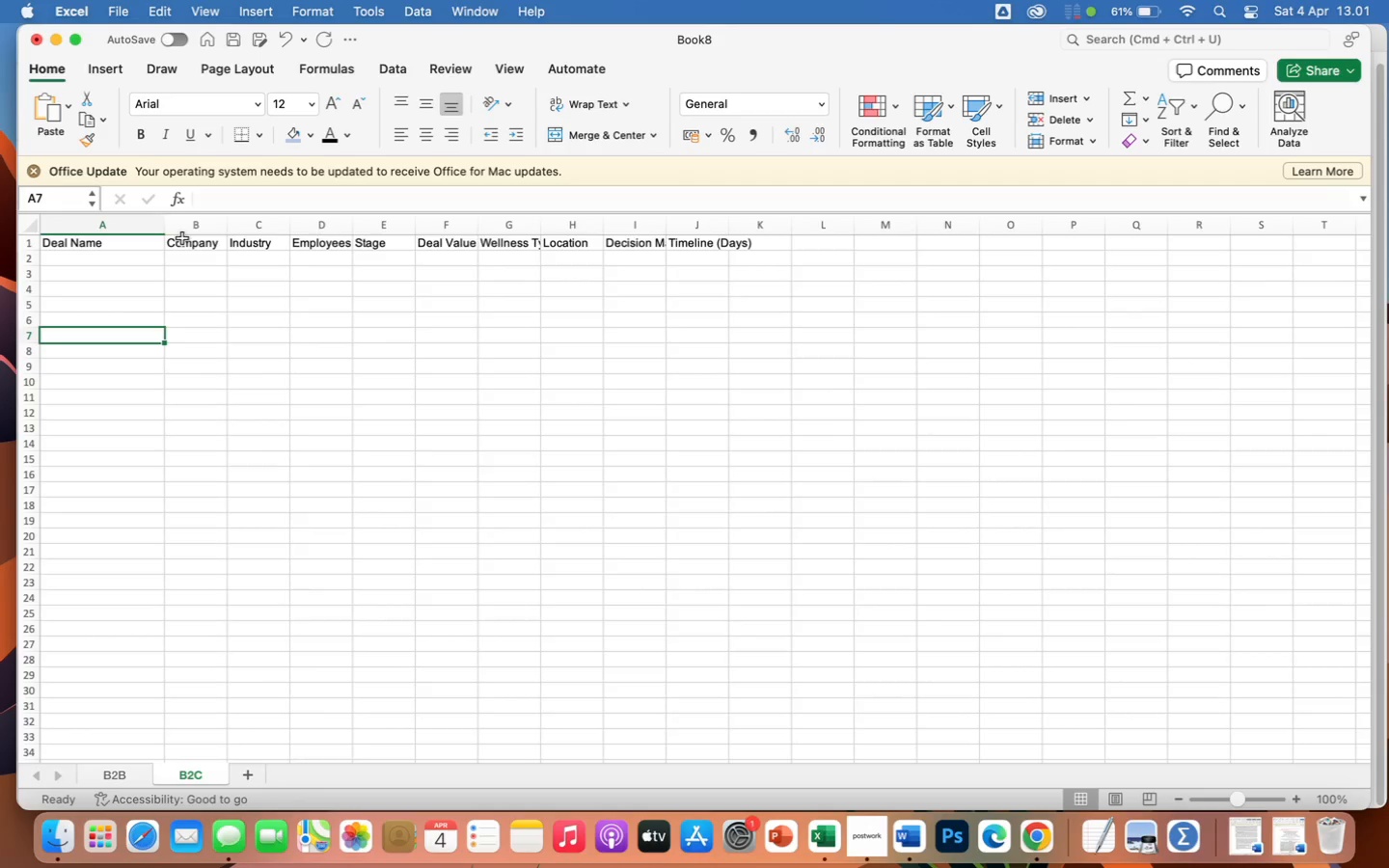 
left_click_drag(start_coordinate=[164, 226], to_coordinate=[195, 228])
 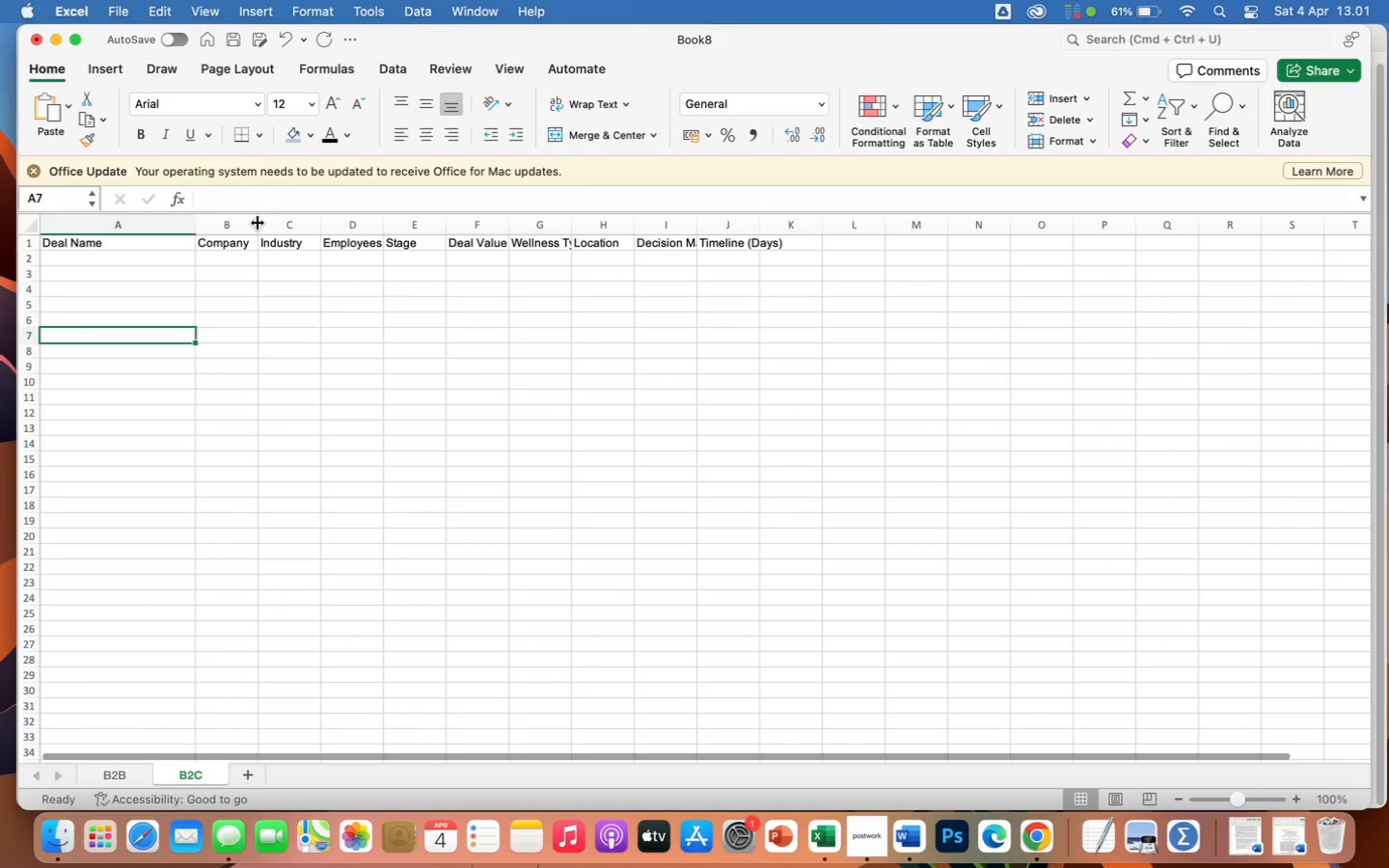 
left_click_drag(start_coordinate=[258, 223], to_coordinate=[324, 229])
 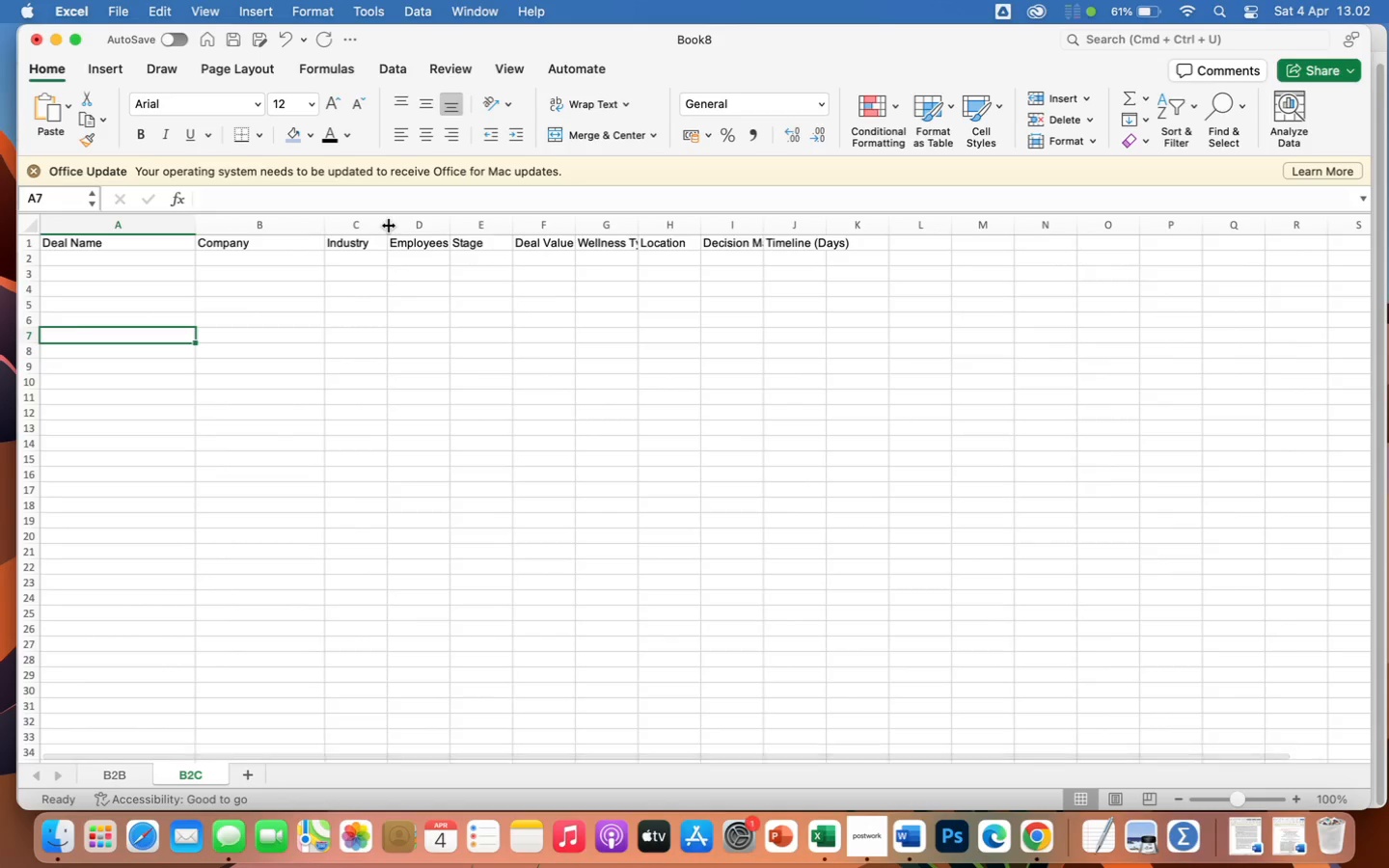 
left_click_drag(start_coordinate=[389, 226], to_coordinate=[423, 226])
 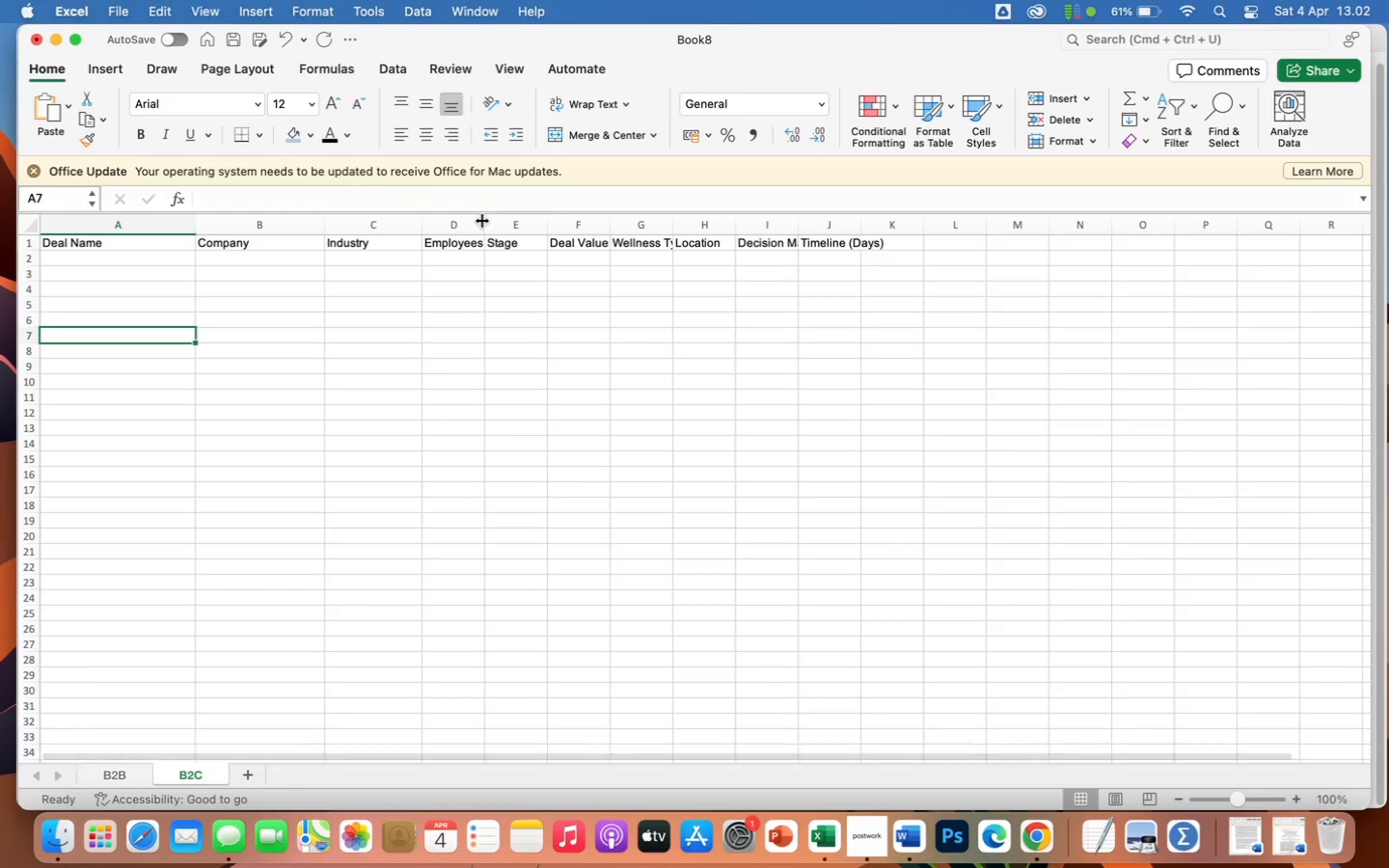 
left_click_drag(start_coordinate=[482, 221], to_coordinate=[498, 224])
 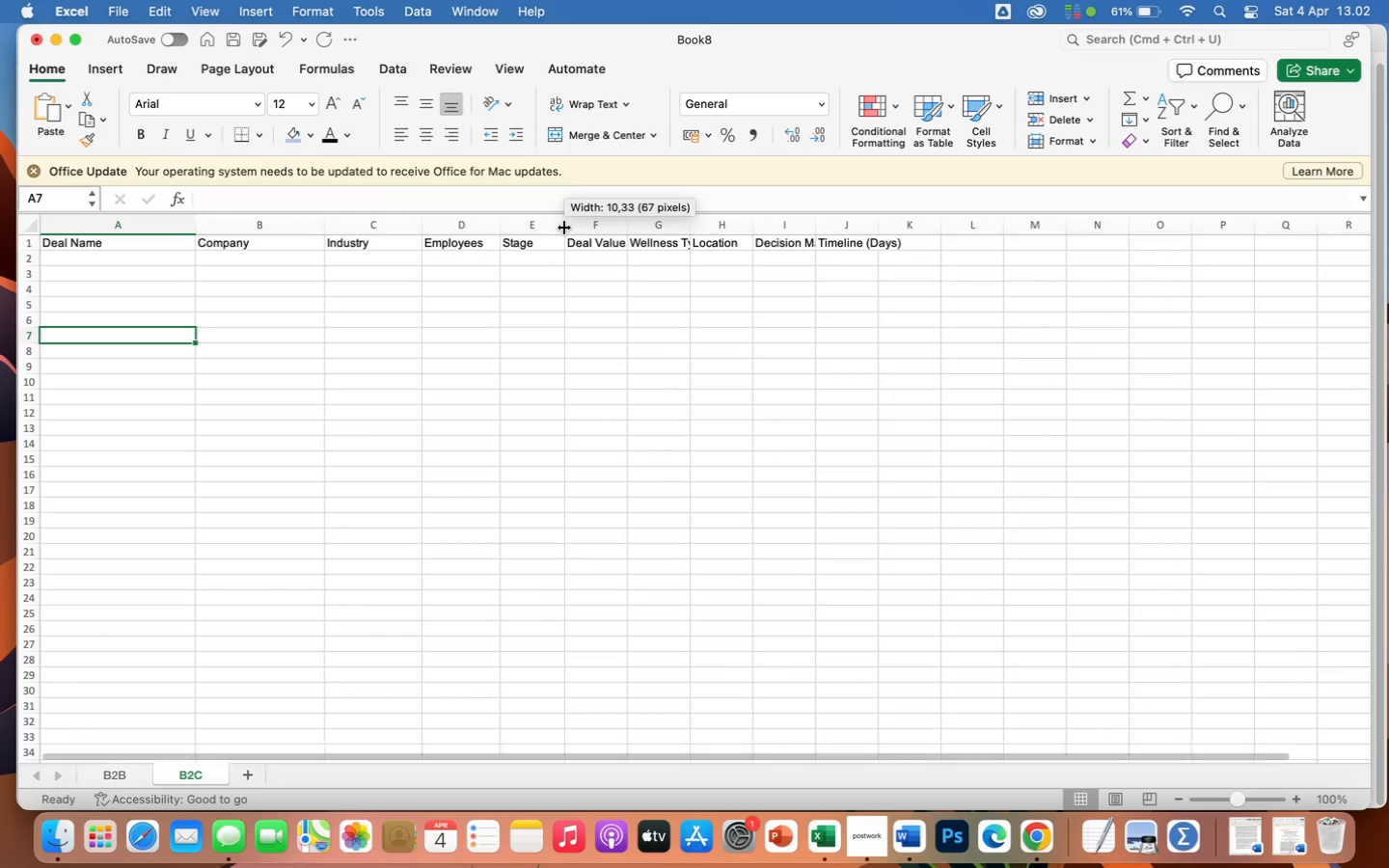 
left_click_drag(start_coordinate=[632, 226], to_coordinate=[647, 226])
 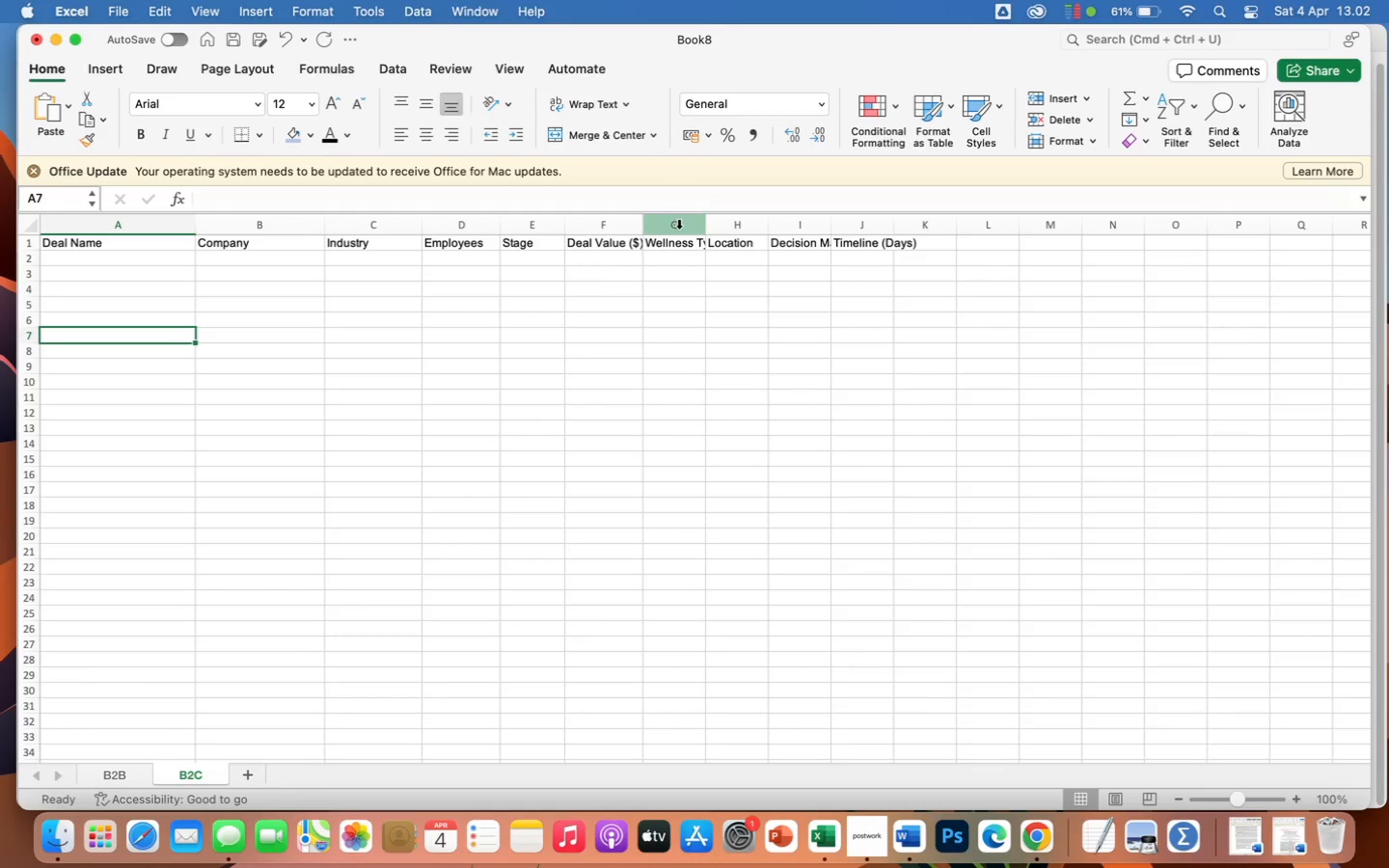 
wait(6.4)
 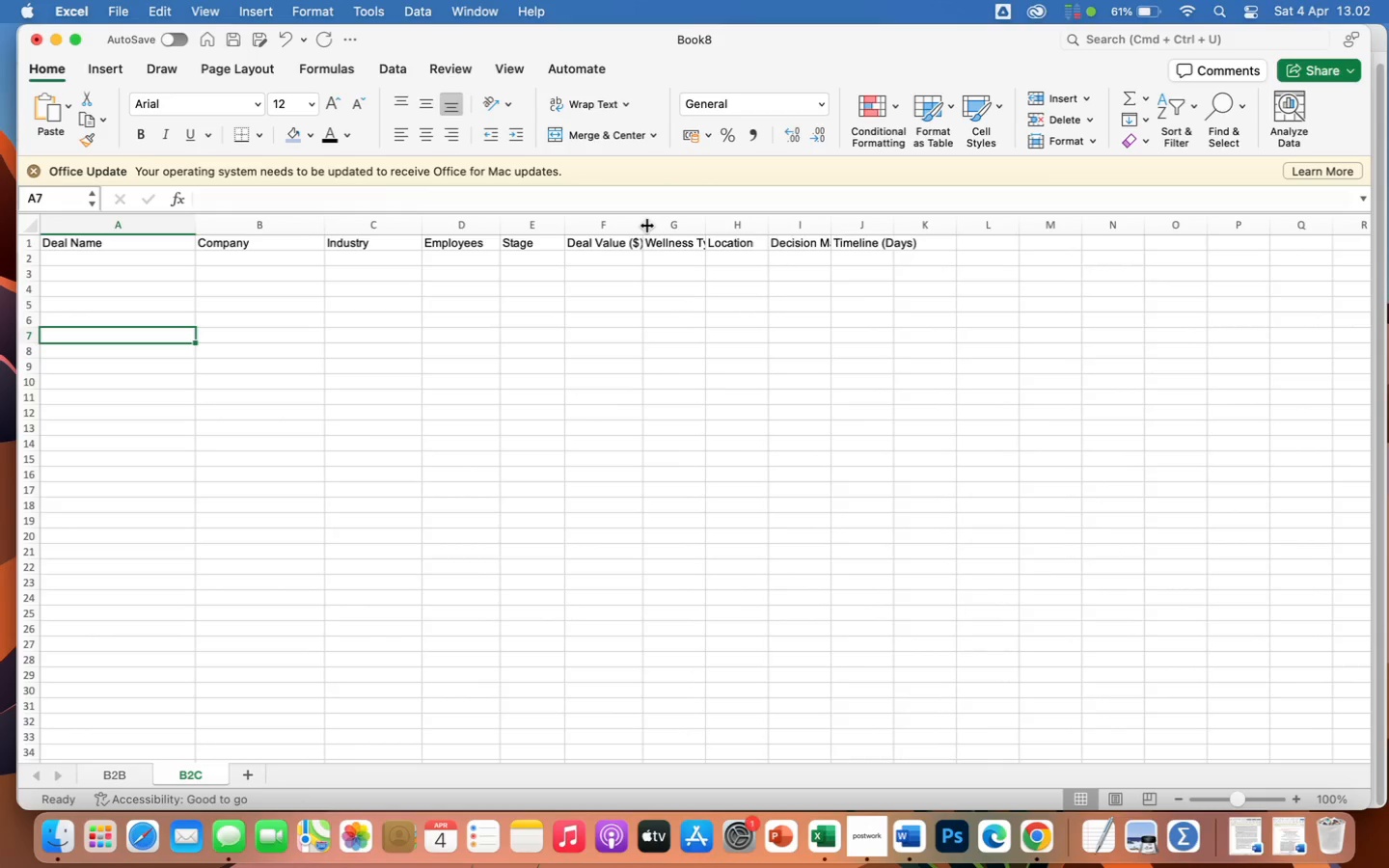 
left_click_drag(start_coordinate=[565, 222], to_coordinate=[586, 227])
 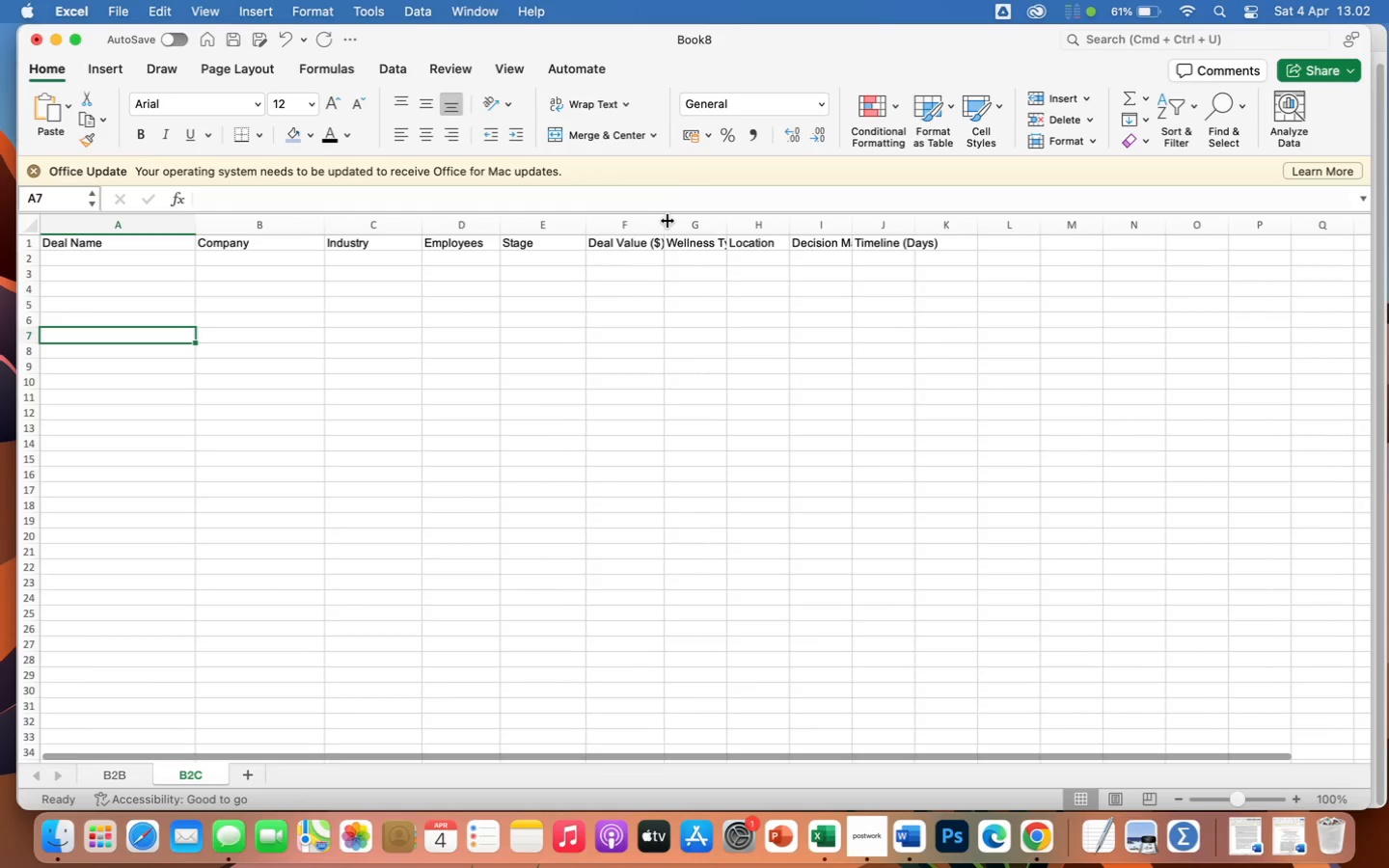 
left_click_drag(start_coordinate=[667, 221], to_coordinate=[691, 231])
 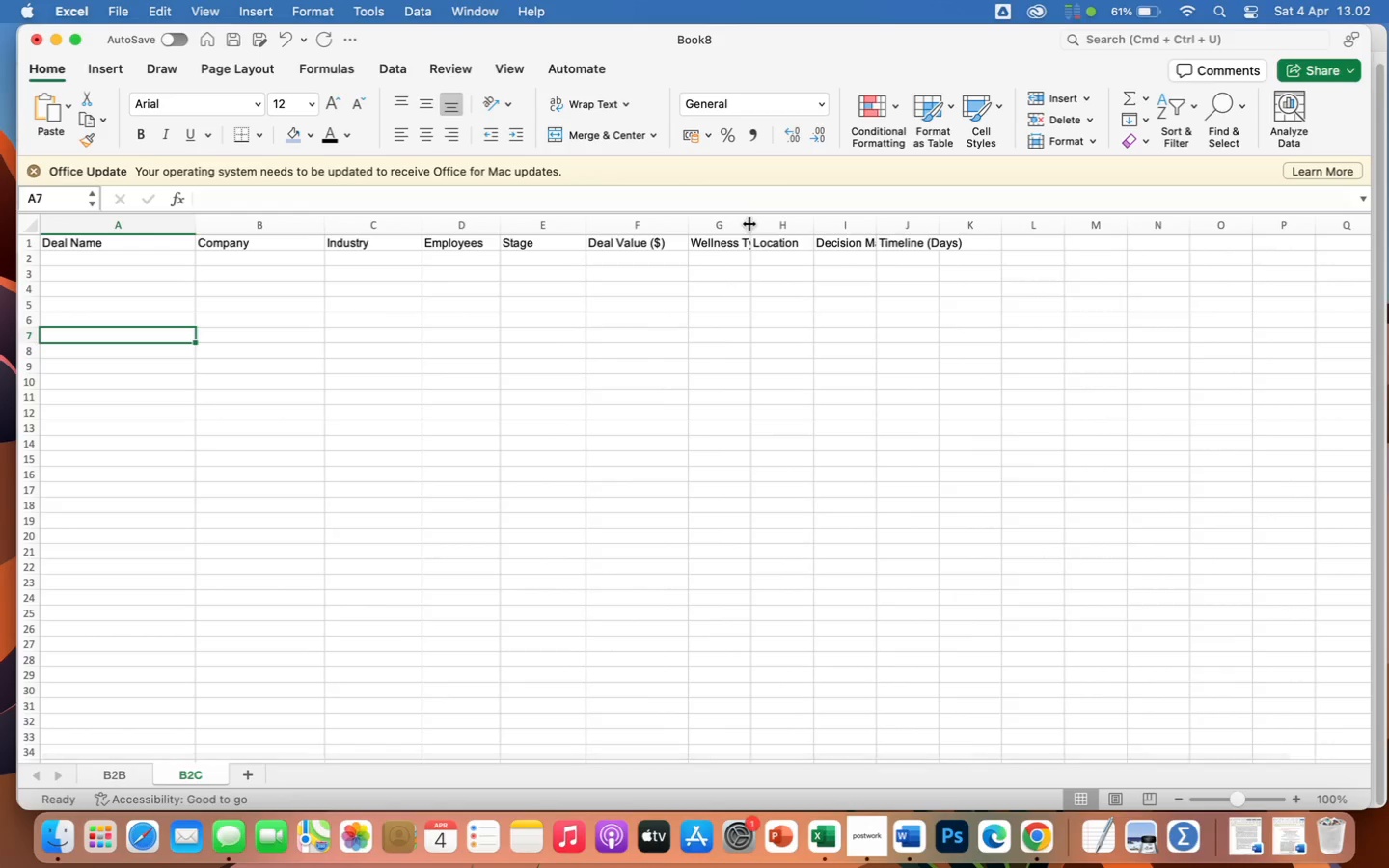 
left_click_drag(start_coordinate=[750, 224], to_coordinate=[801, 230])
 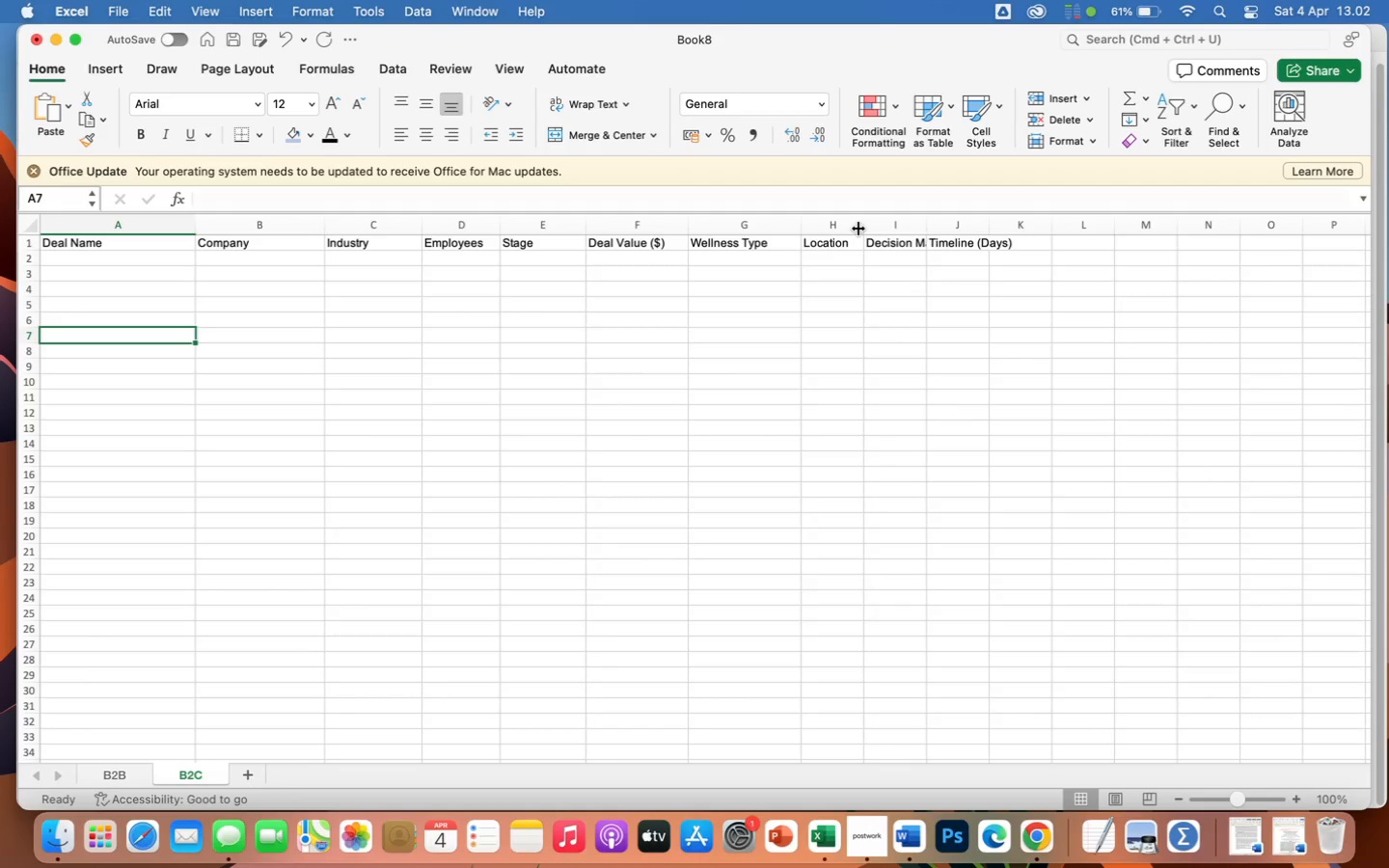 
wait(5.78)
 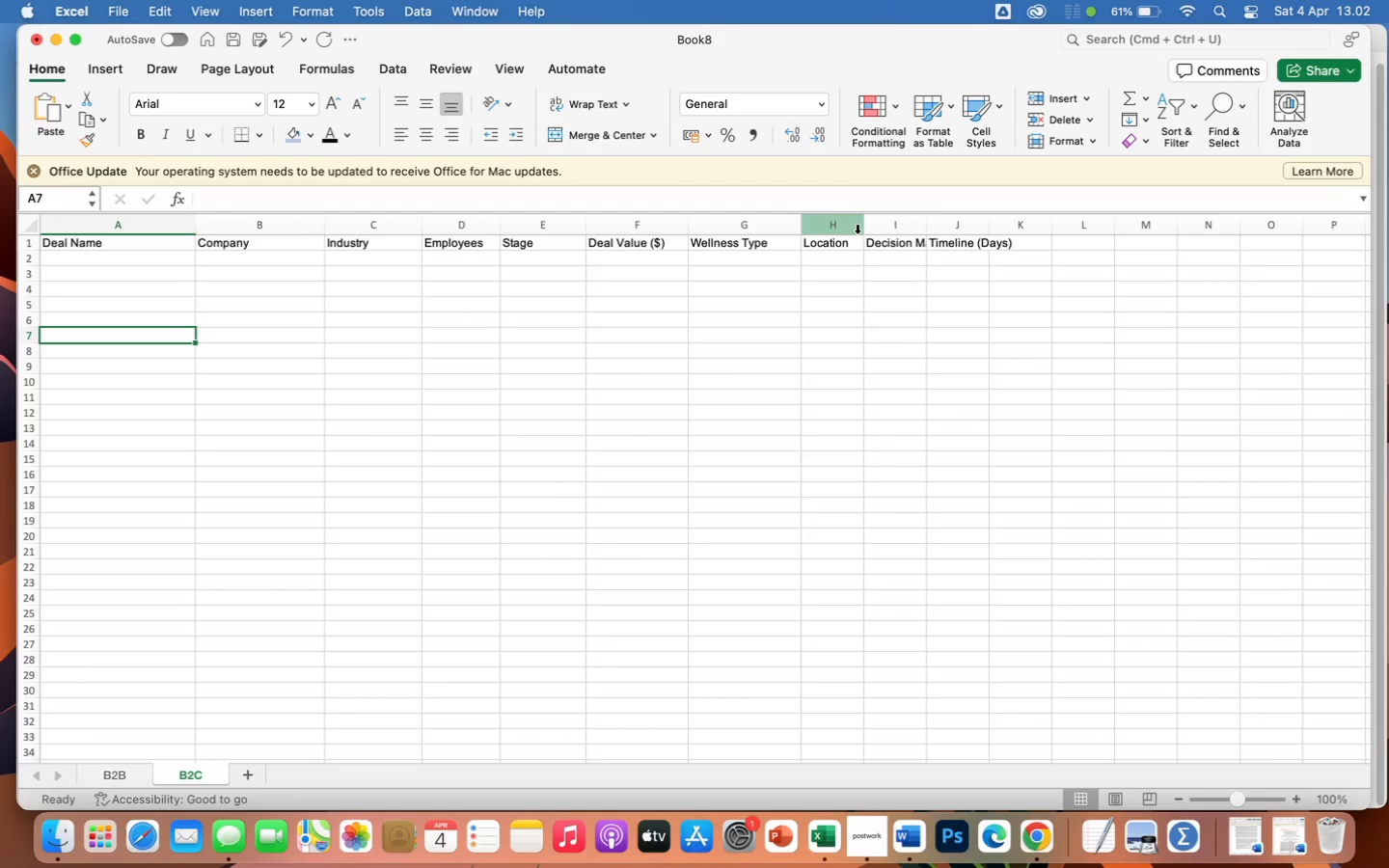 
left_click_drag(start_coordinate=[862, 222], to_coordinate=[890, 226])
 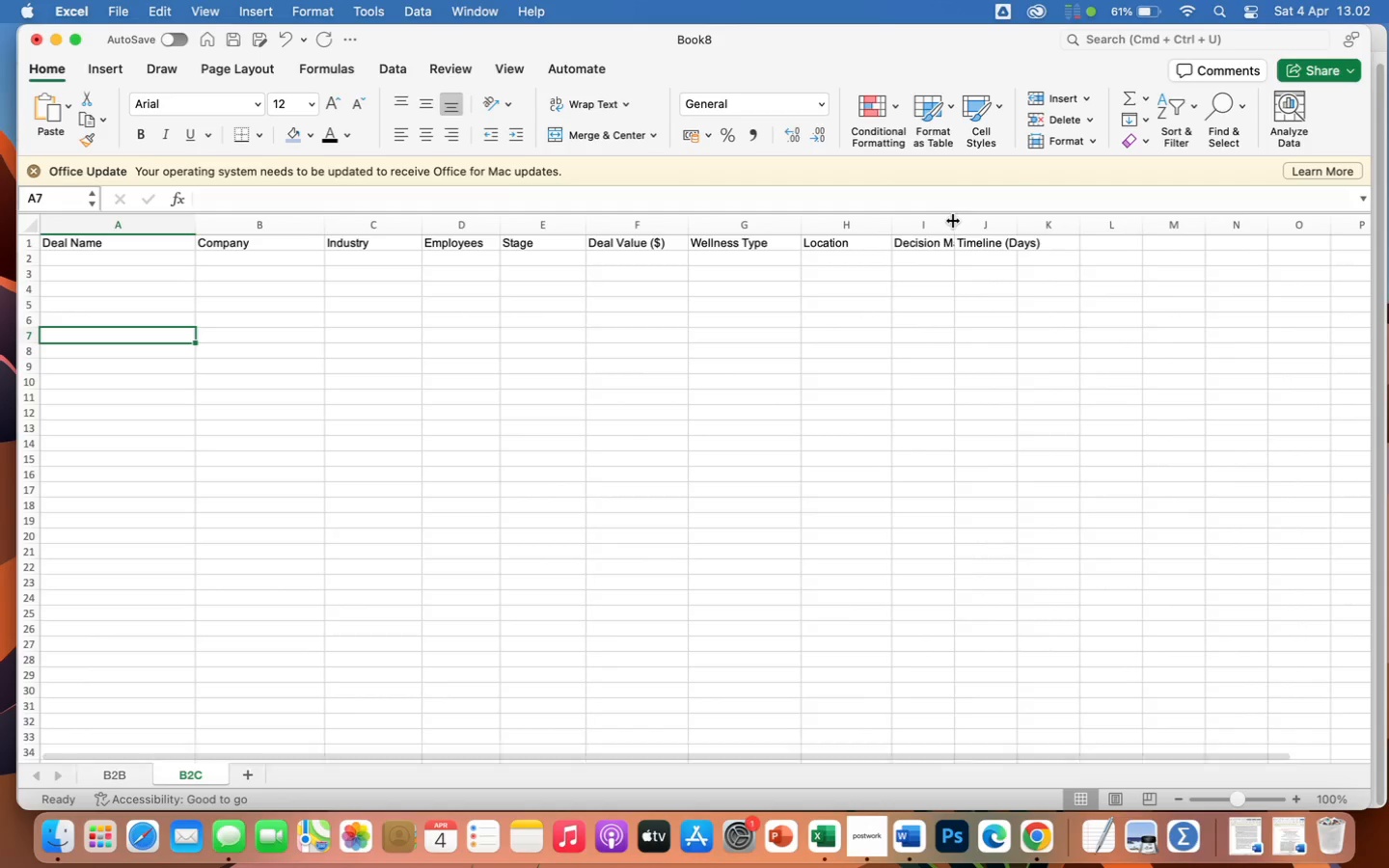 
left_click_drag(start_coordinate=[953, 221], to_coordinate=[990, 231])
 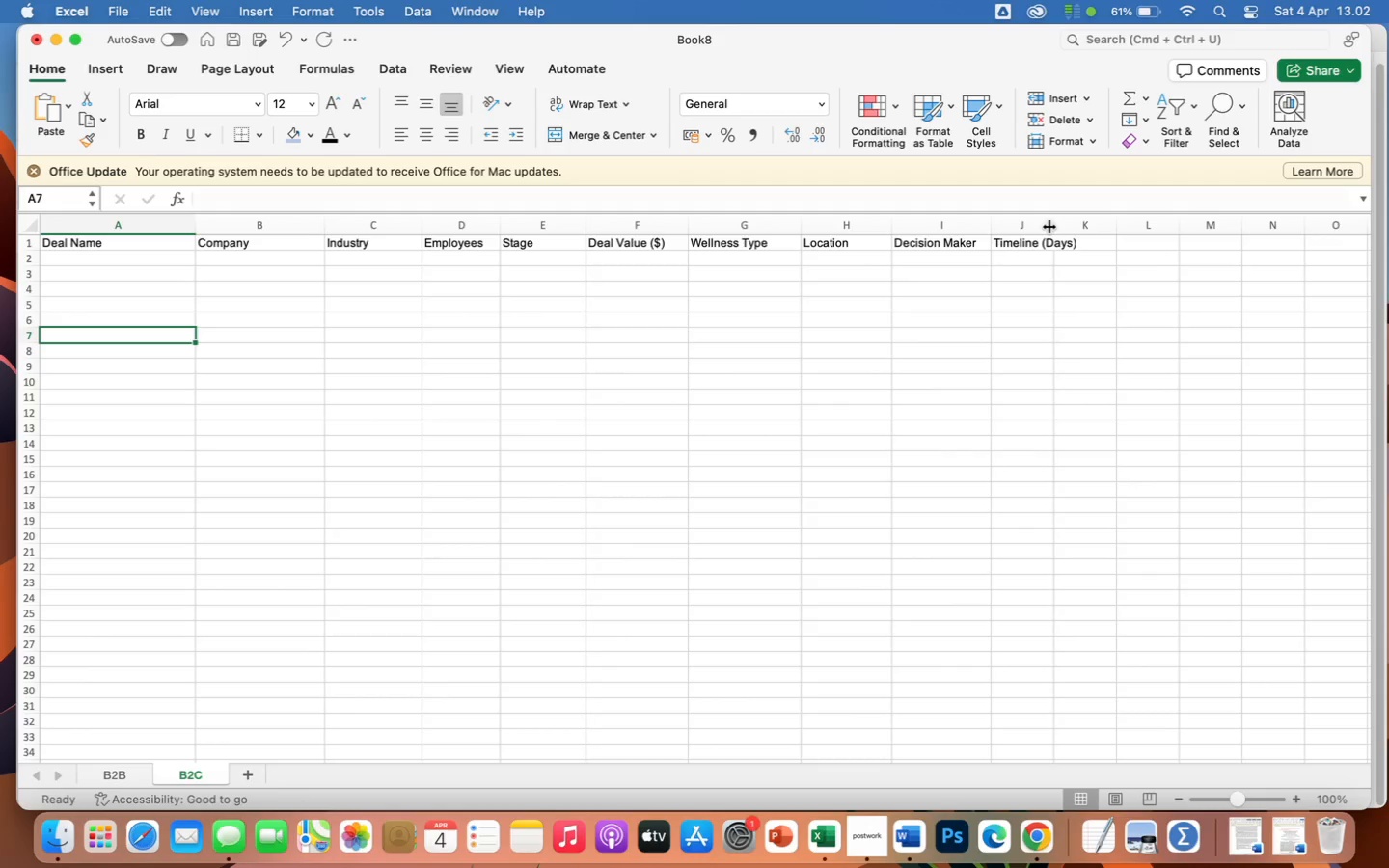 
left_click_drag(start_coordinate=[1057, 223], to_coordinate=[1101, 223])
 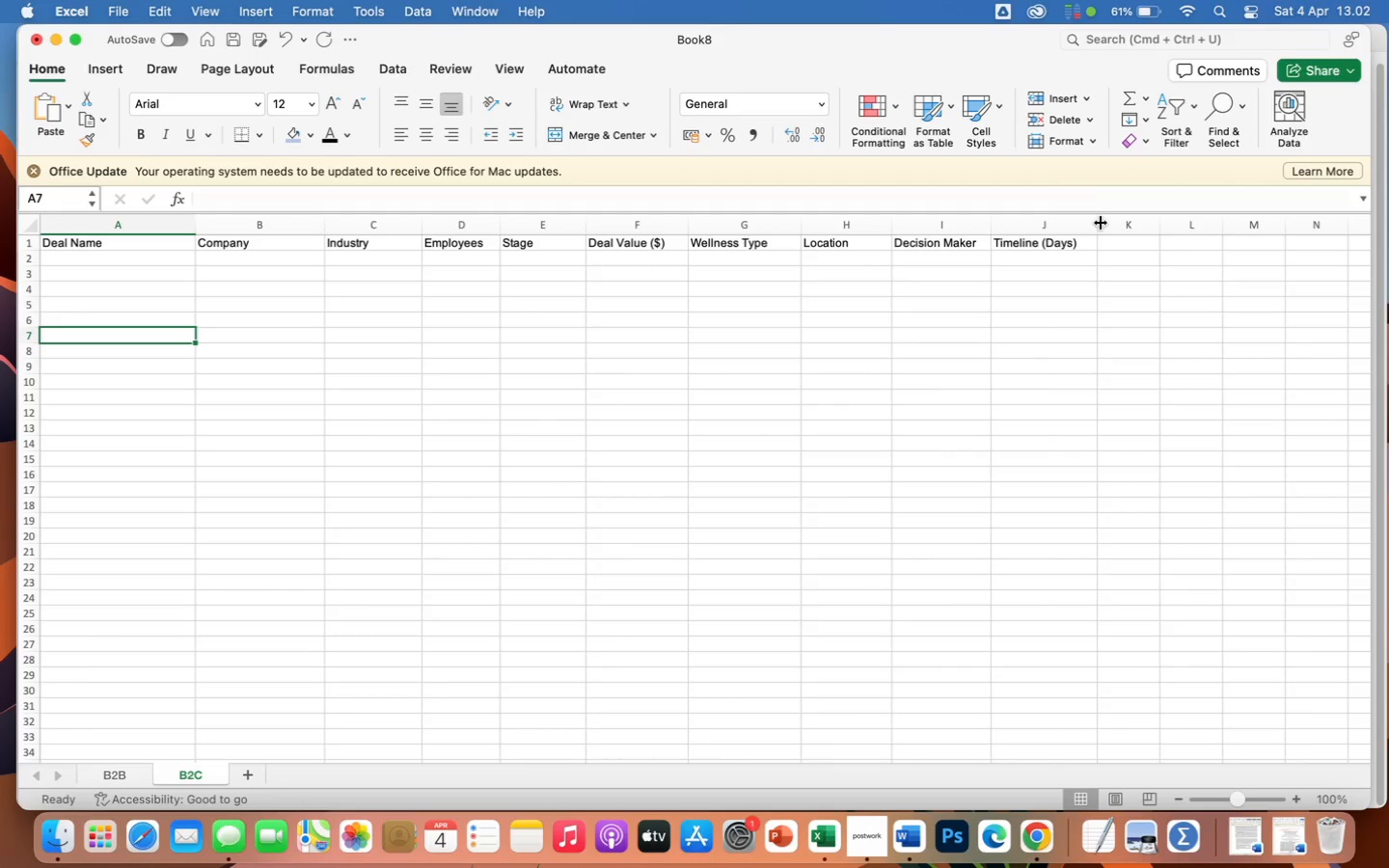 
key(Meta+A)
 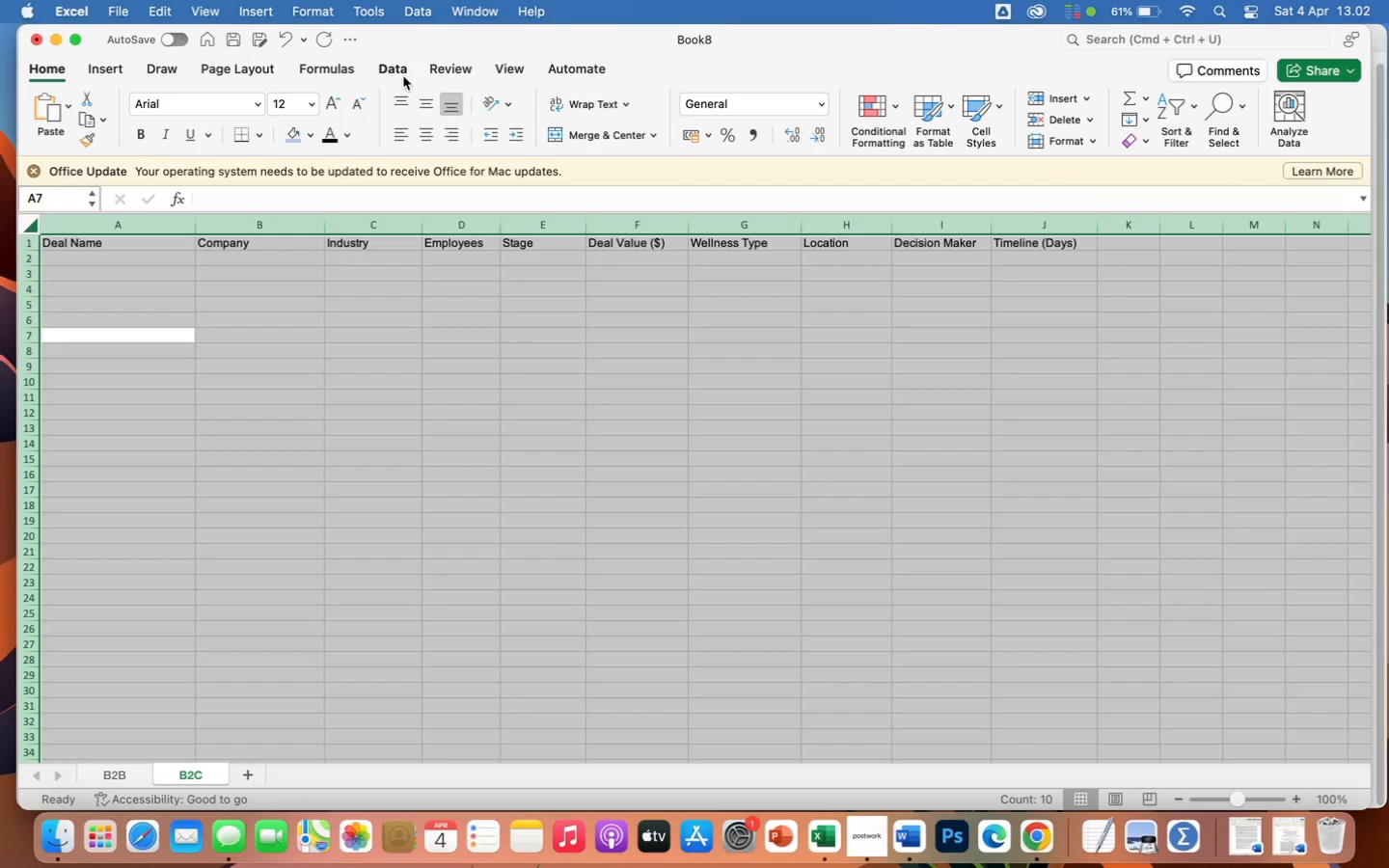 
left_click([423, 100])
 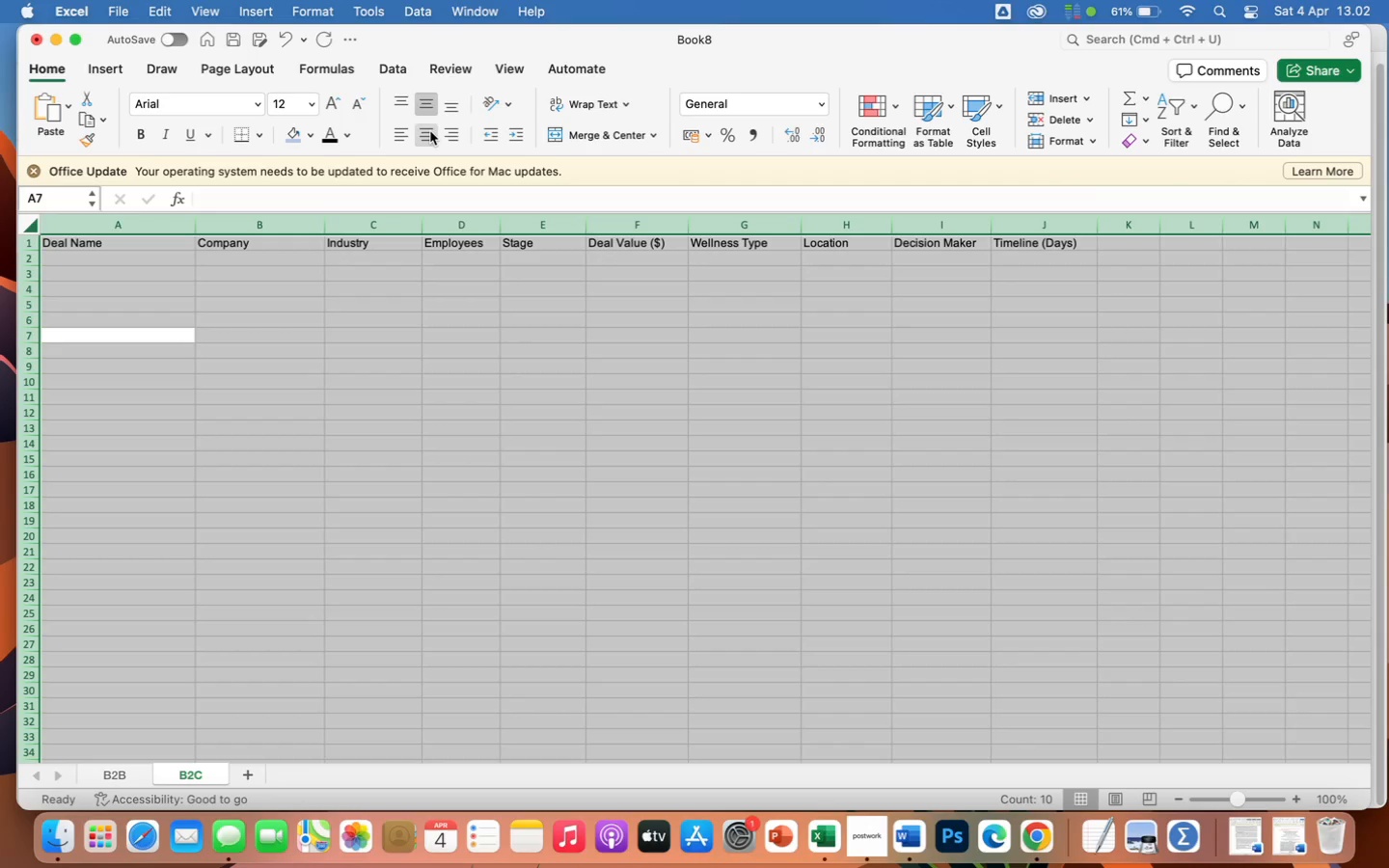 
left_click([429, 132])
 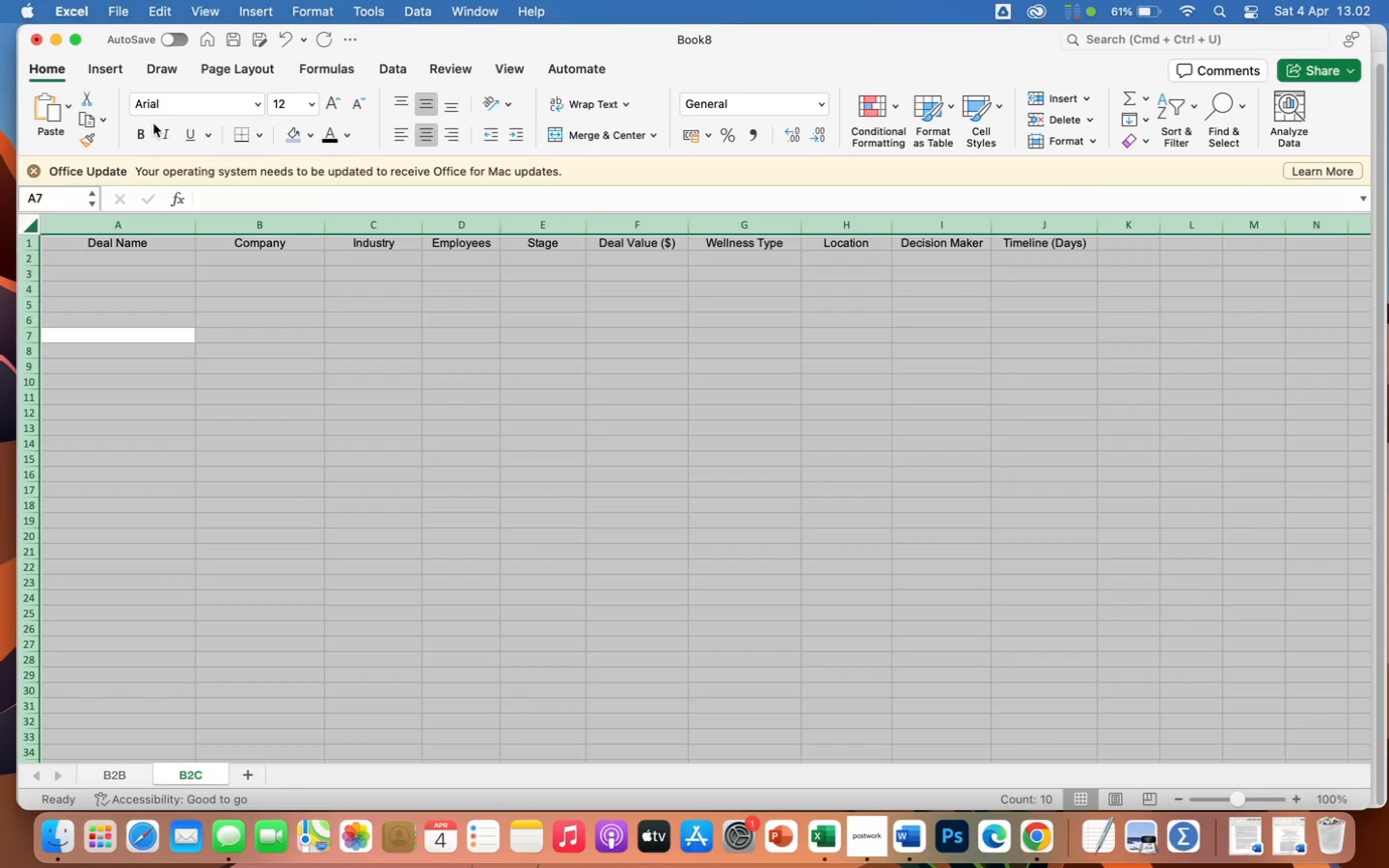 
left_click([133, 137])
 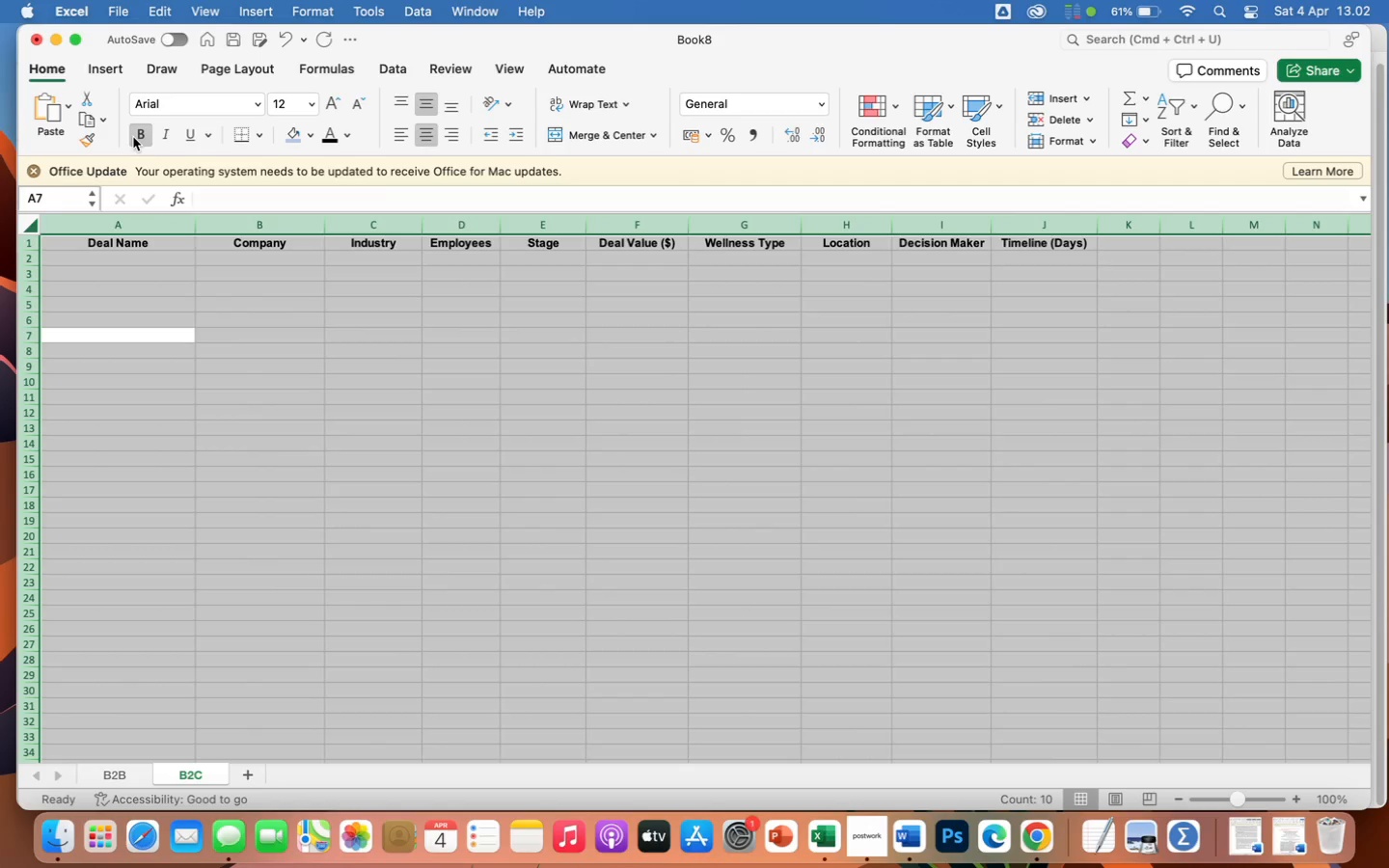 
left_click([121, 260])
 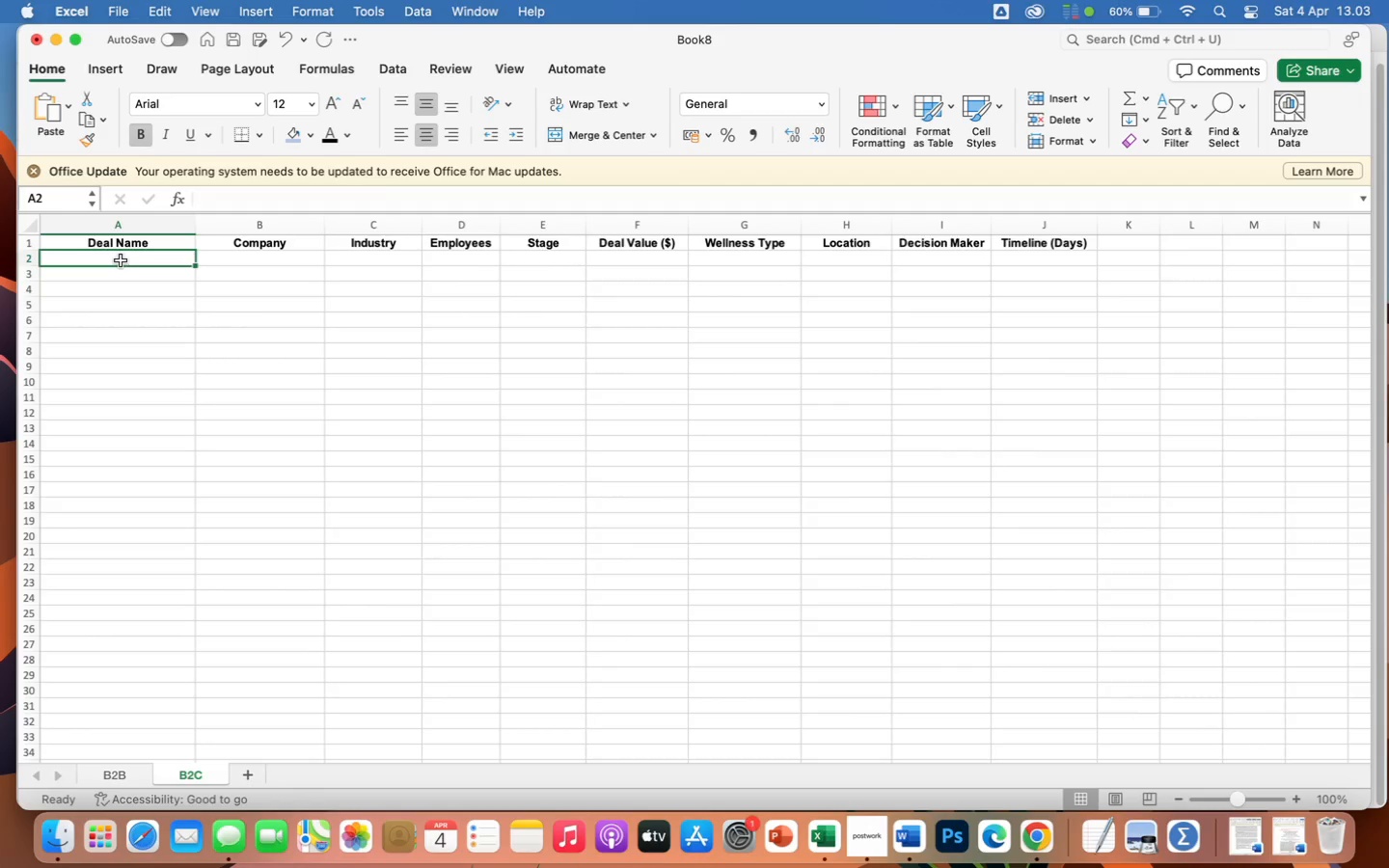 
wait(15.96)
 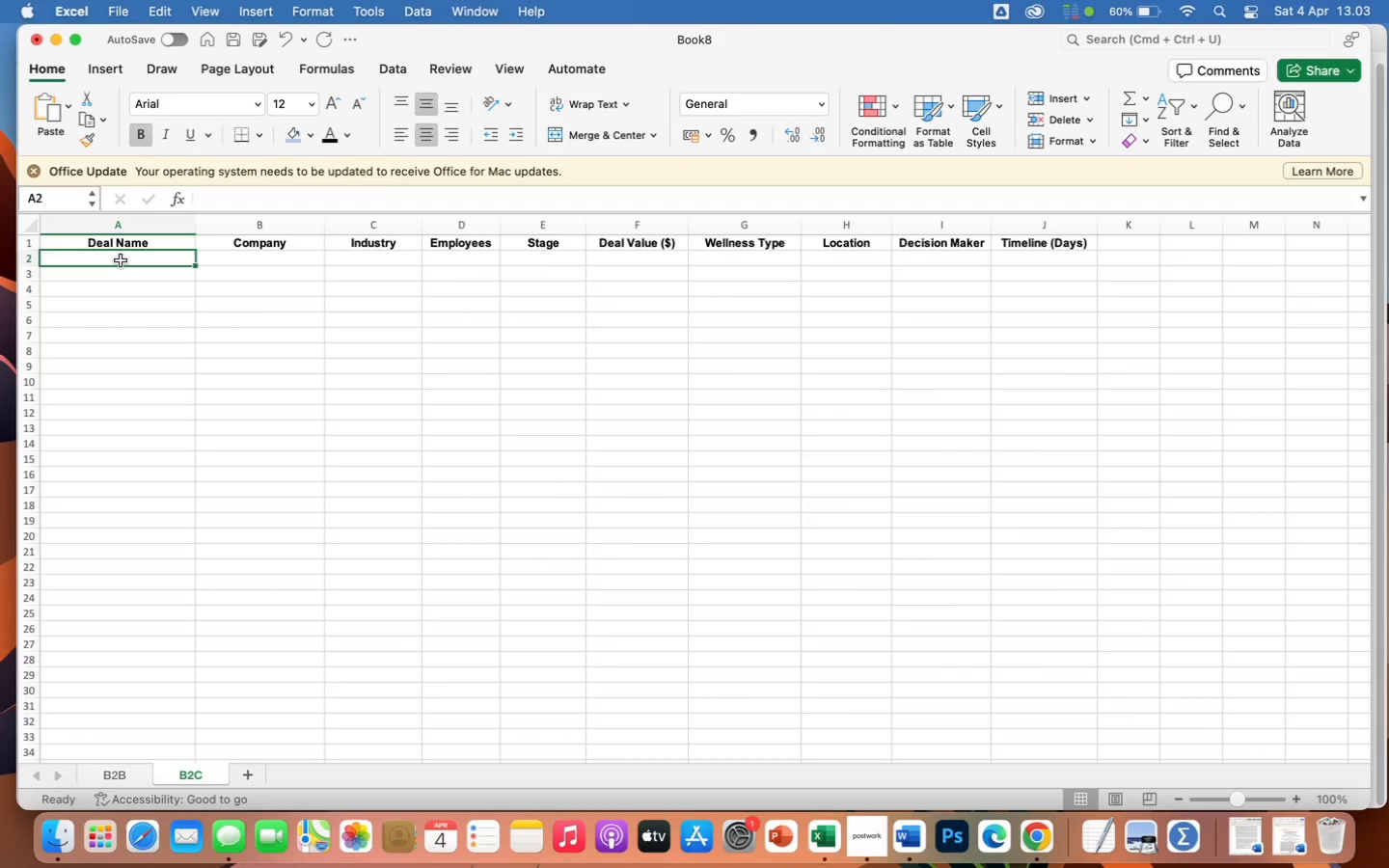 
key(Shift+W)
 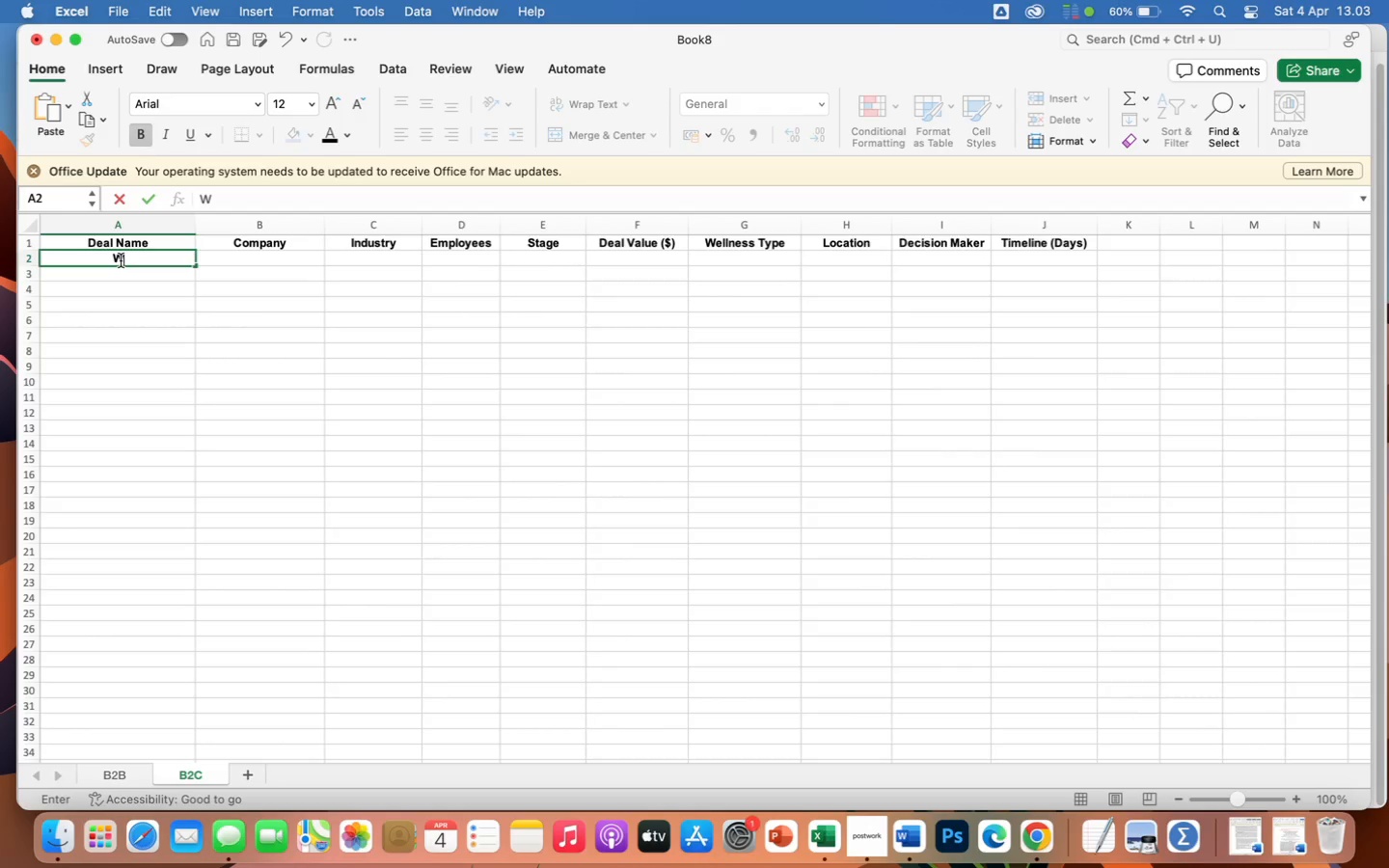 
key(Backspace)
 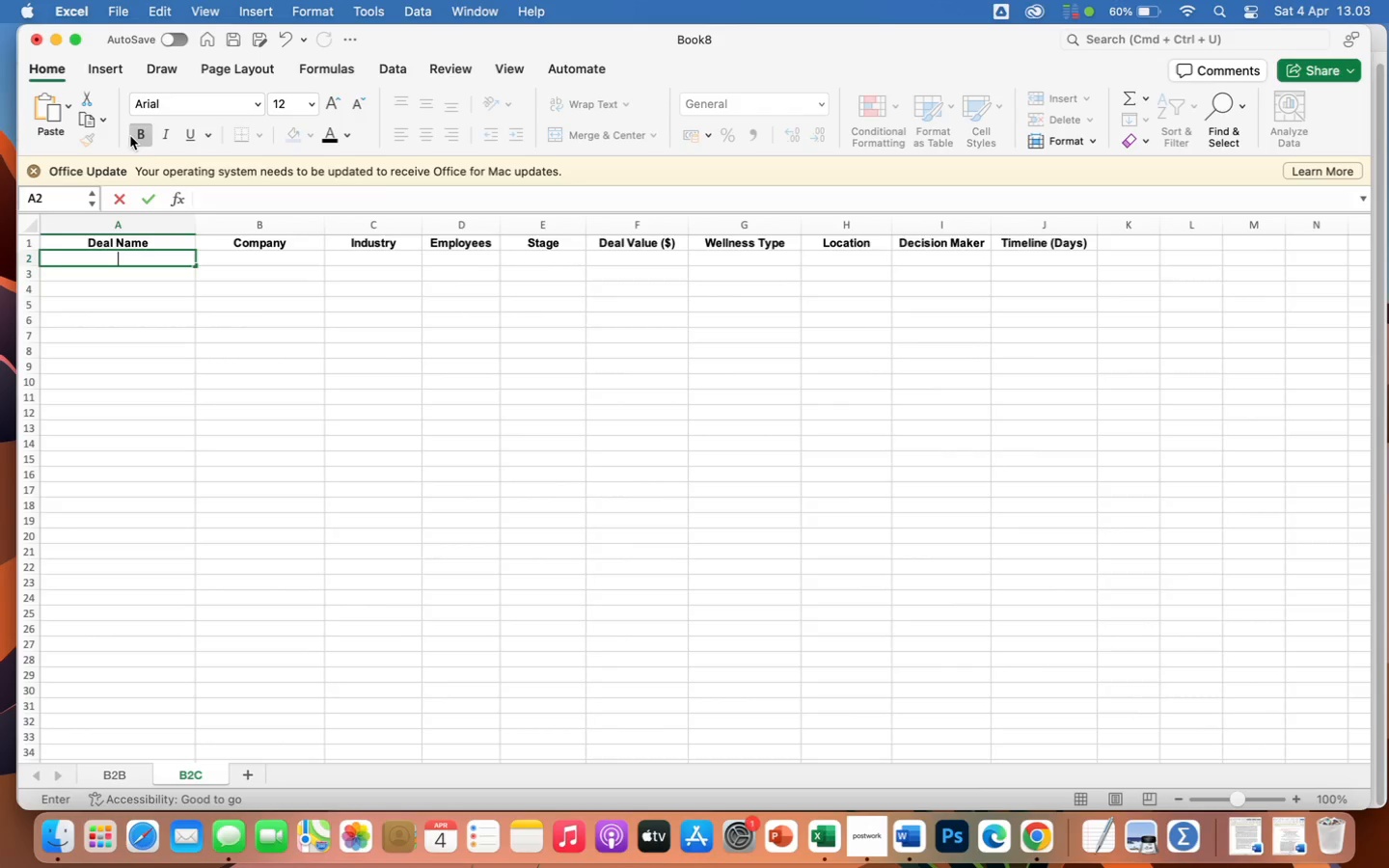 
left_click([136, 134])
 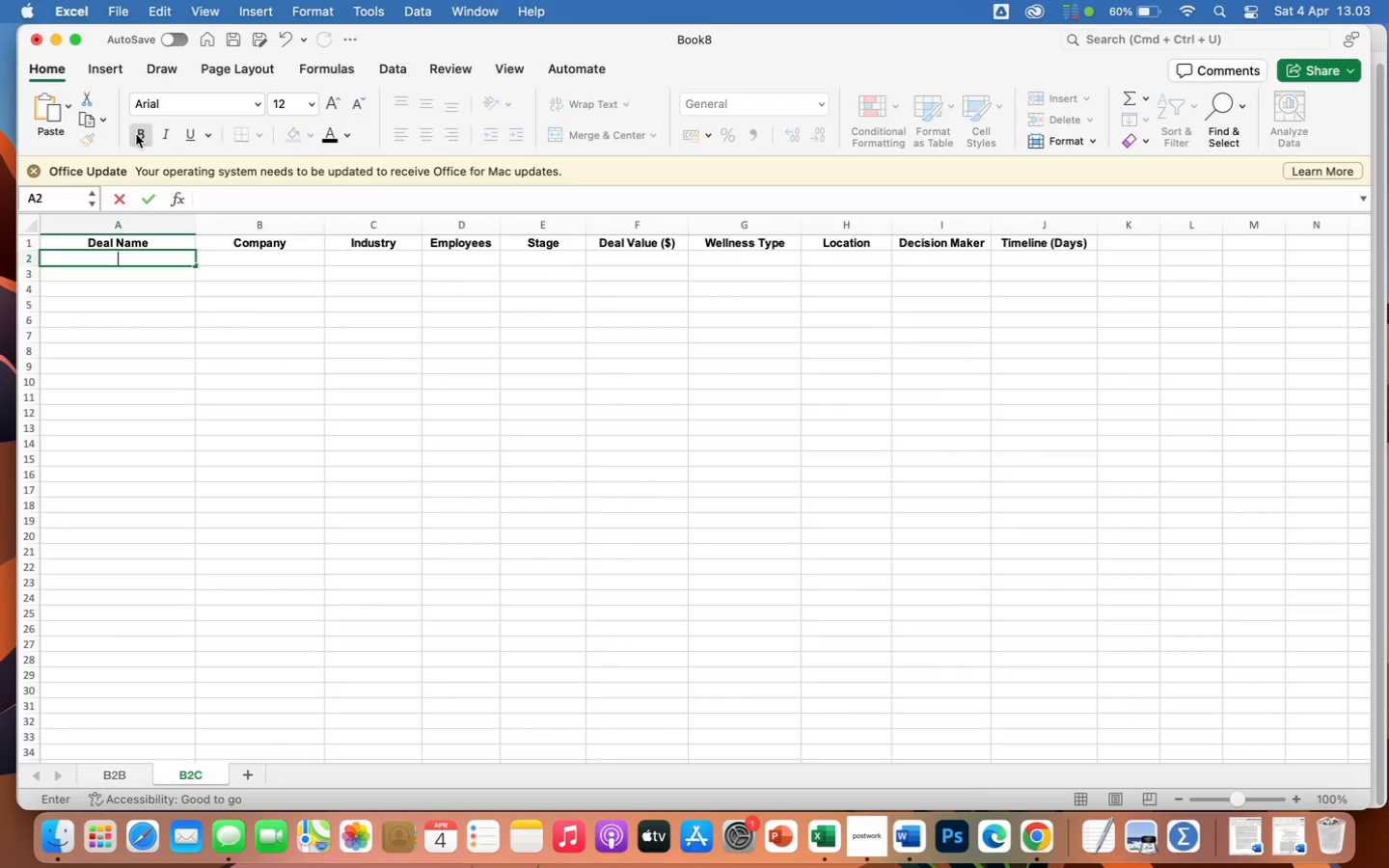 
type(Wee)
key(Backspace)
type(llness Program Q2)
 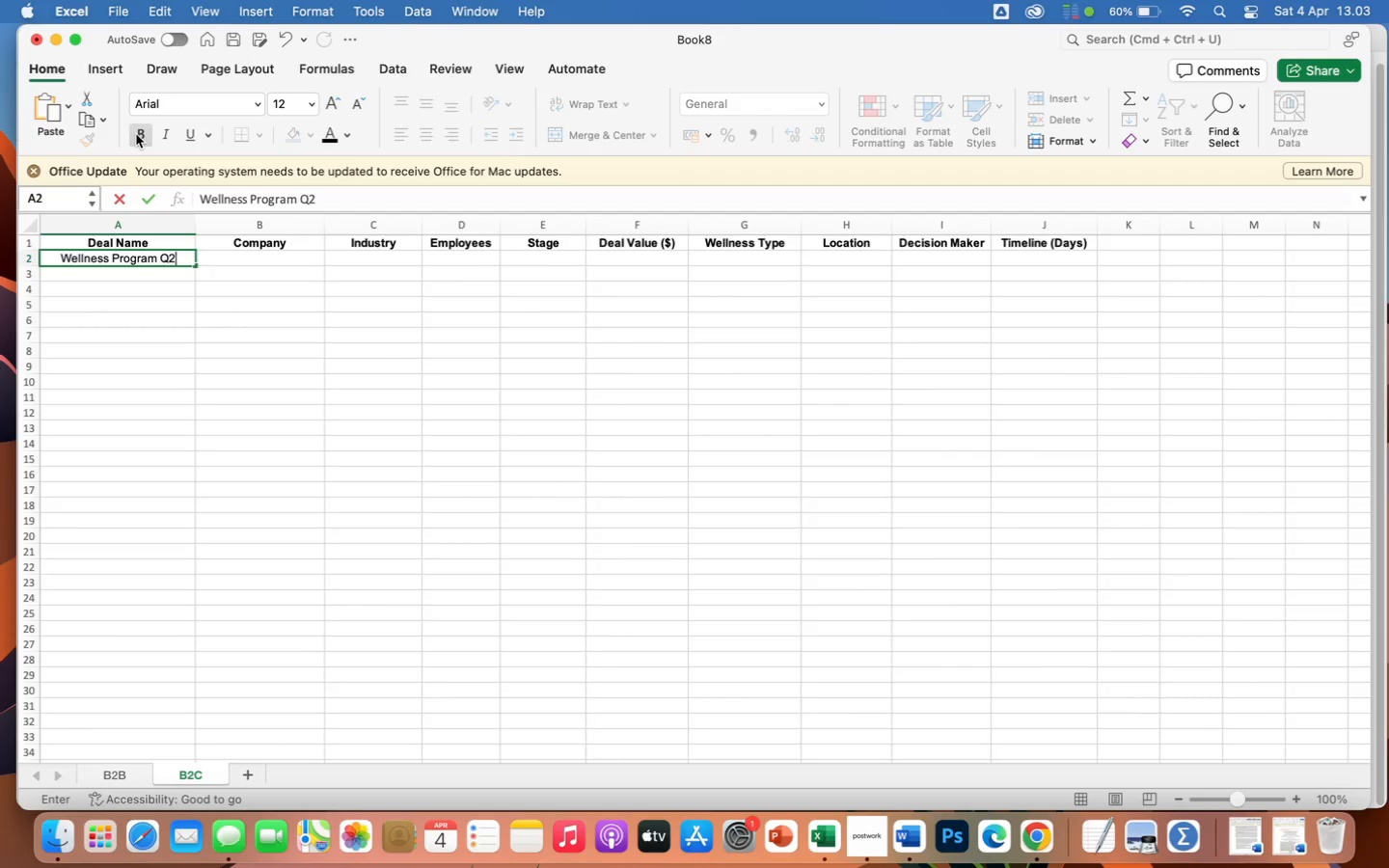 
key(Enter)
 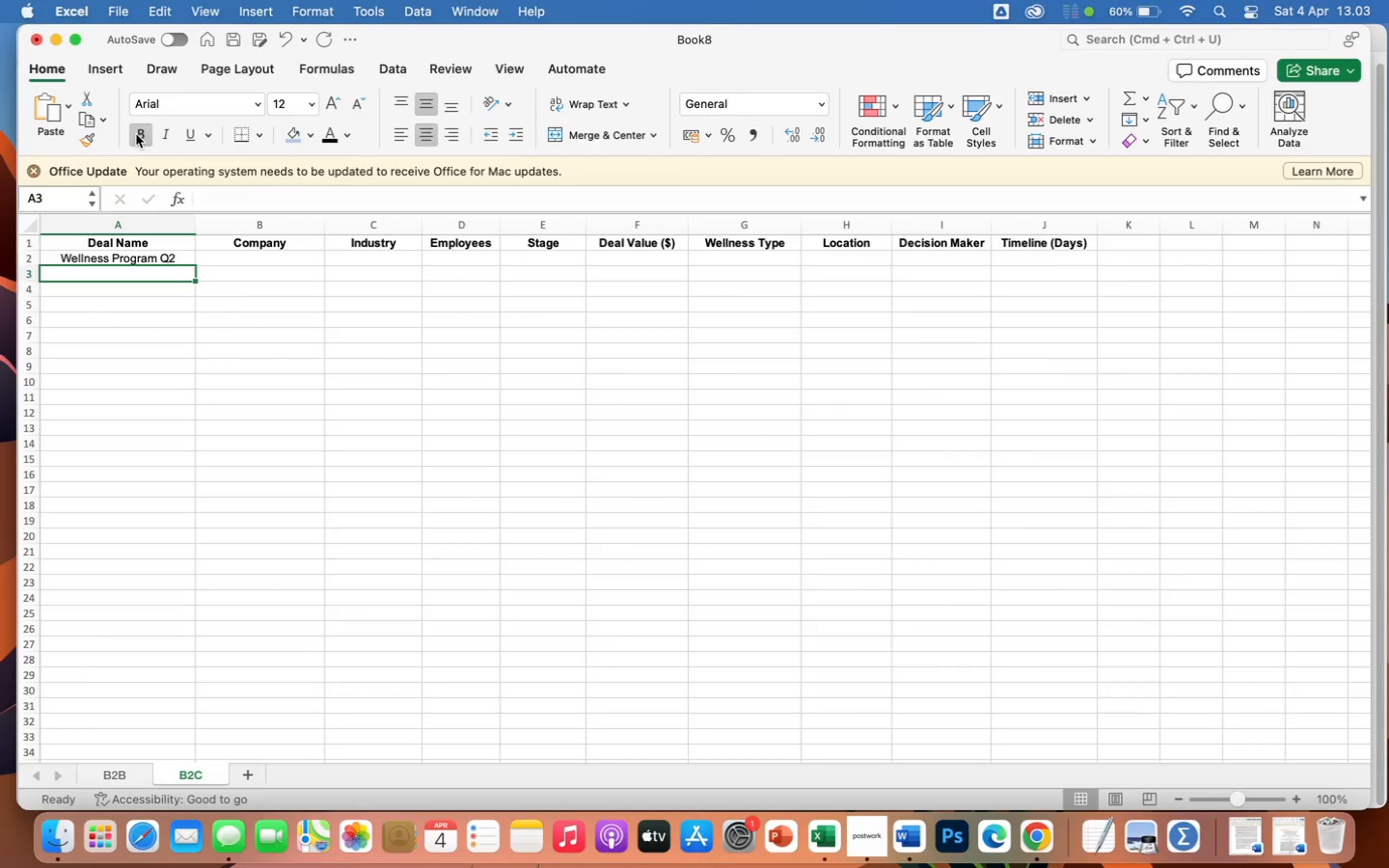 
type(Law )
key(Backspace)
key(Backspace)
key(Backspace)
key(Backspace)
 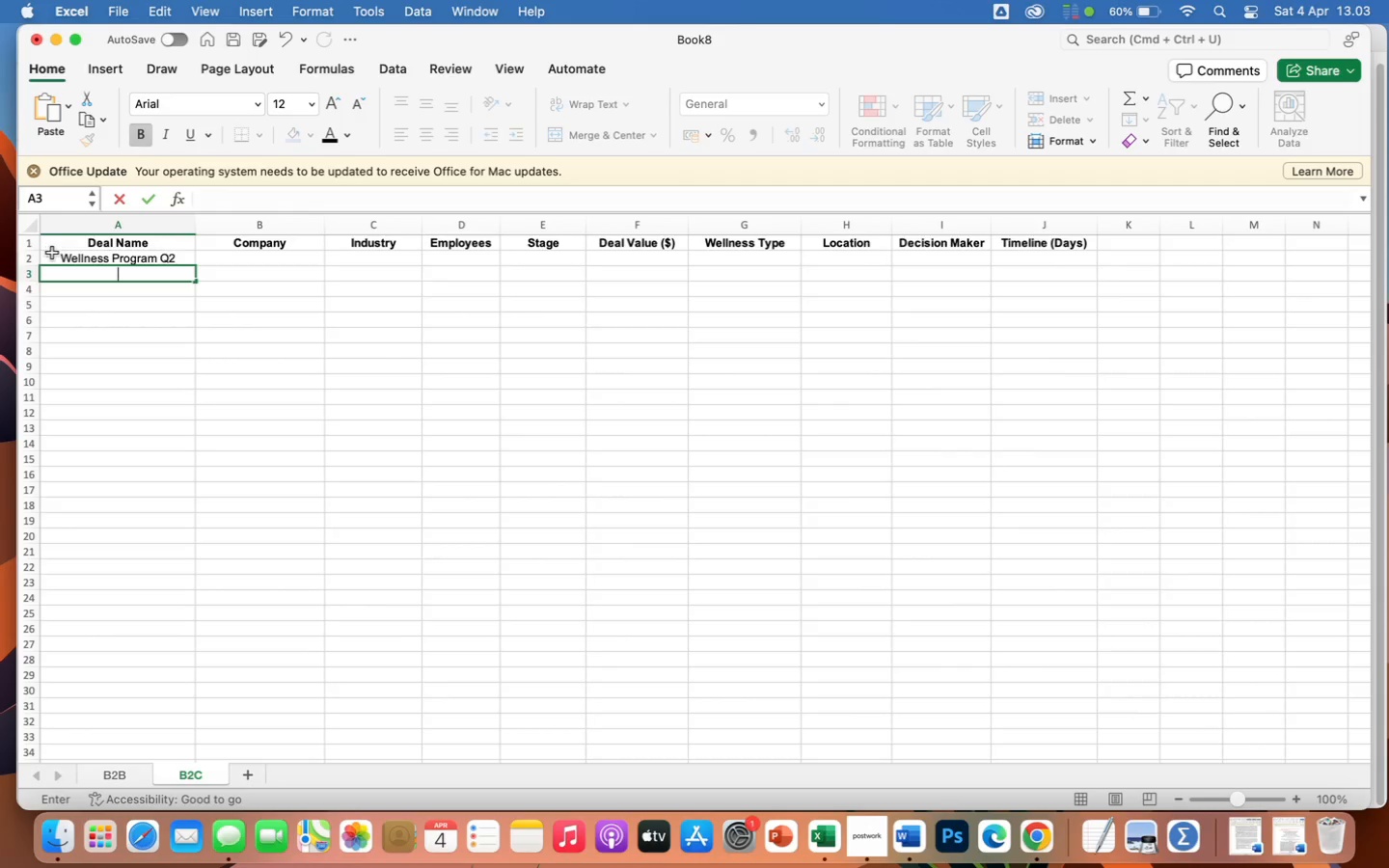 
left_click_drag(start_coordinate=[52, 258], to_coordinate=[1070, 530])
 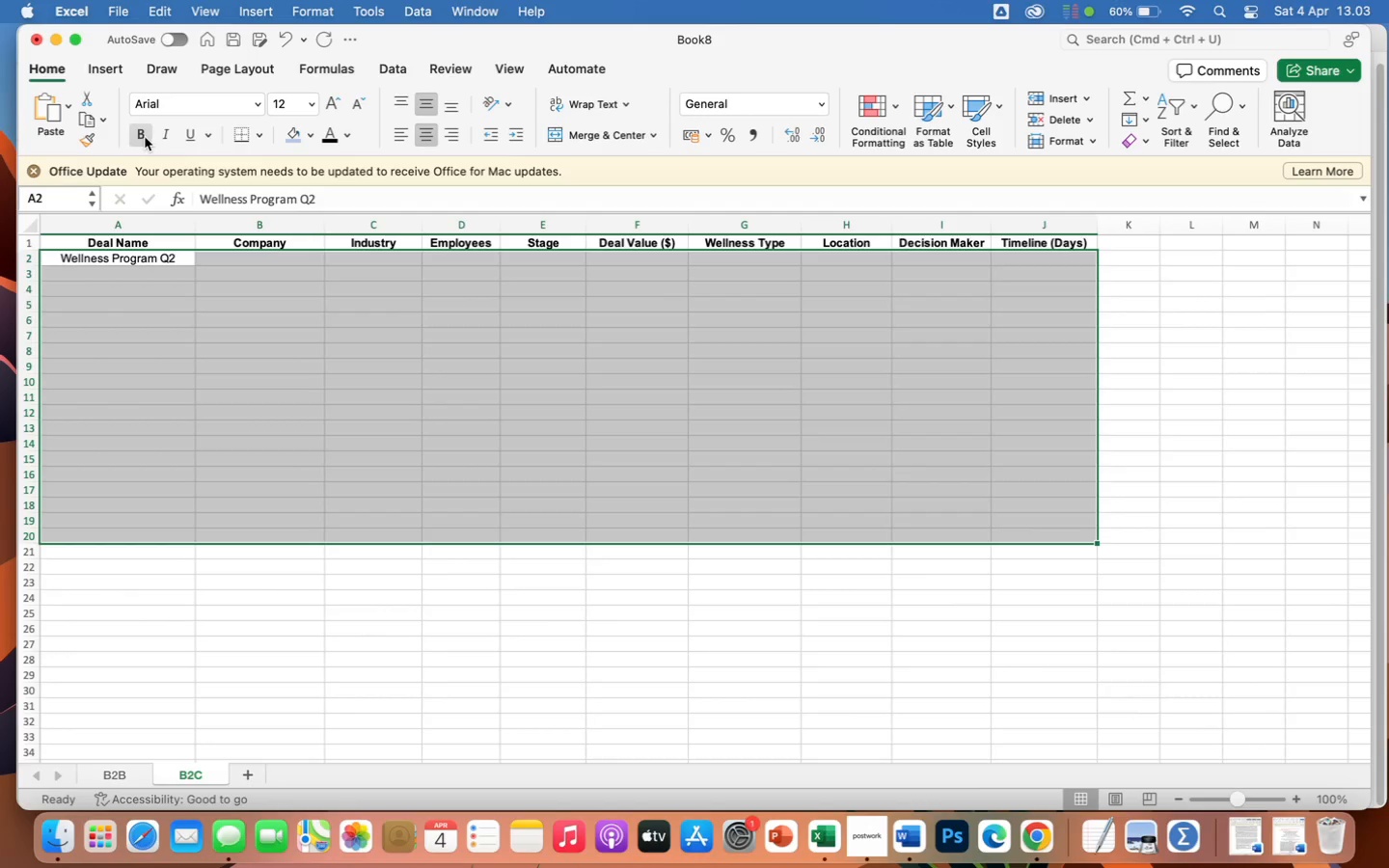 
double_click([145, 137])
 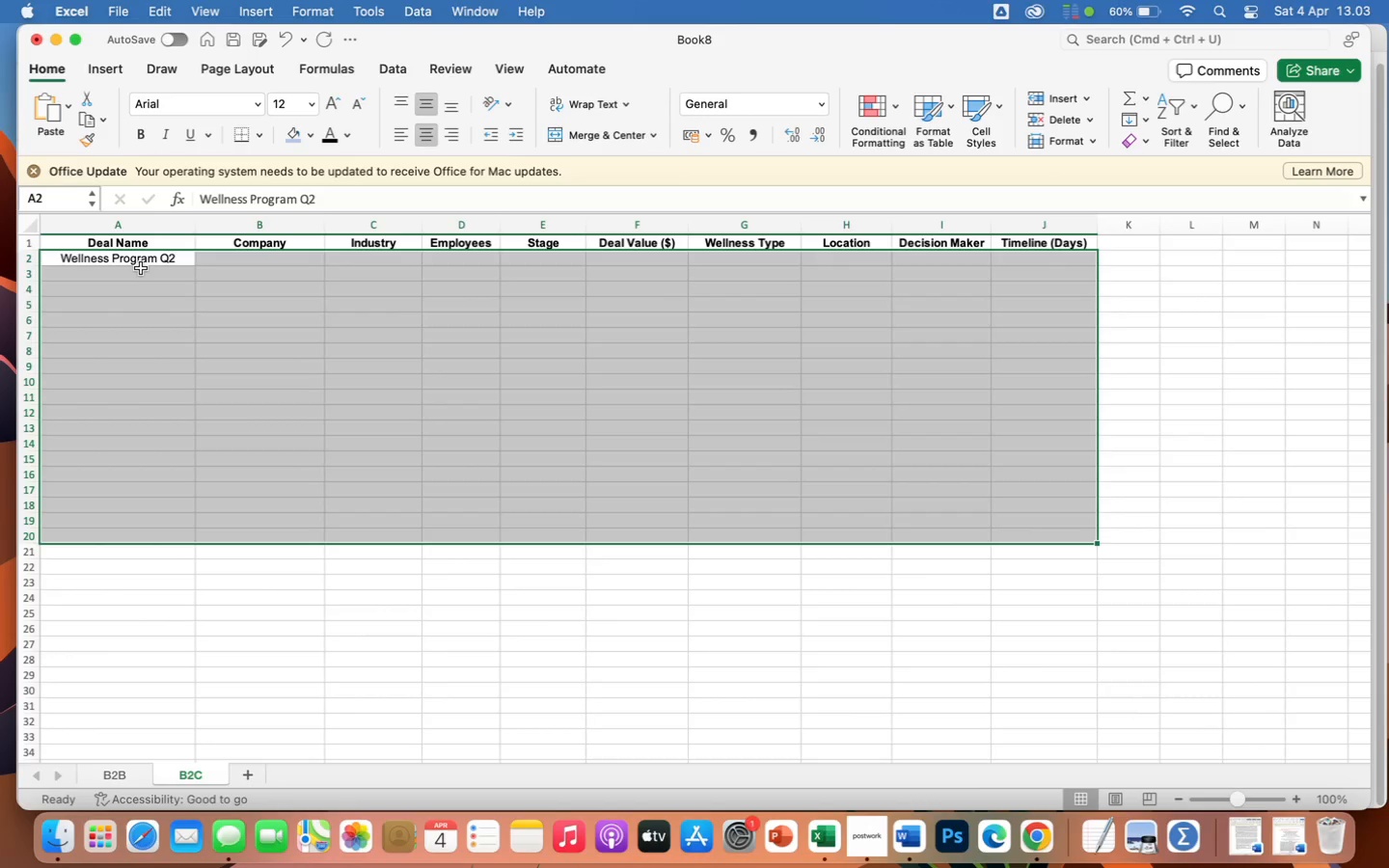 
left_click([129, 274])
 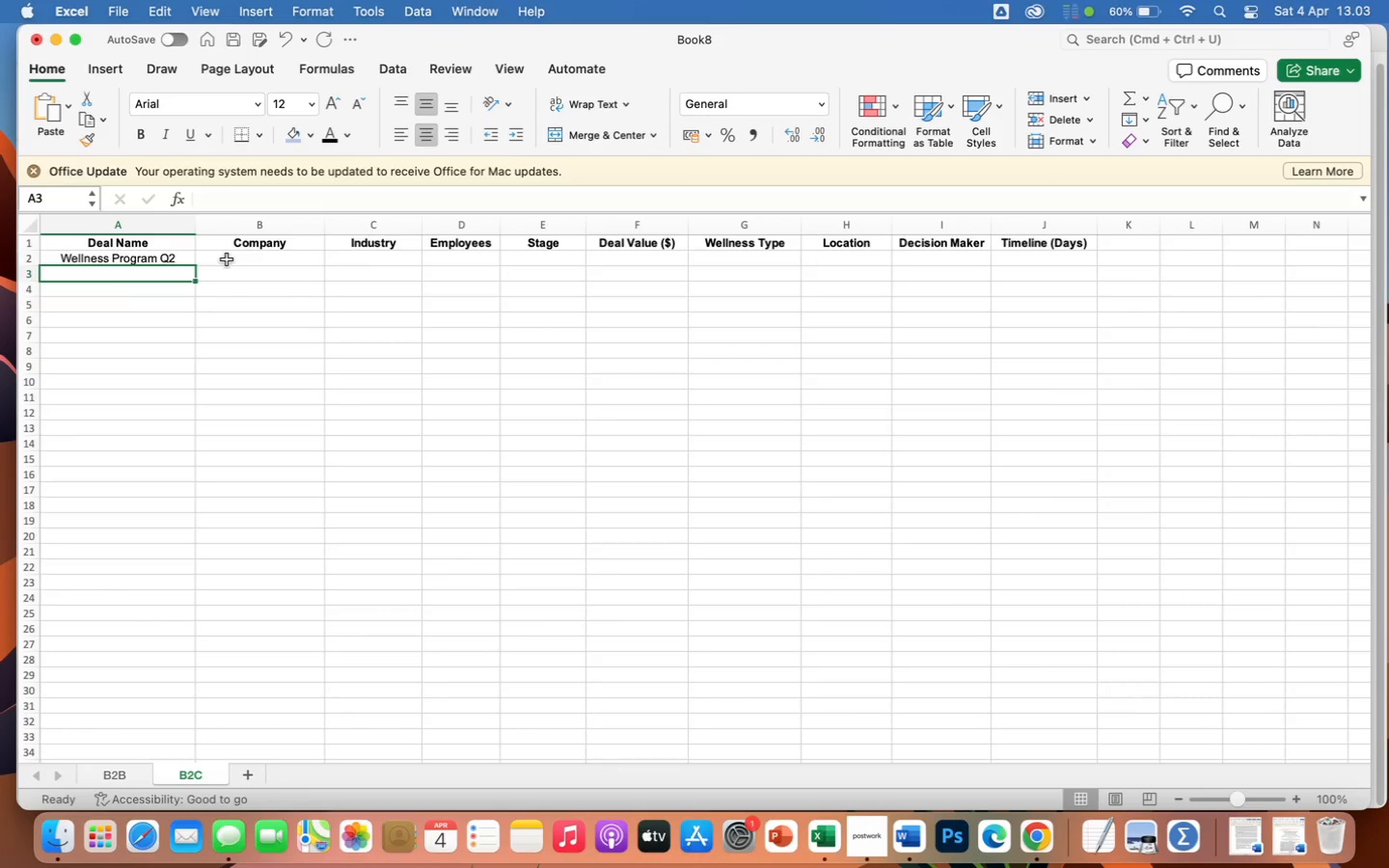 
left_click([227, 259])
 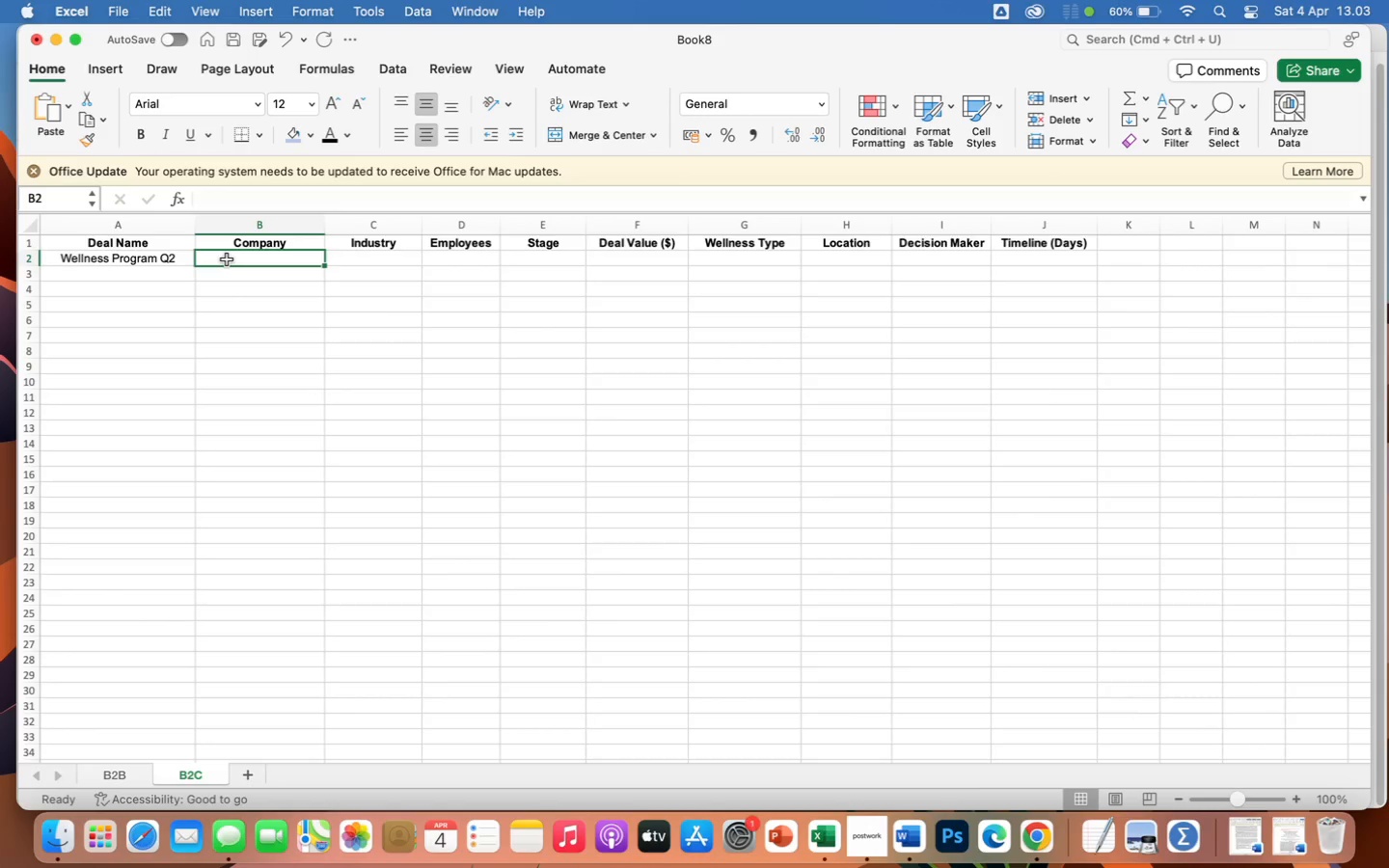 
type(TechNova INc)
key(Backspace)
key(Backspace)
type(nc)
 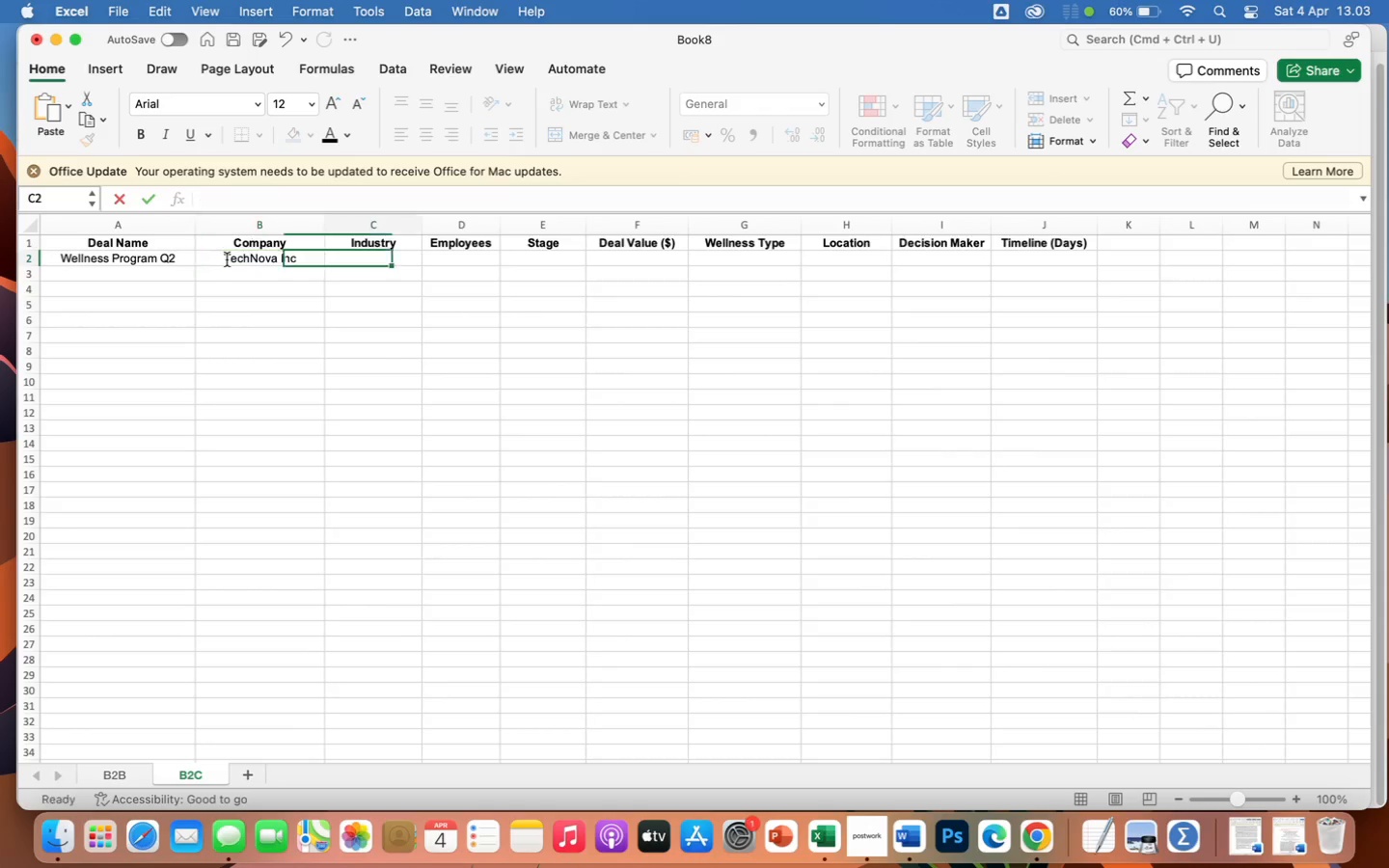 
 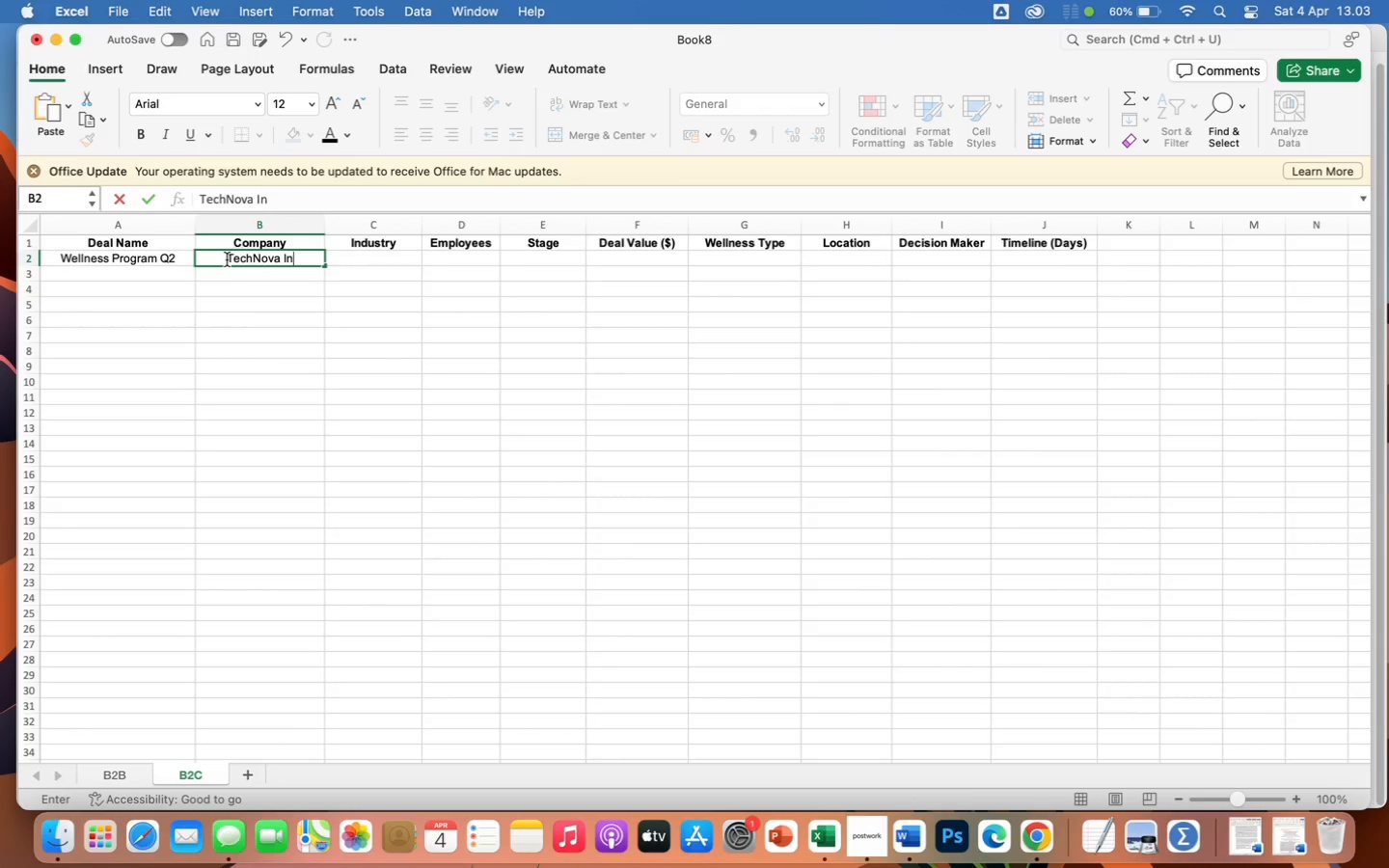 
key(ArrowRight)
 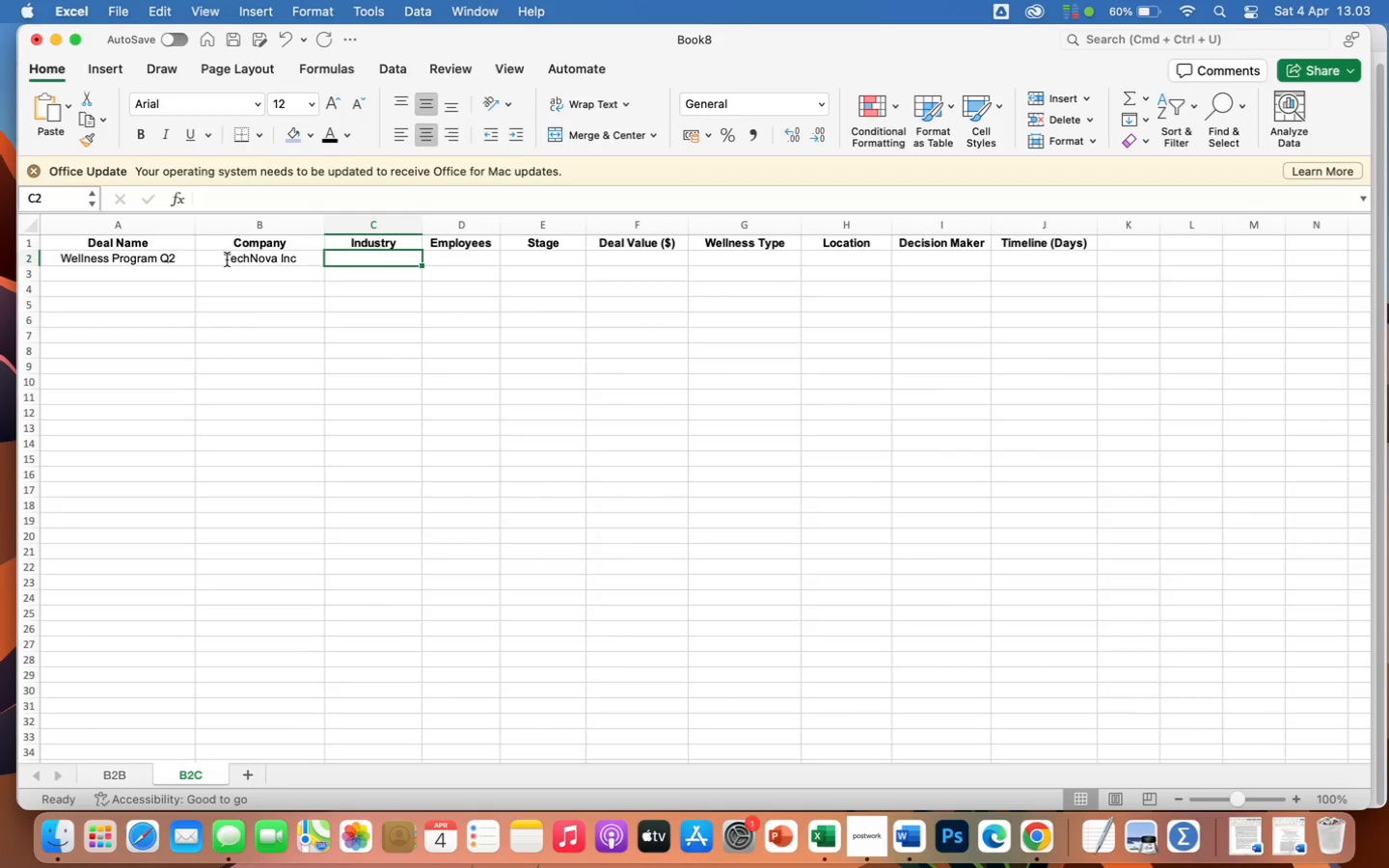 
type(Tech)
 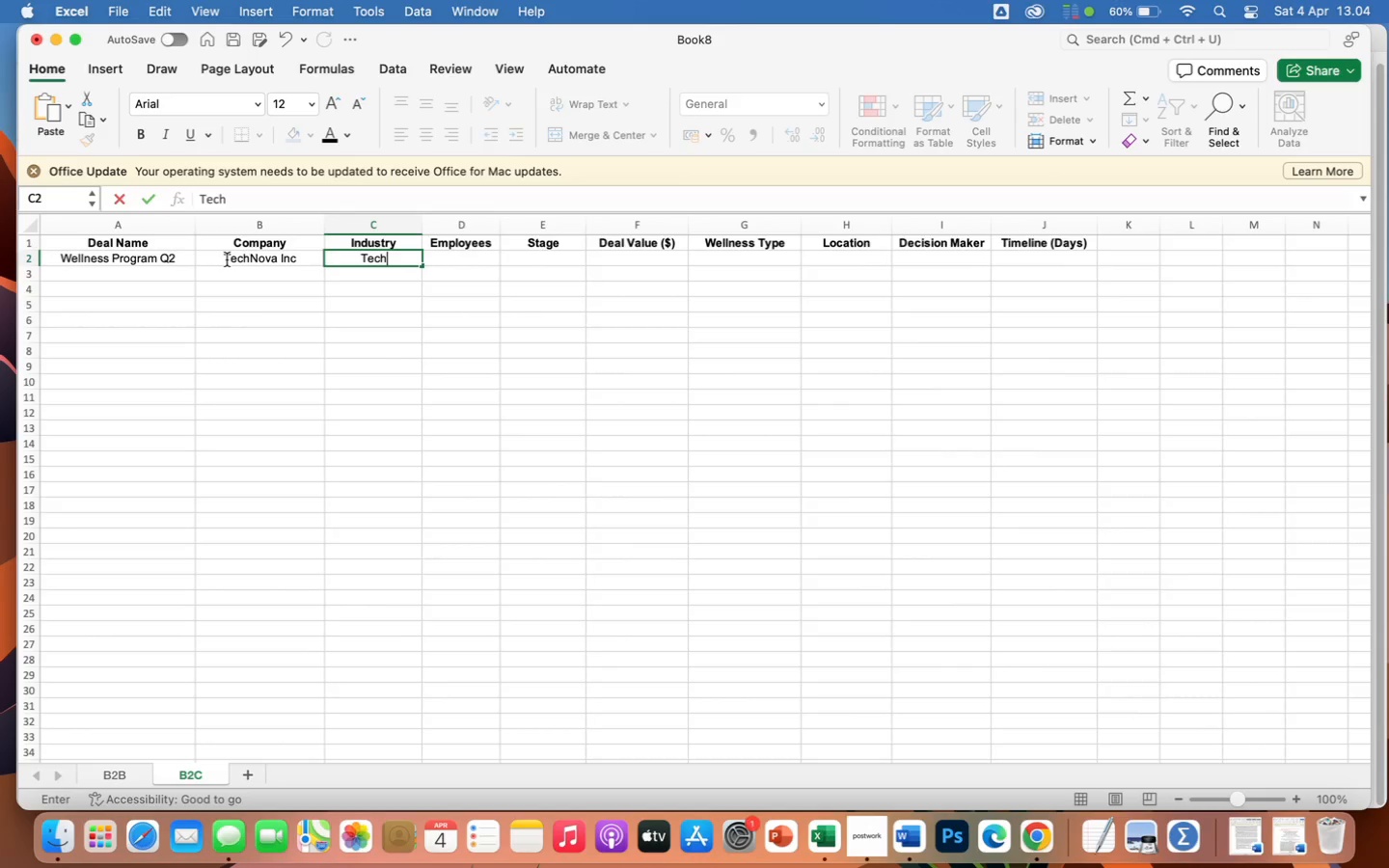 
key(ArrowRight)
 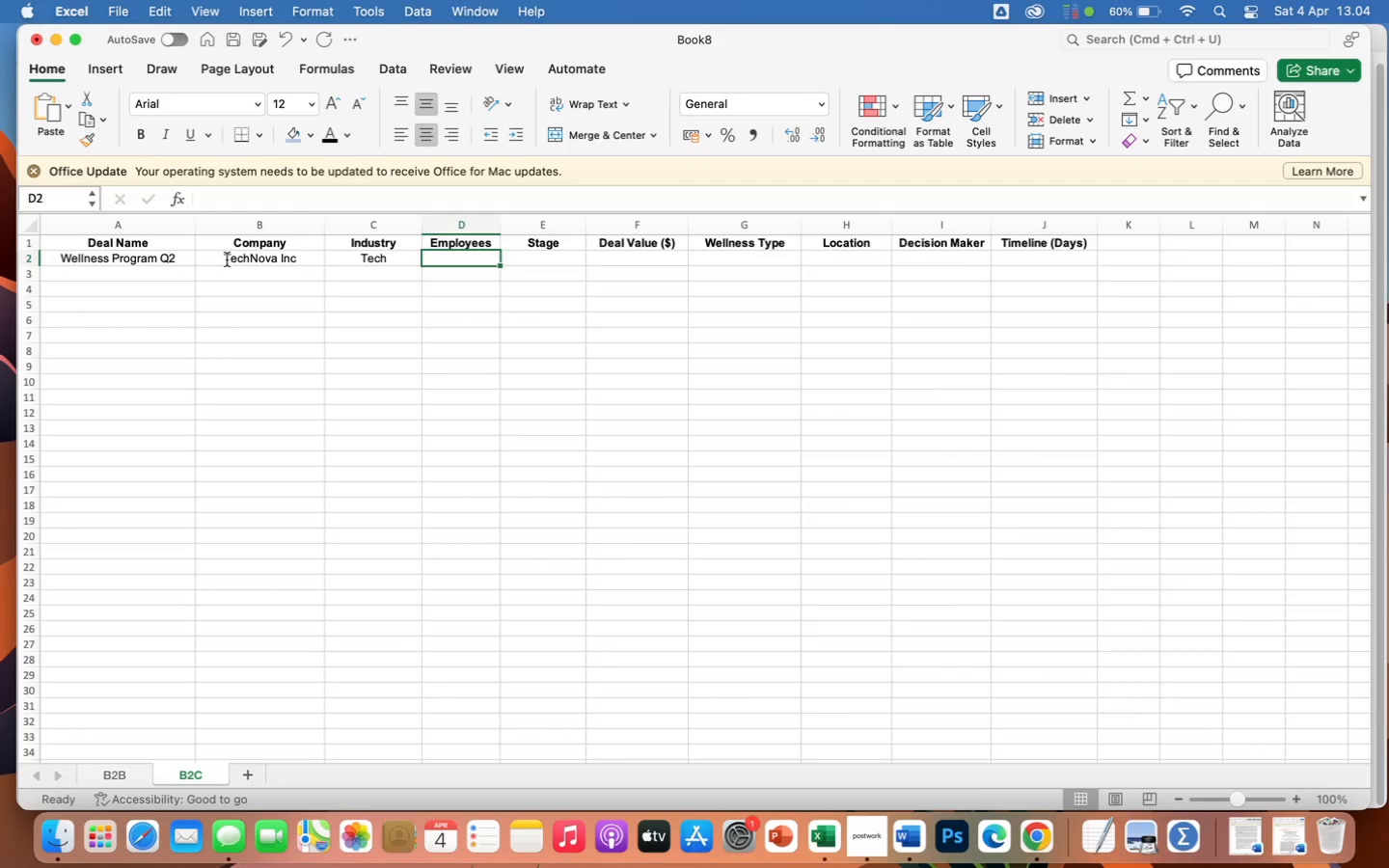 
type(250)
 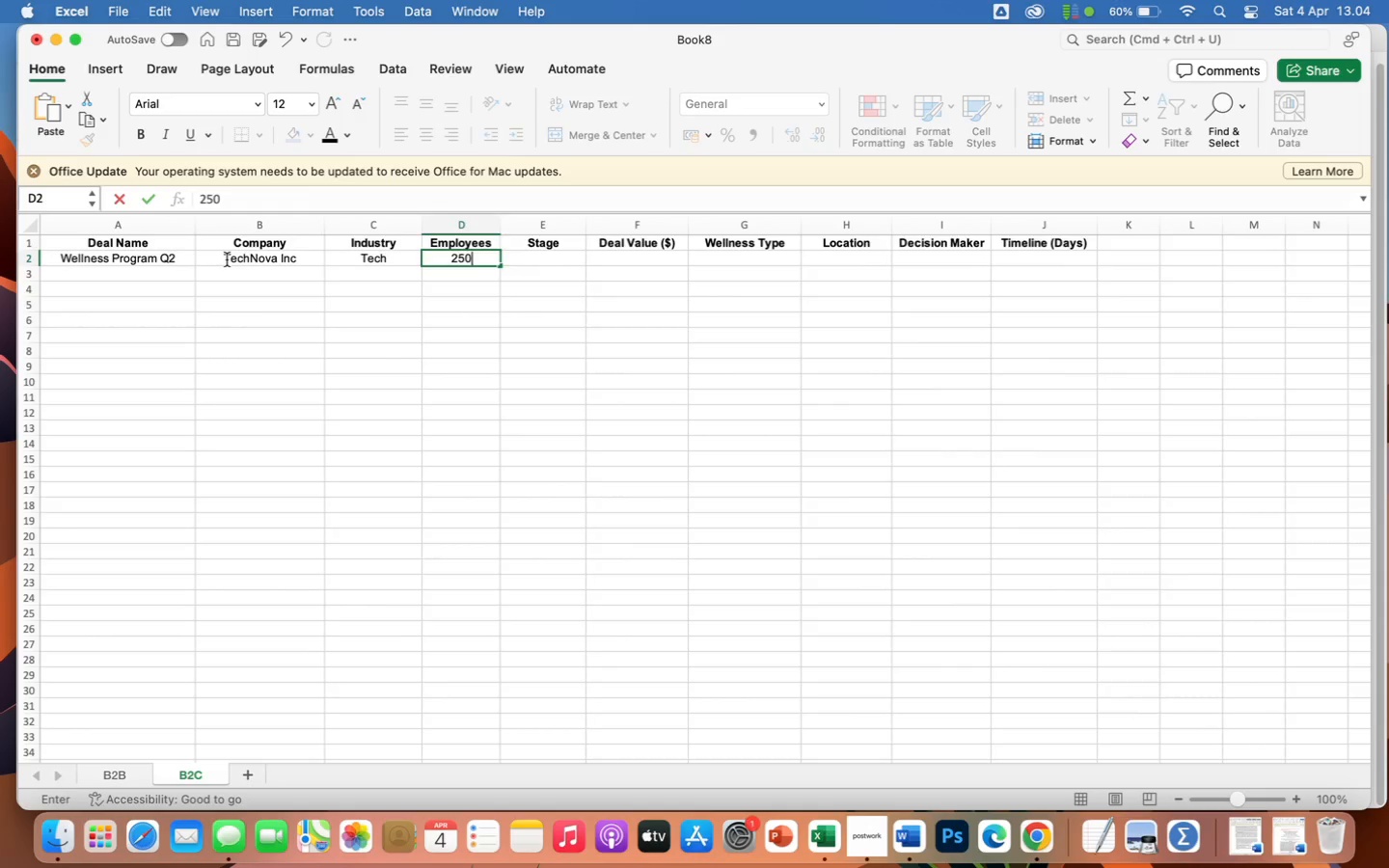 
key(ArrowRight)
 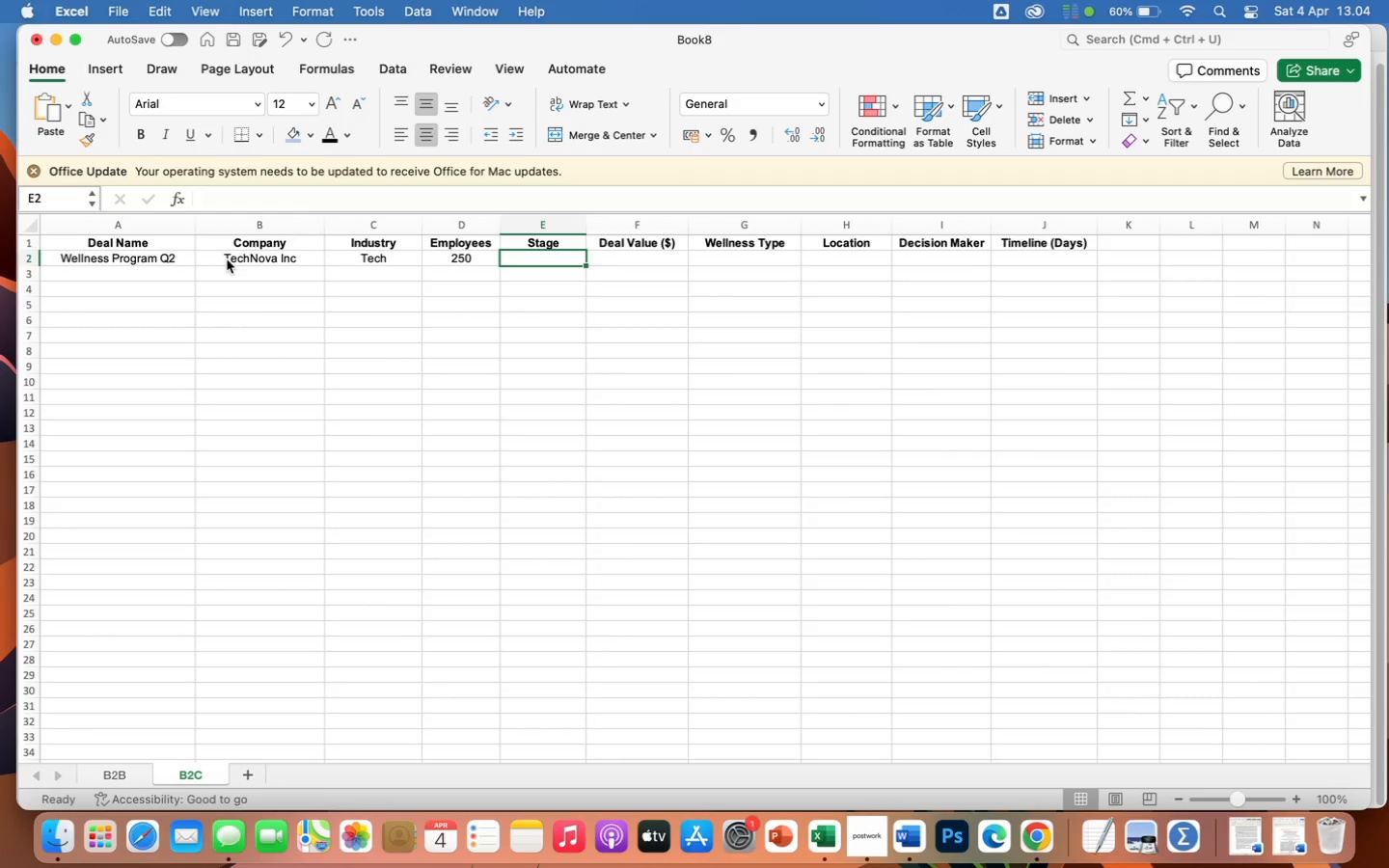 
type(Inquiry)
 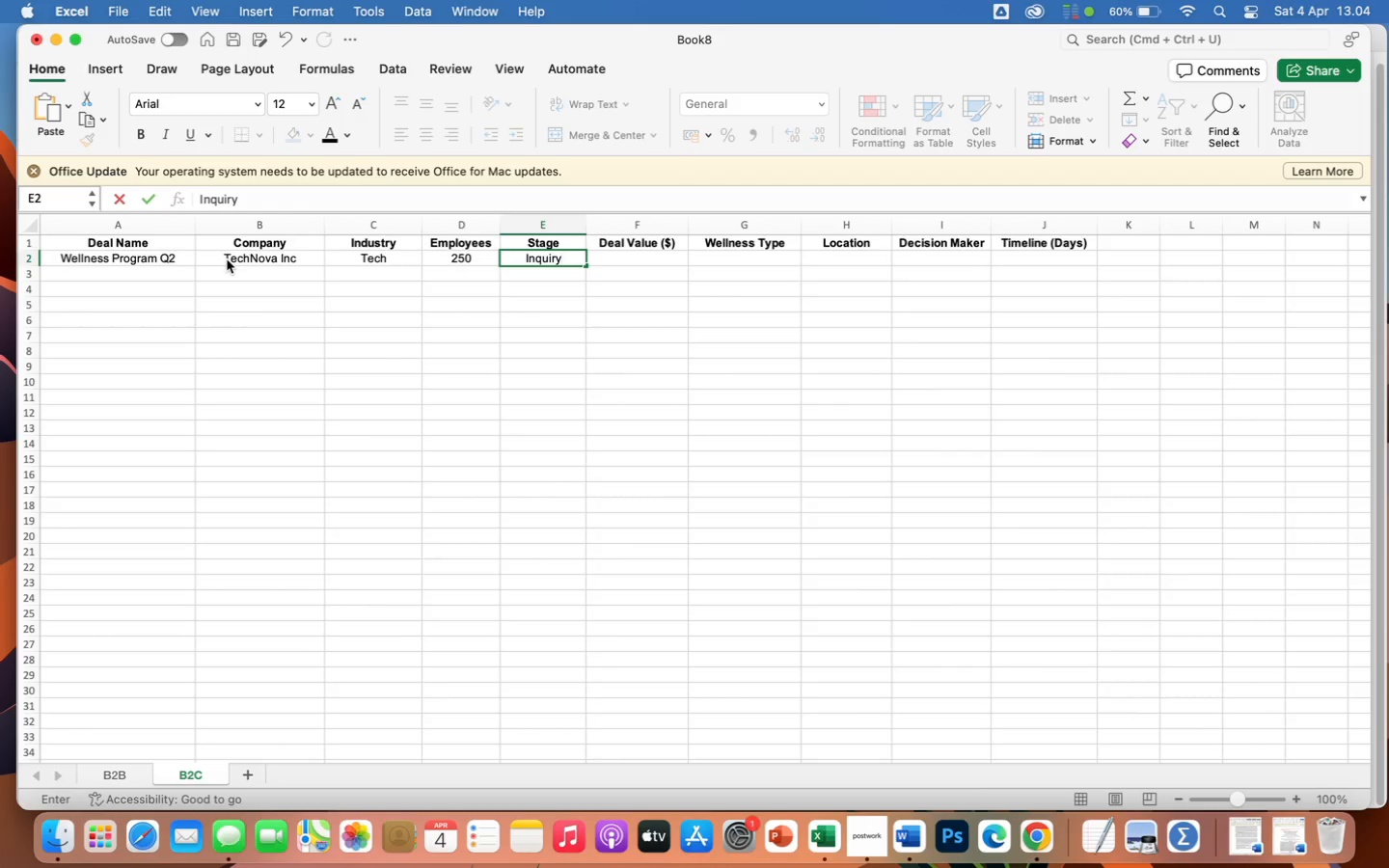 
key(ArrowRight)
 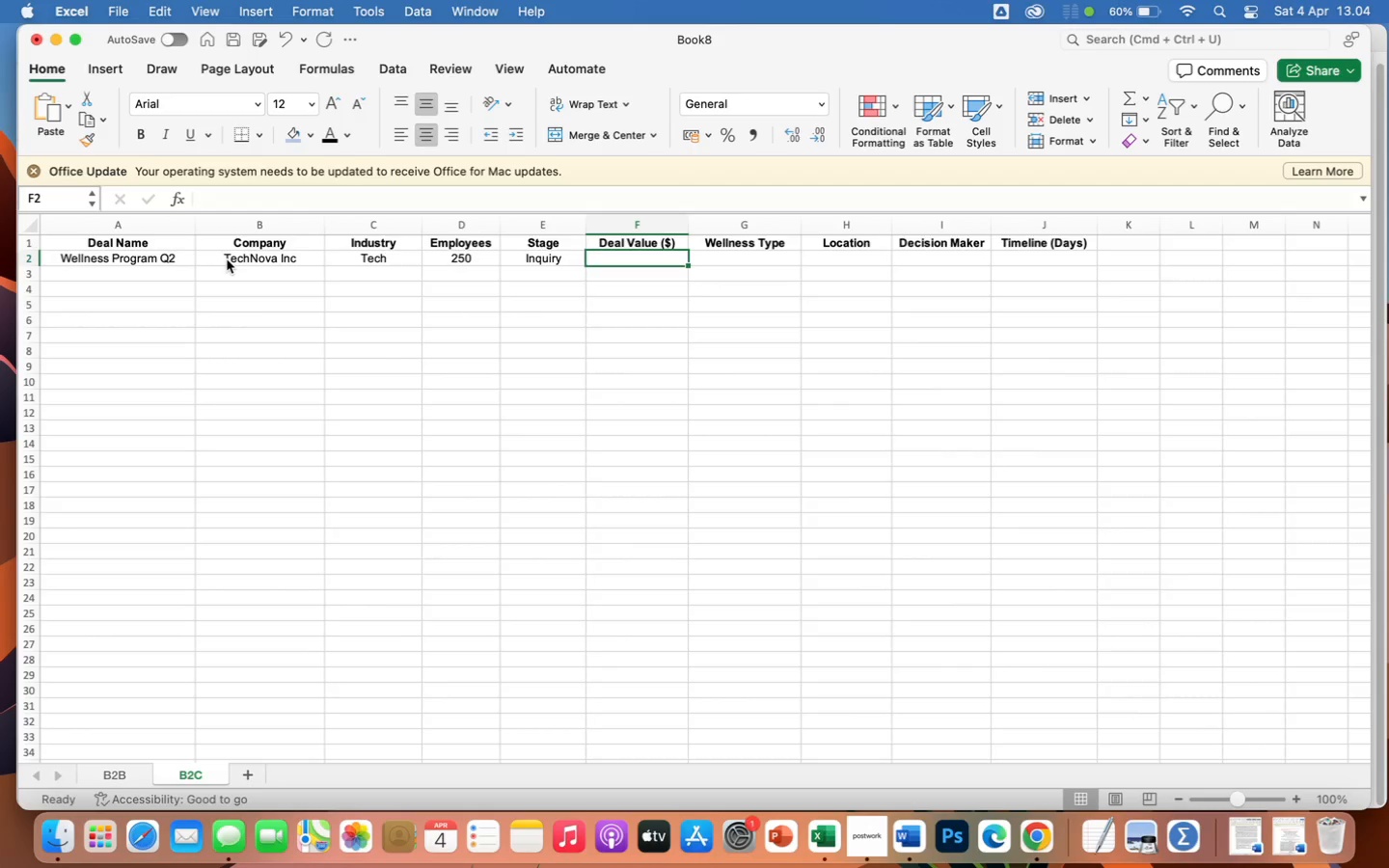 
type(5000)
 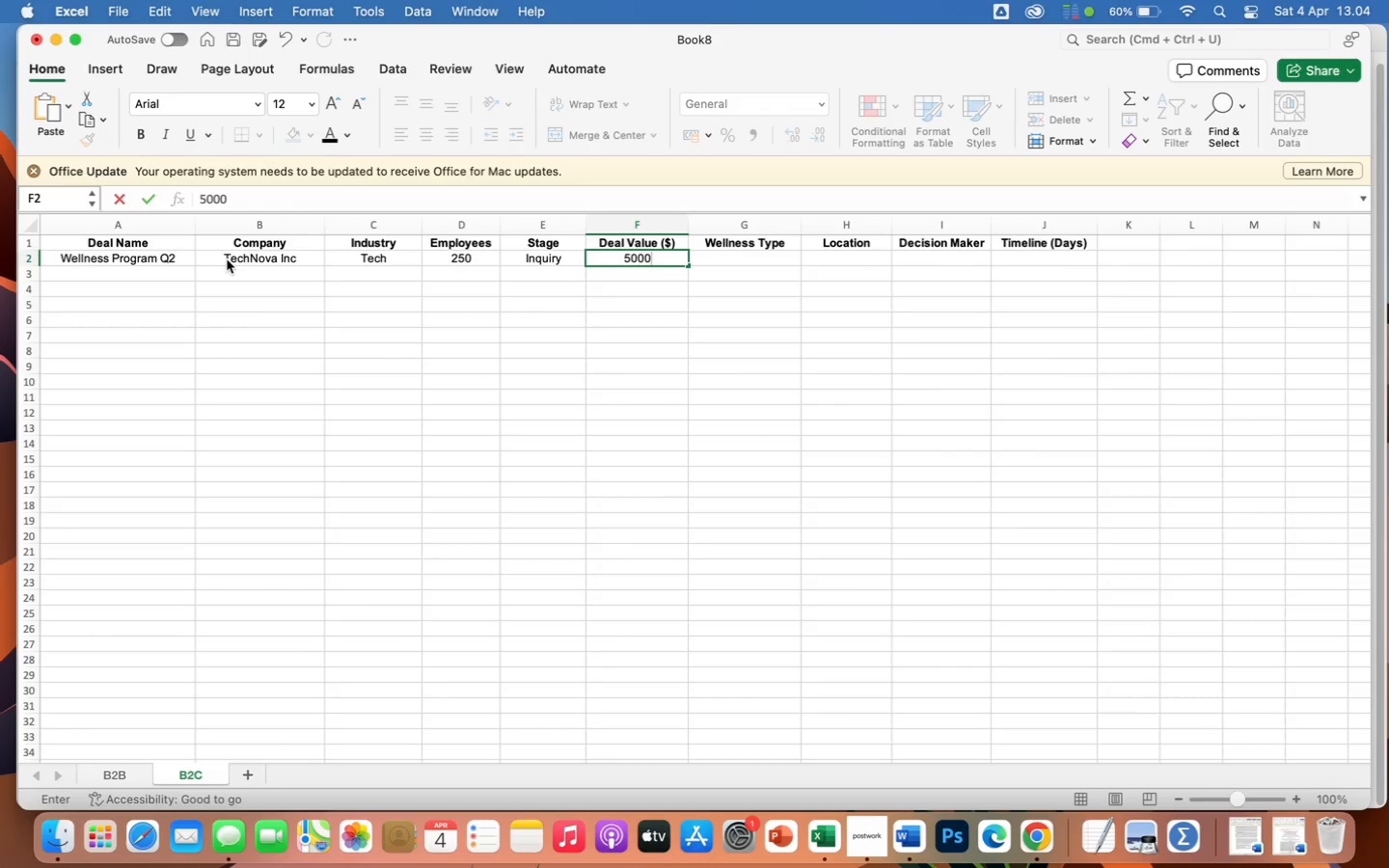 
key(ArrowRight)
 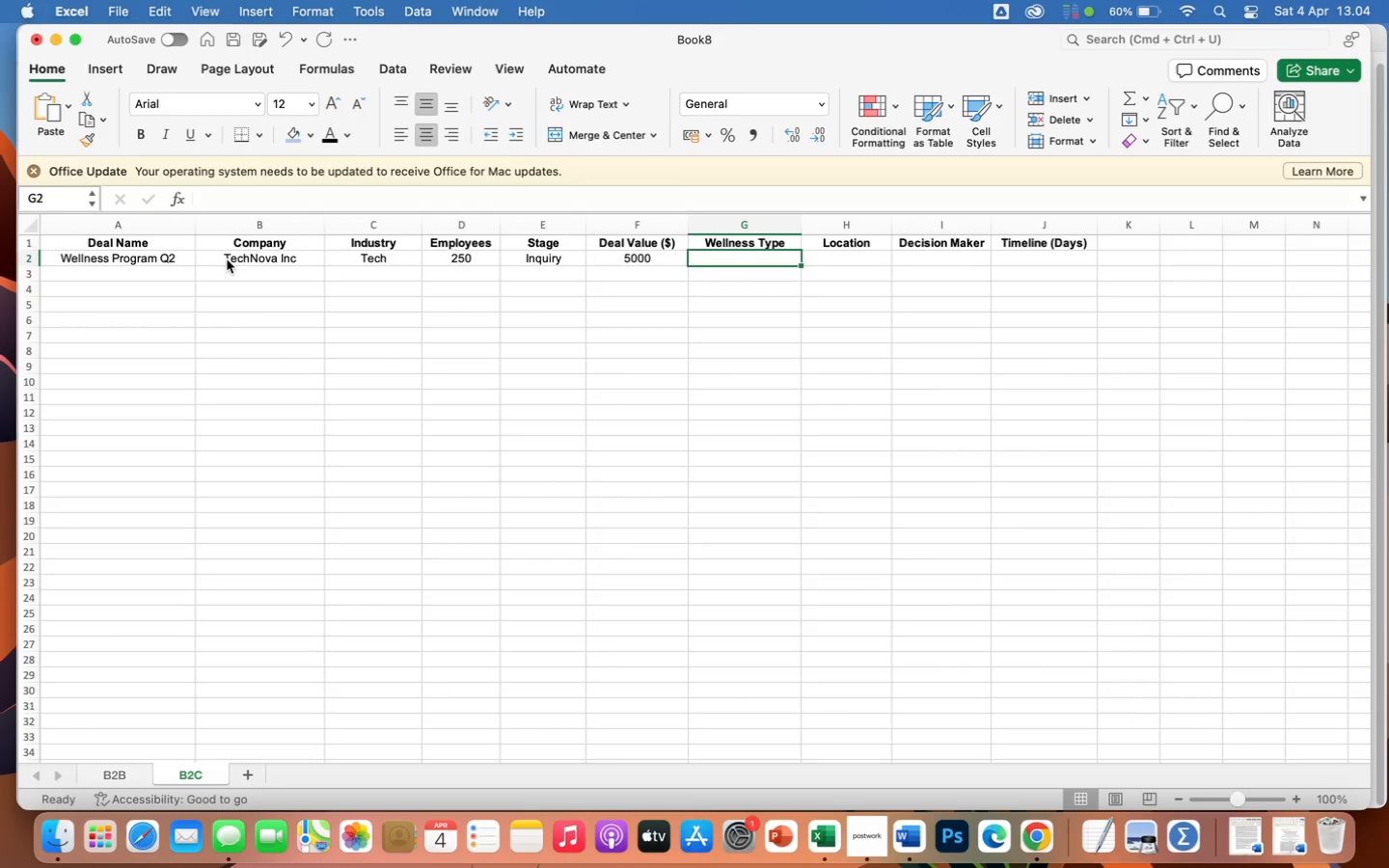 
type(Monthly Wellness)
 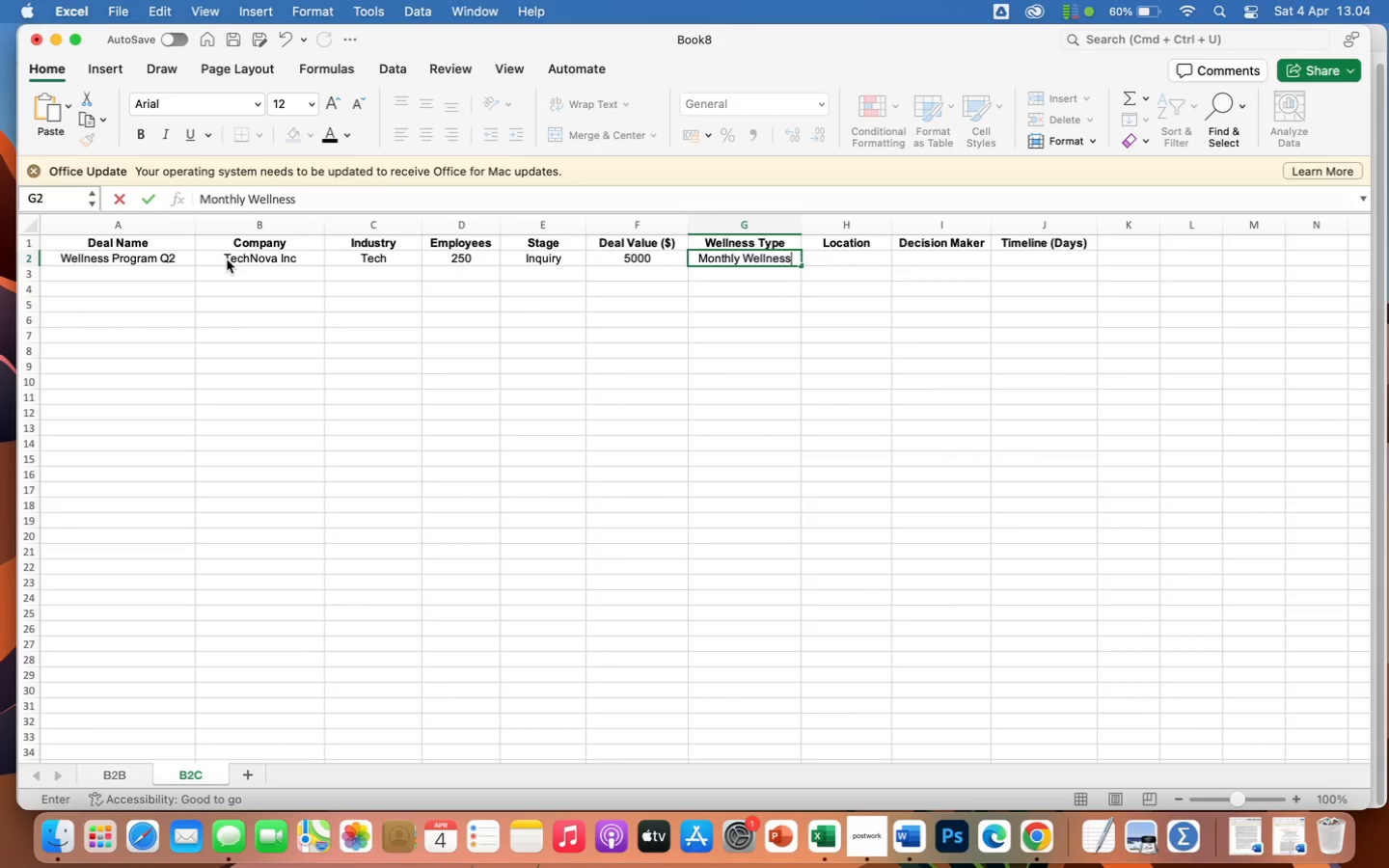 
key(ArrowRight)
 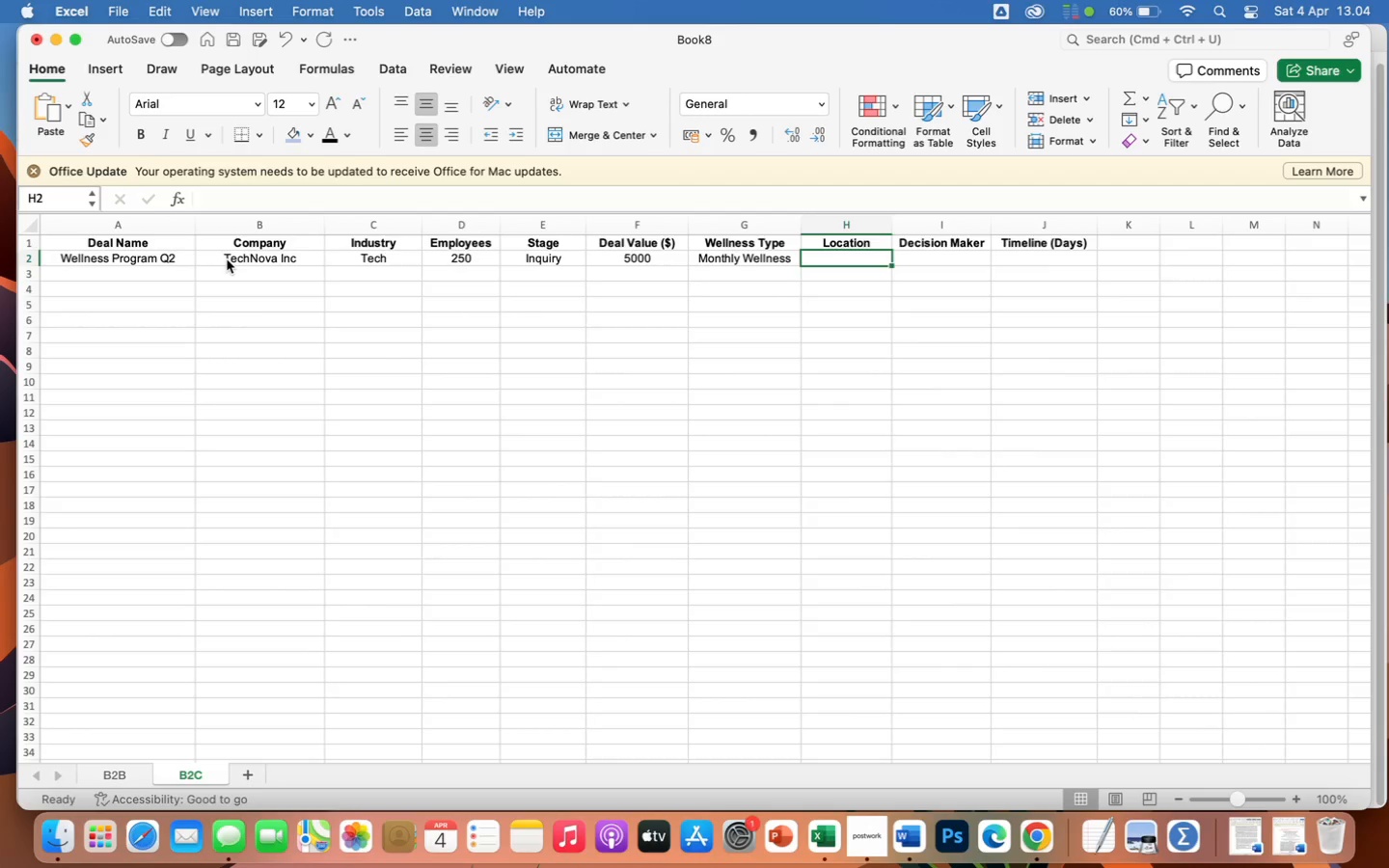 
type(jaka)
key(Backspace)
key(Backspace)
key(Backspace)
key(Backspace)
type(Jakarta)
 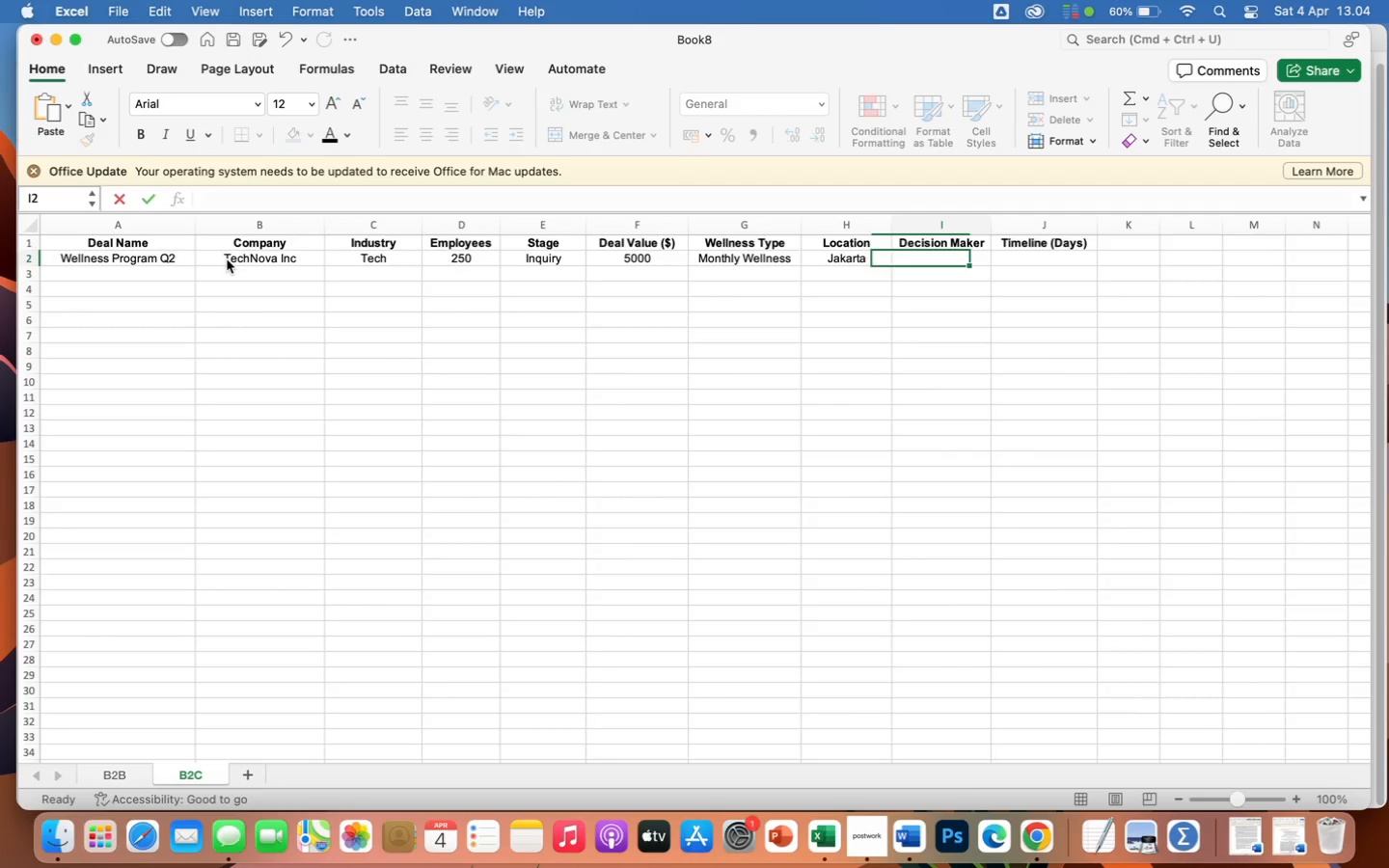 
key(ArrowRight)
 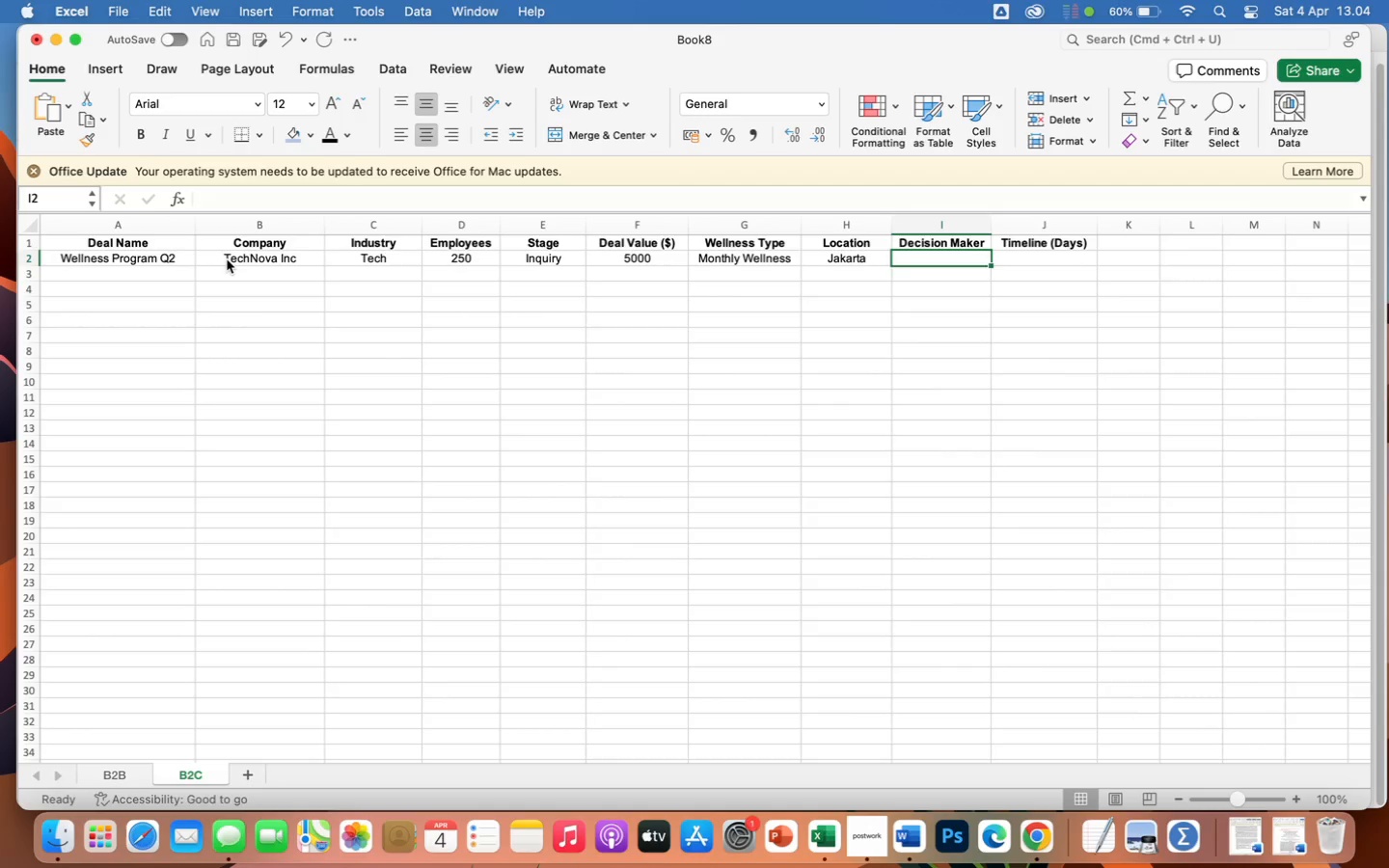 
type(HR Manager)
 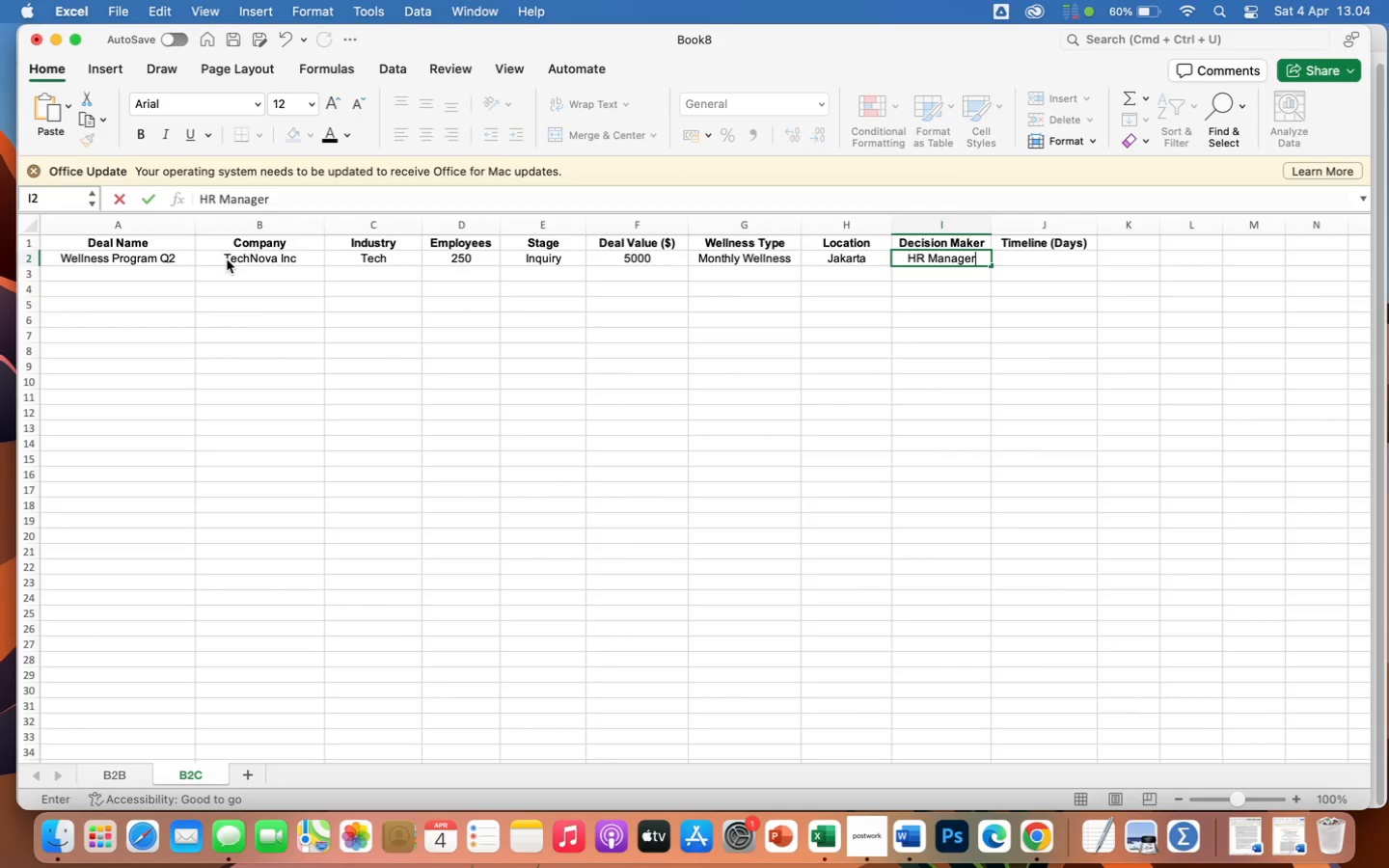 
key(ArrowRight)
 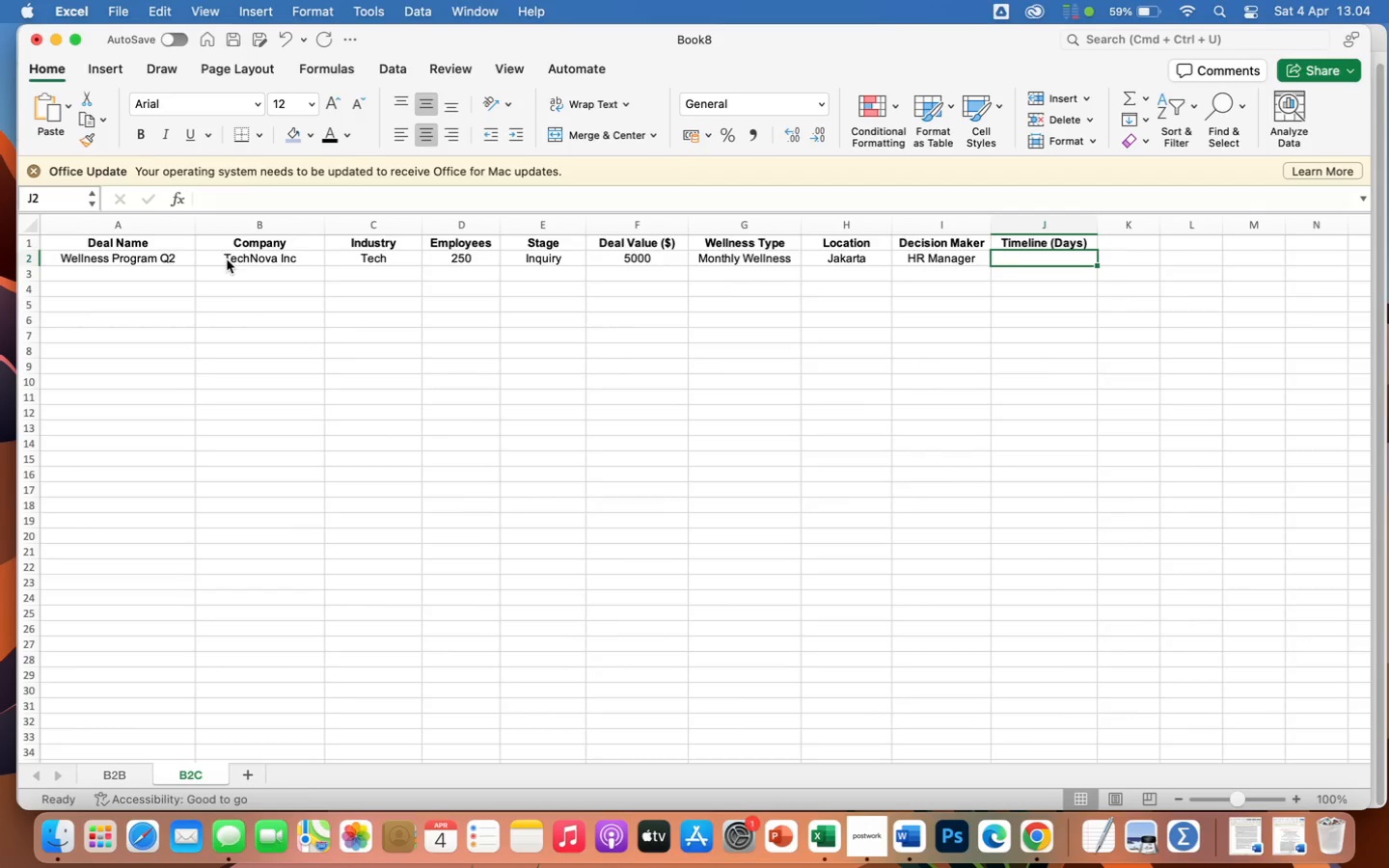 
type(30)
 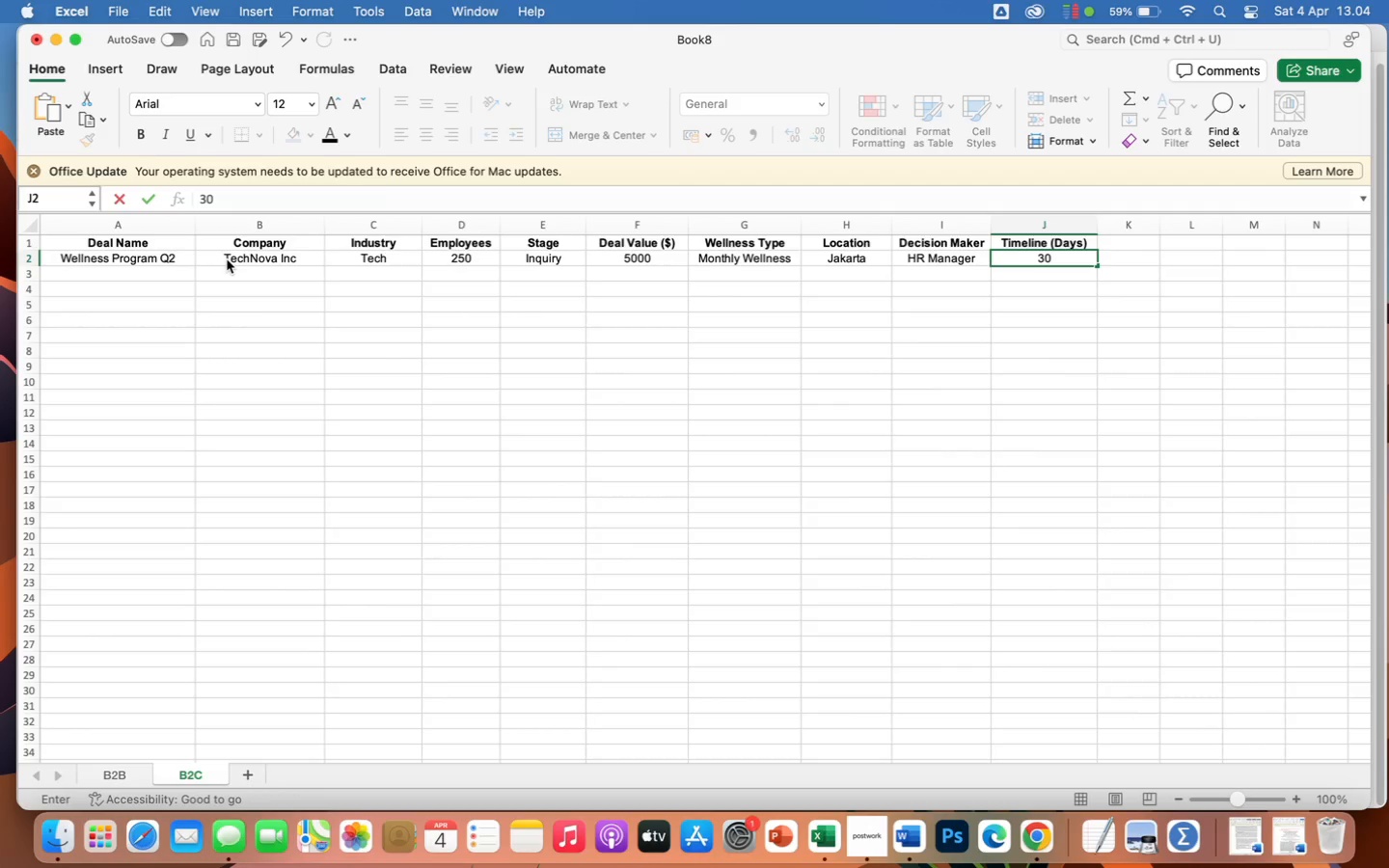 
key(Enter)
 